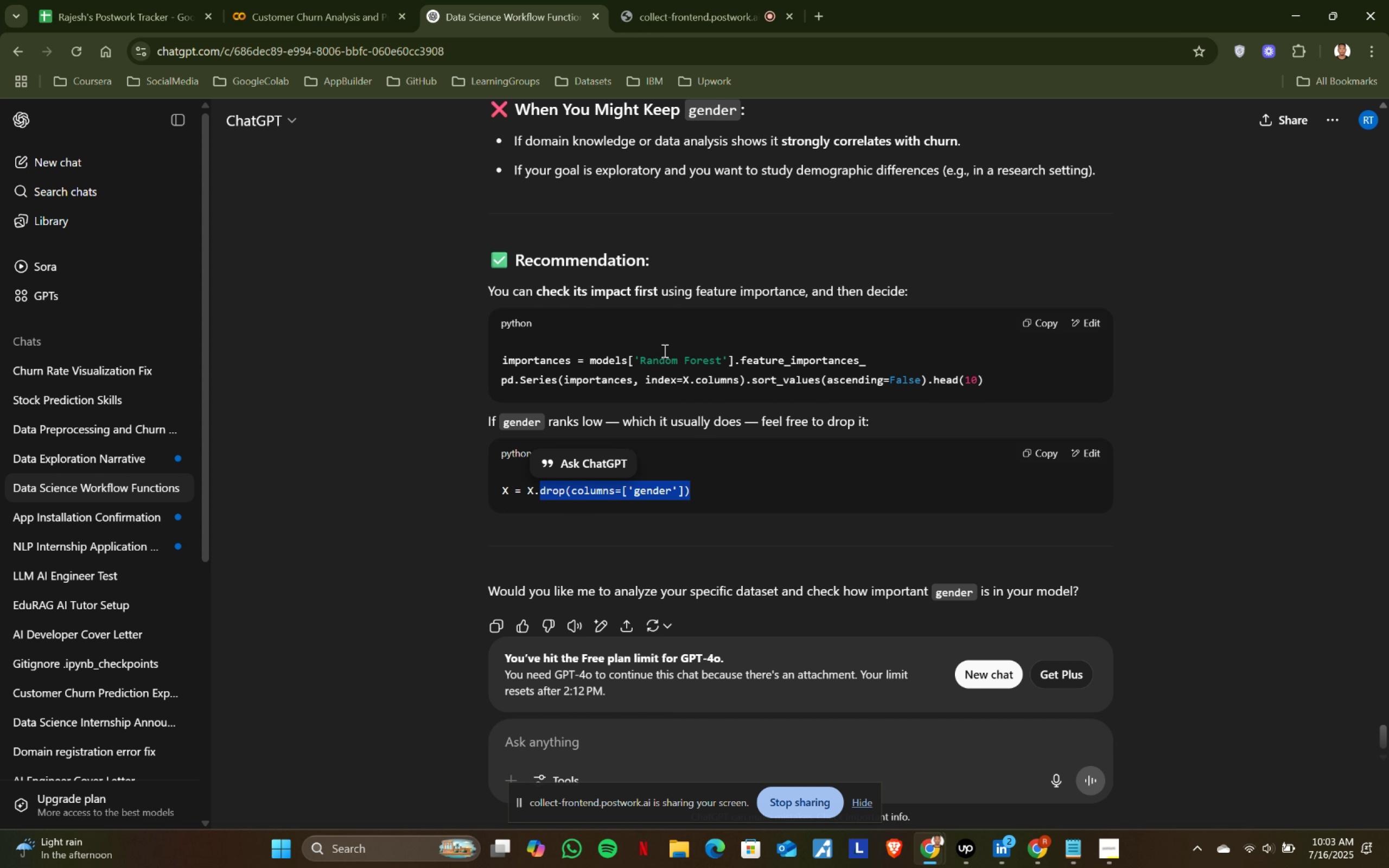 
key(Control+C)
 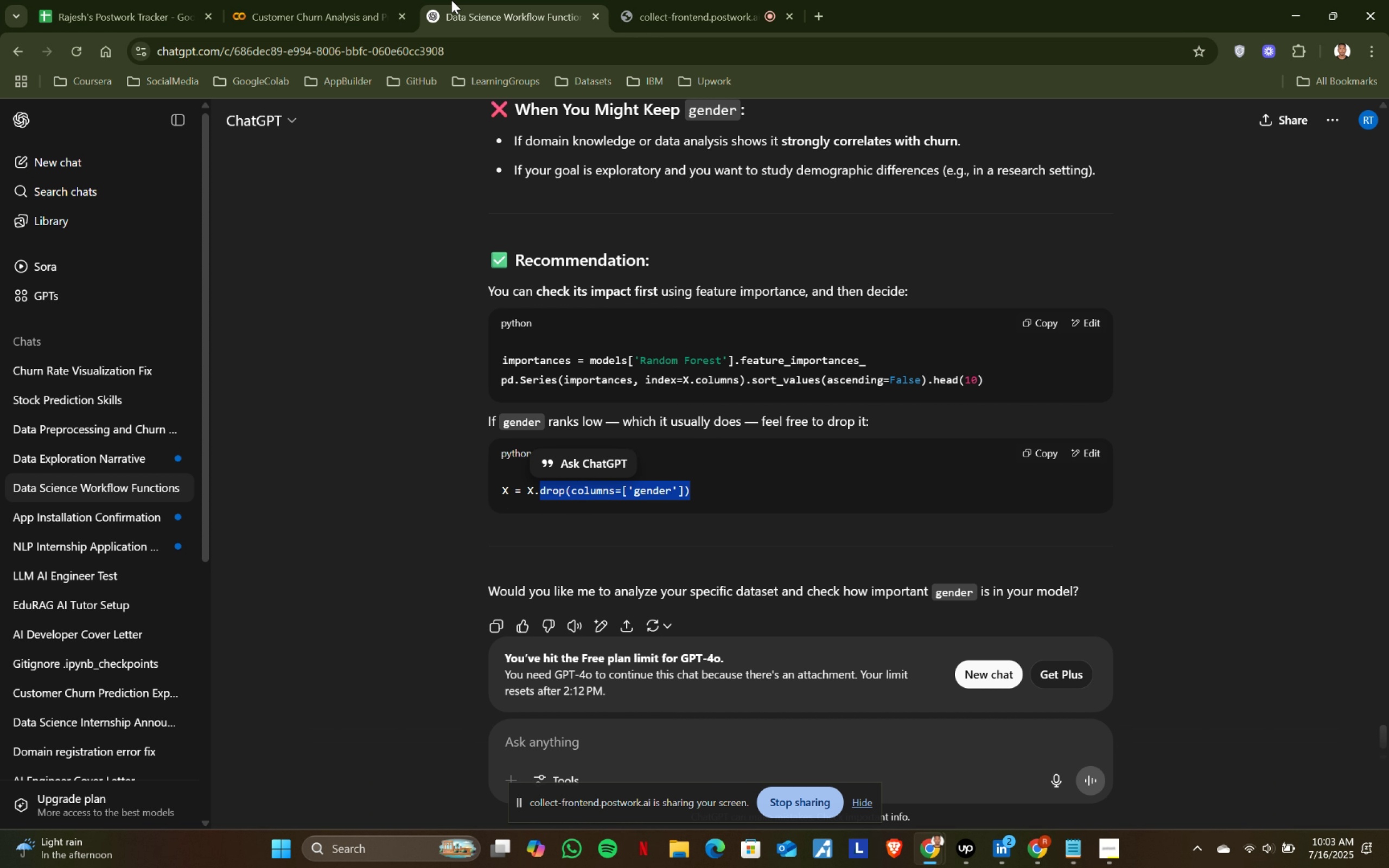 
left_click([395, 0])
 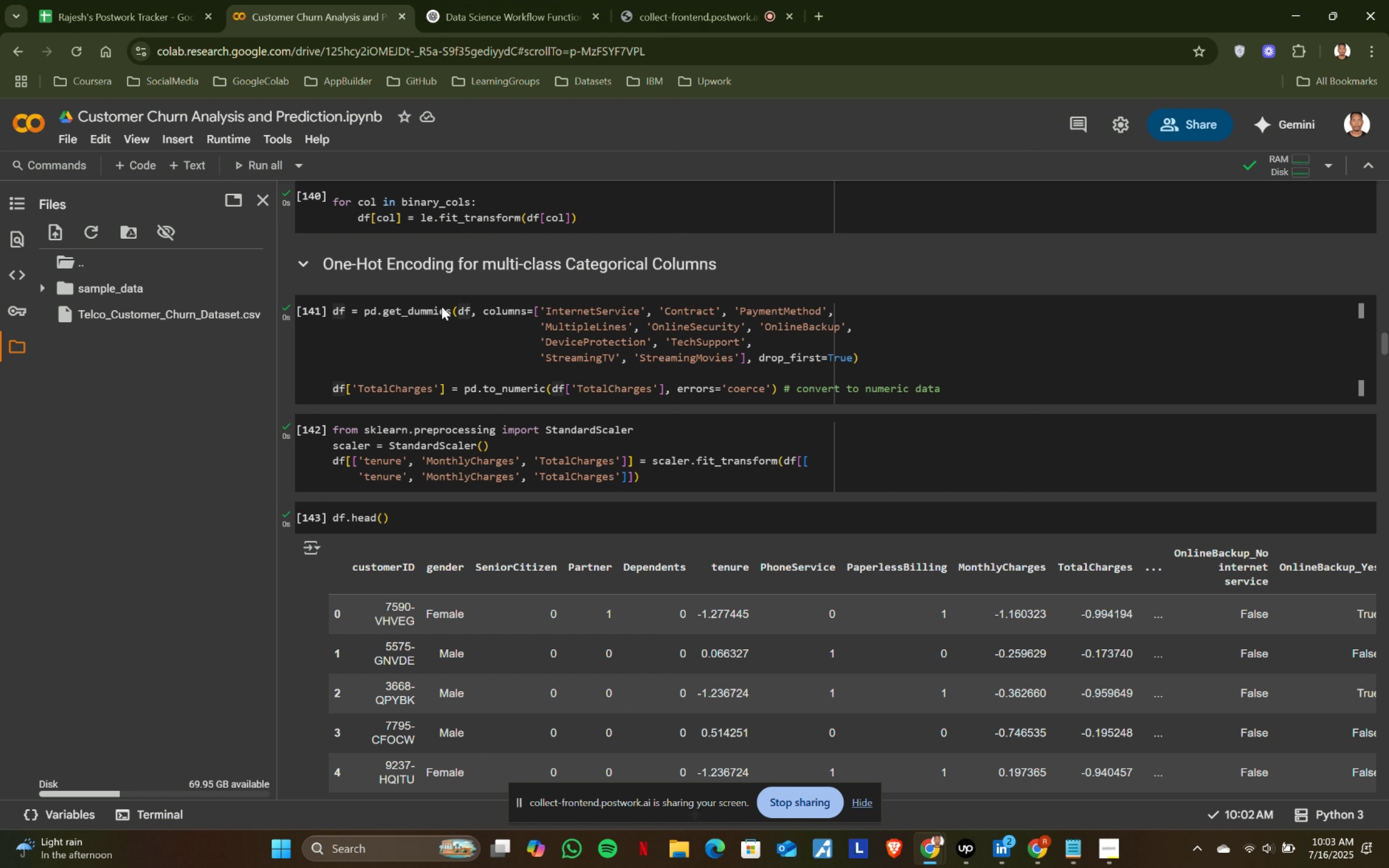 
scroll: coordinate [437, 320], scroll_direction: up, amount: 2.0
 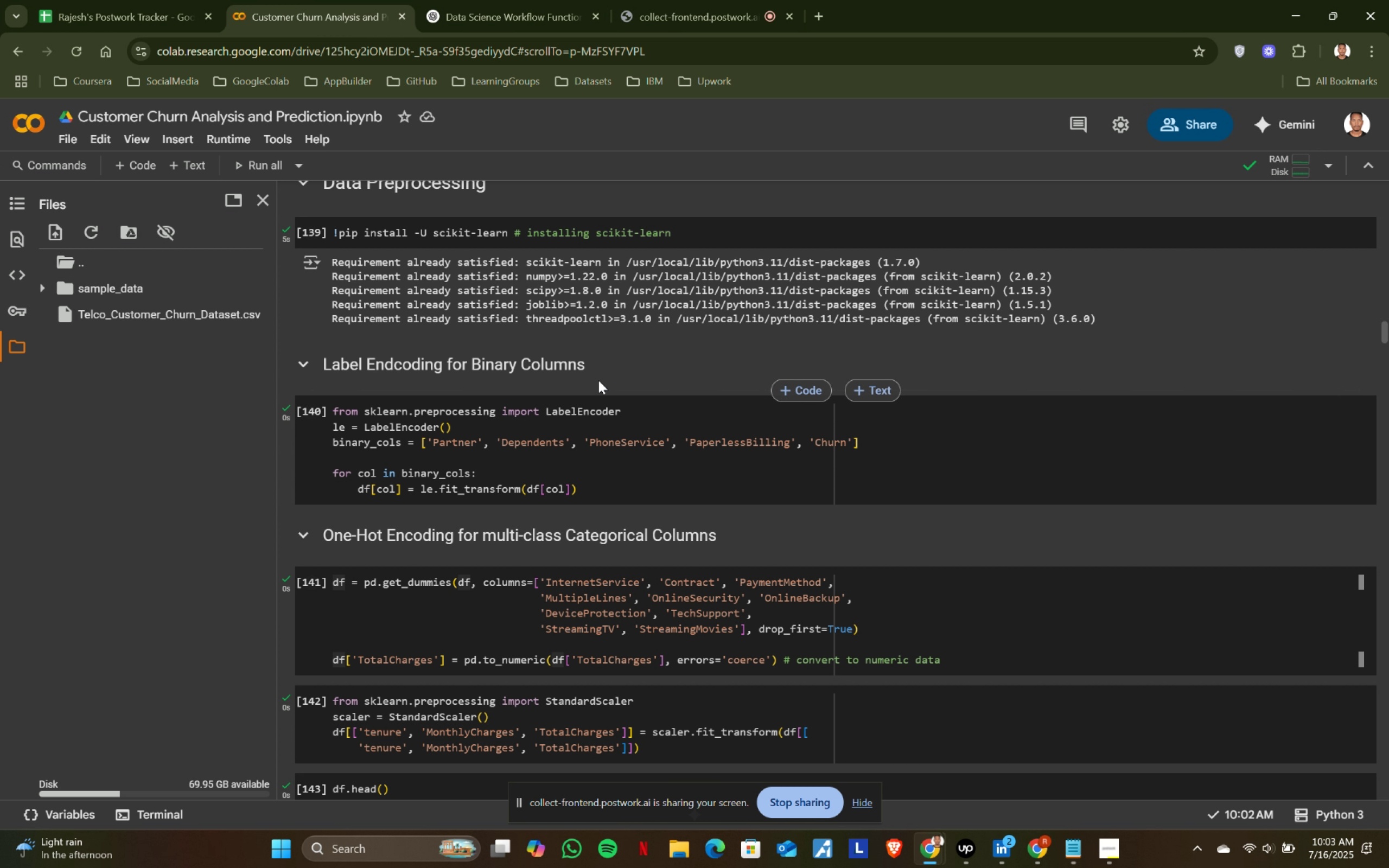 
left_click([793, 388])
 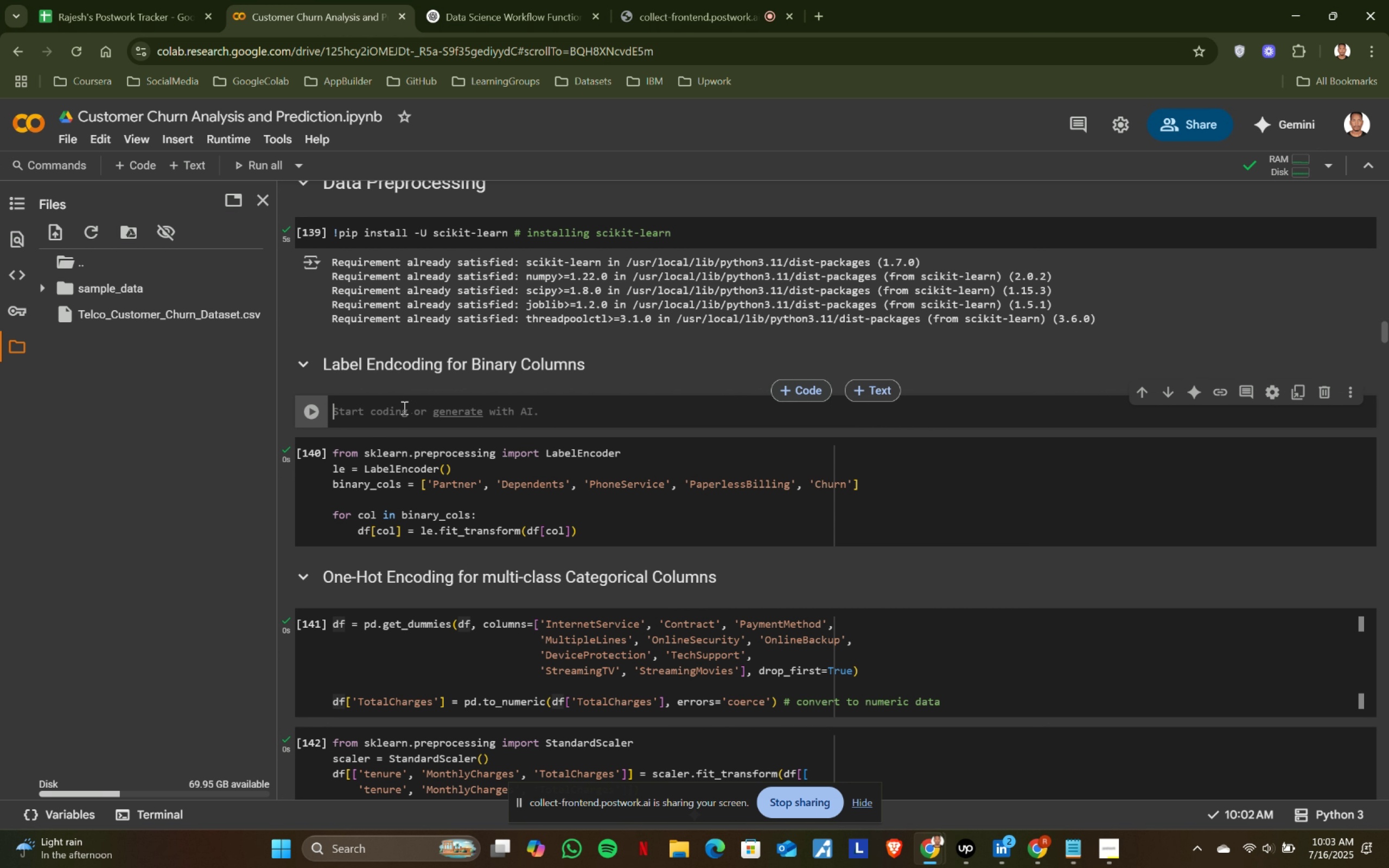 
left_click([387, 407])
 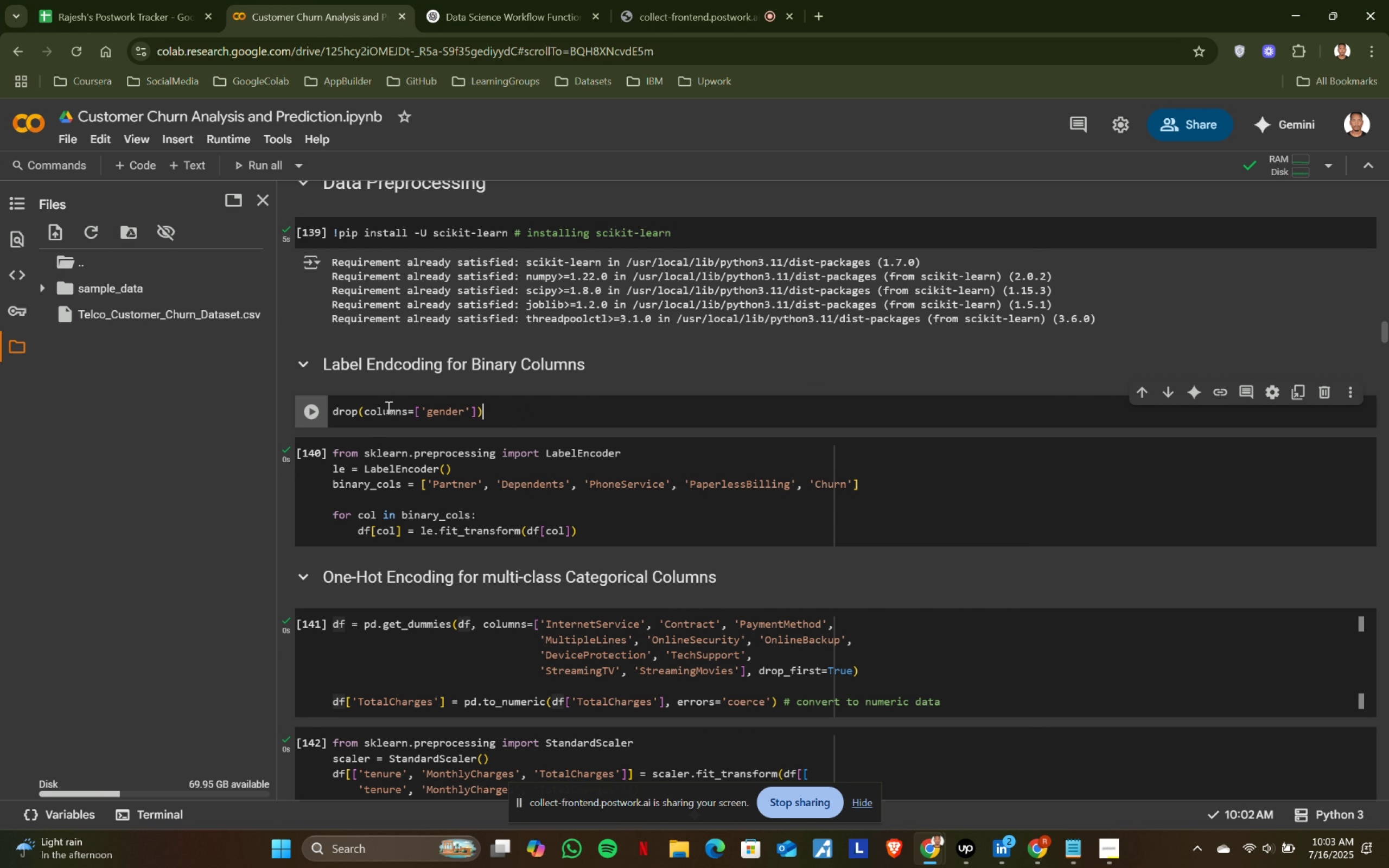 
key(Control+ControlLeft)
 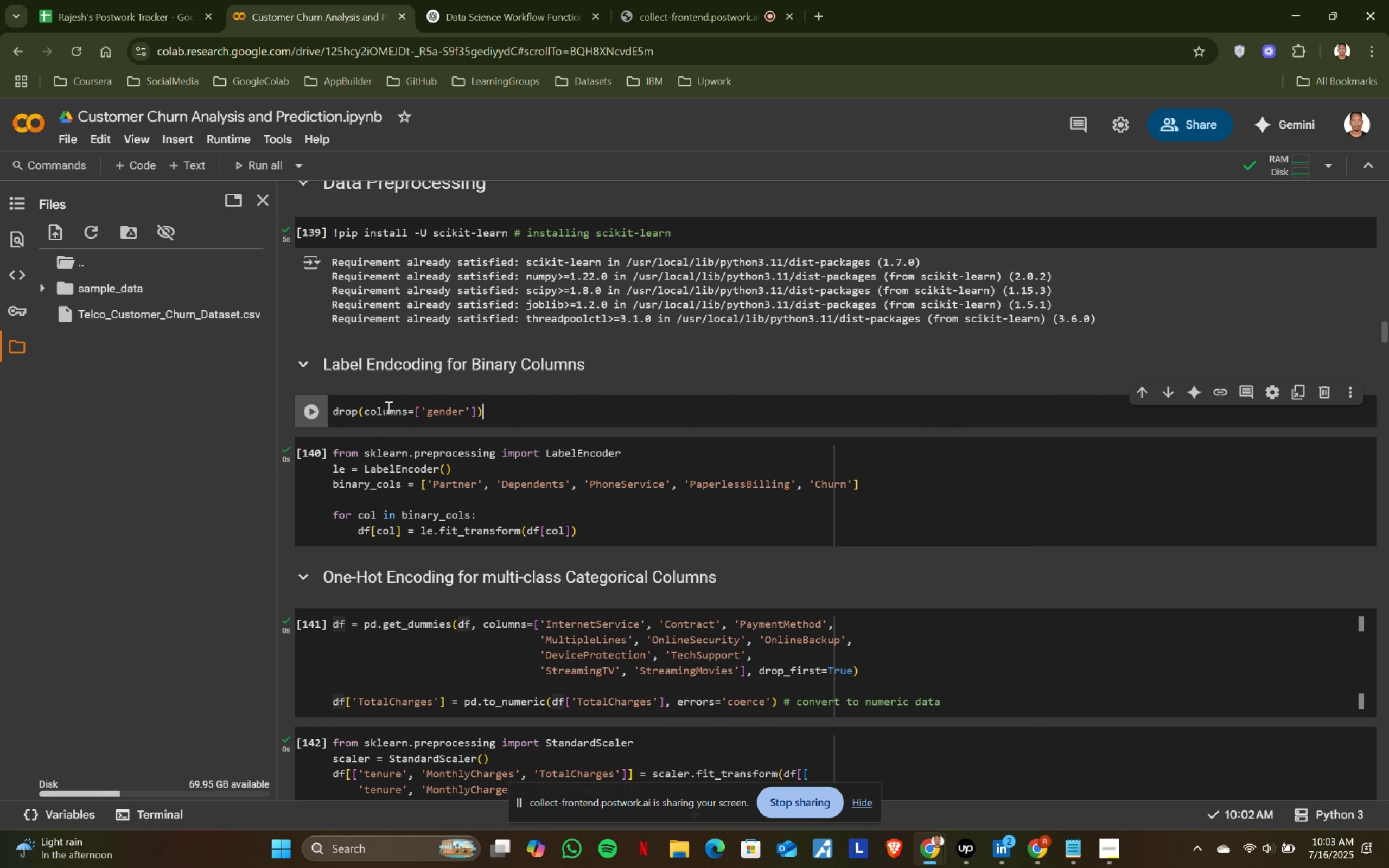 
key(Control+V)
 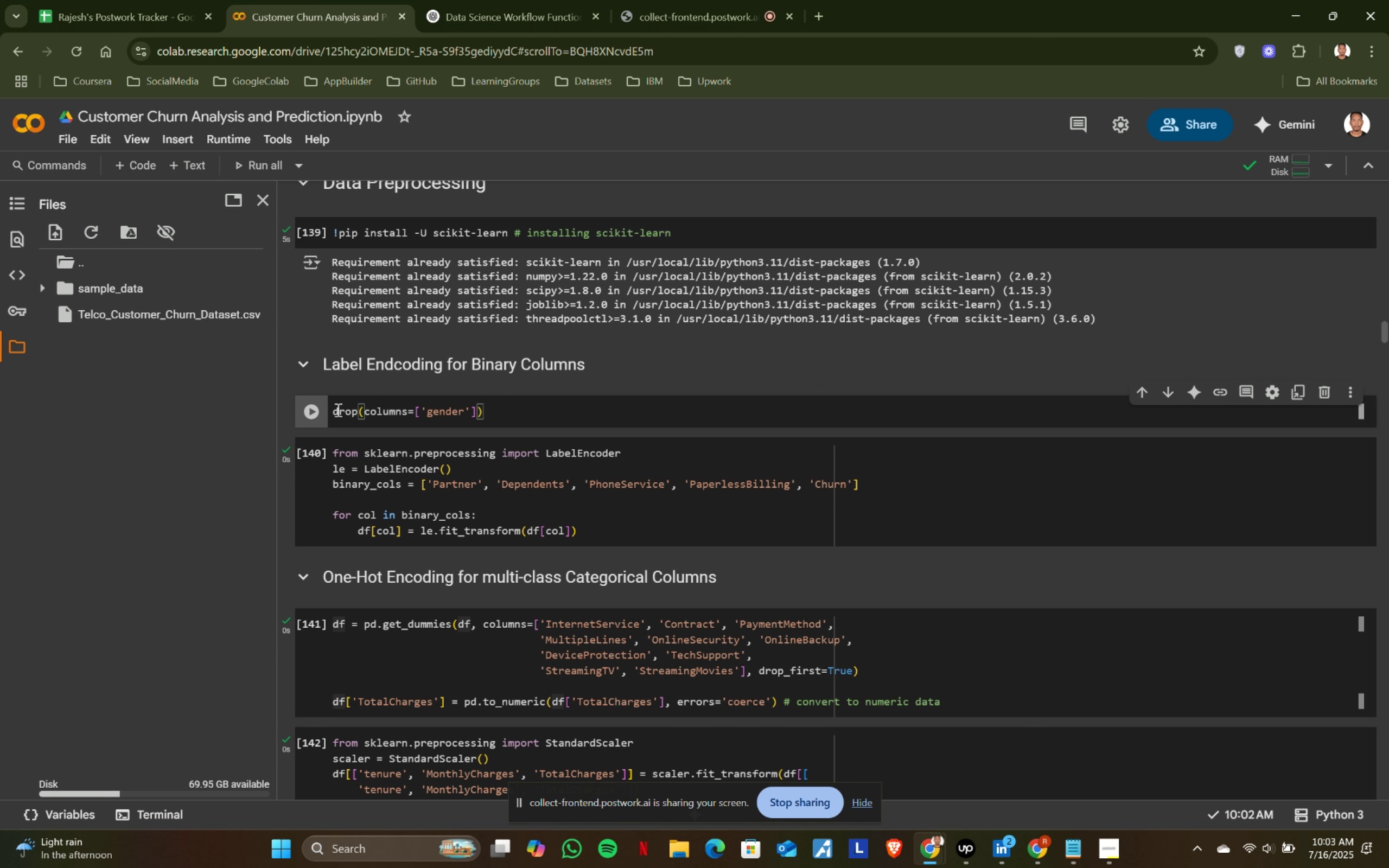 
left_click([335, 409])
 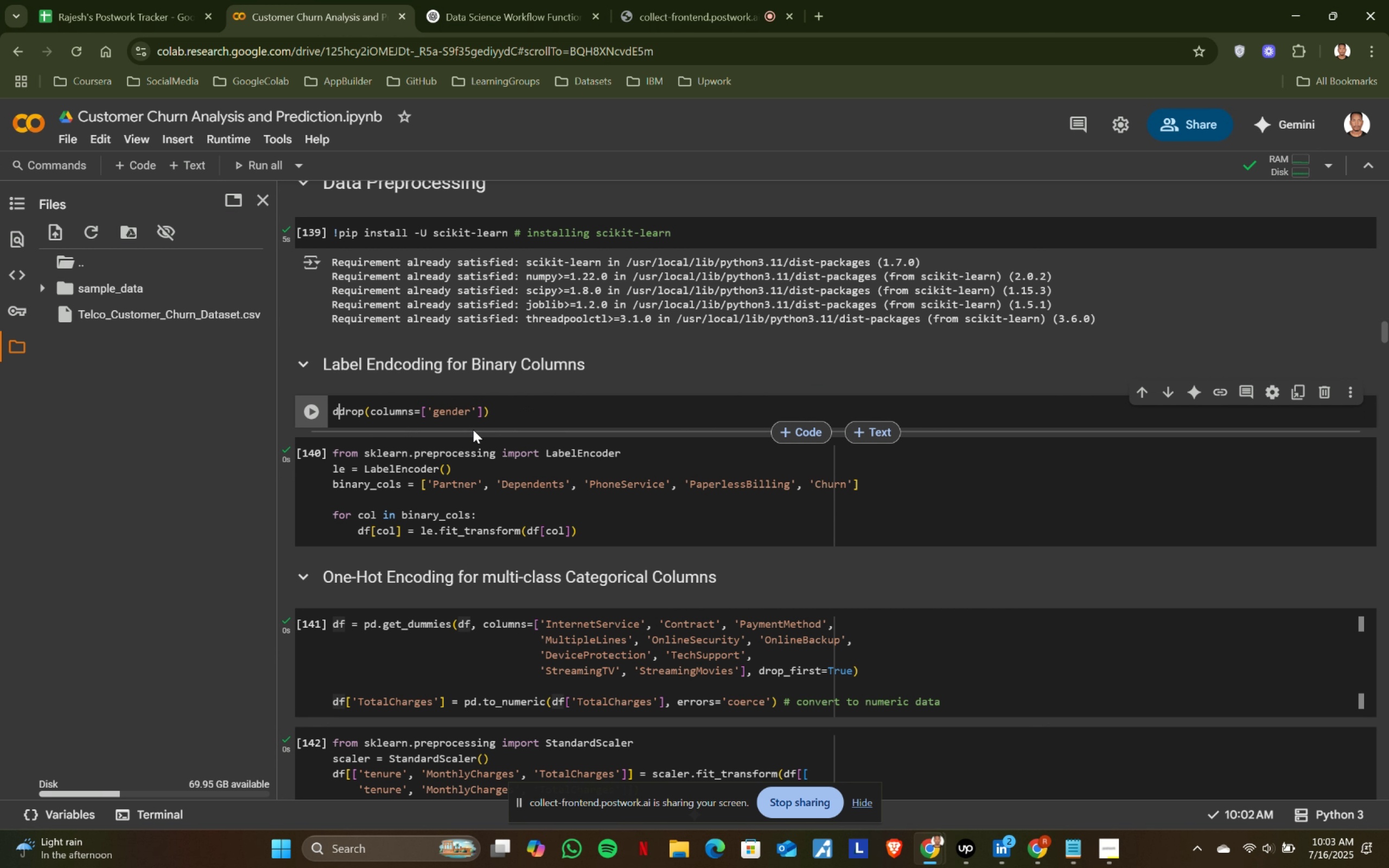 
type(df.)
 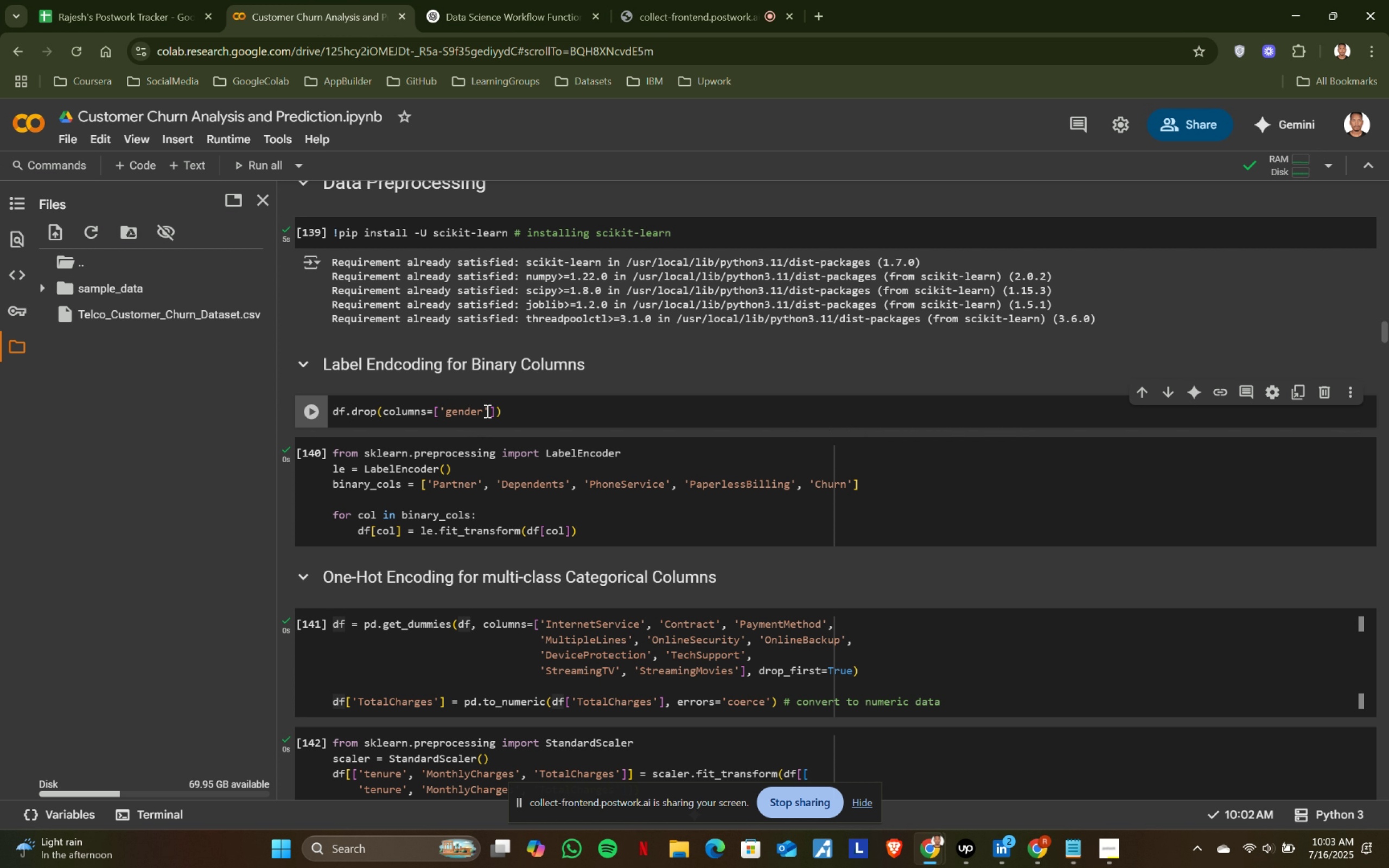 
left_click([487, 410])
 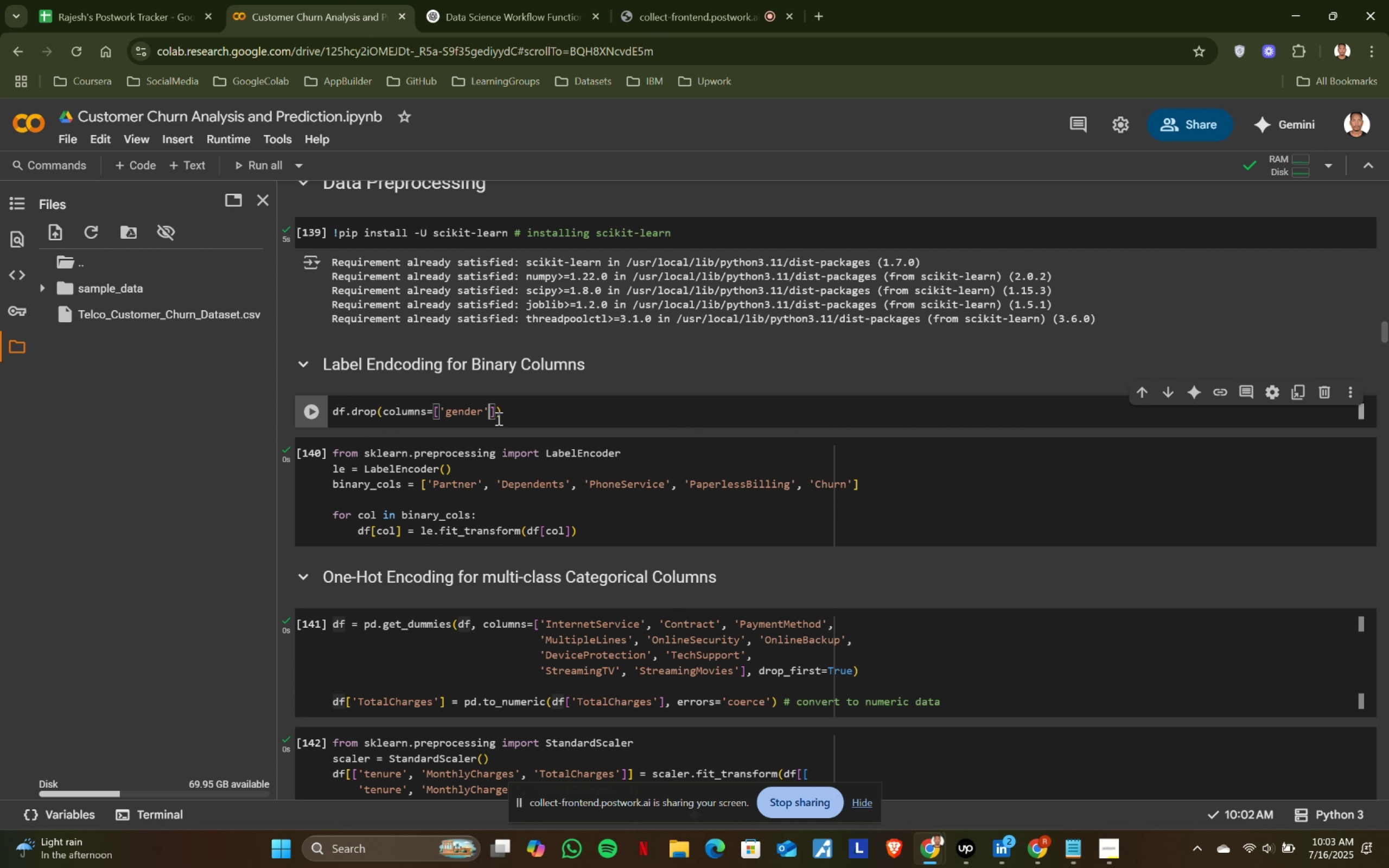 
type(, 'Cu)
 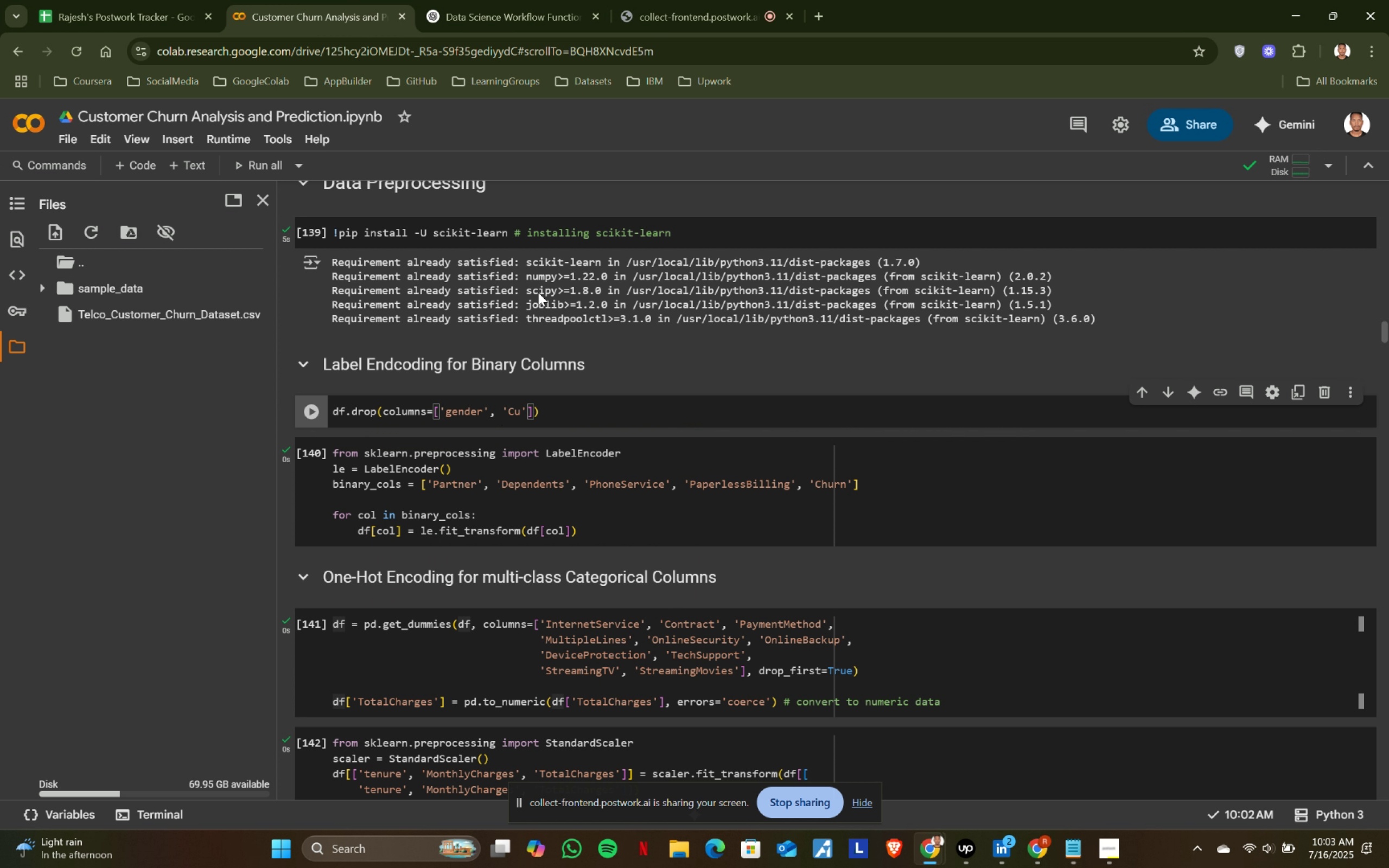 
left_click([549, 0])
 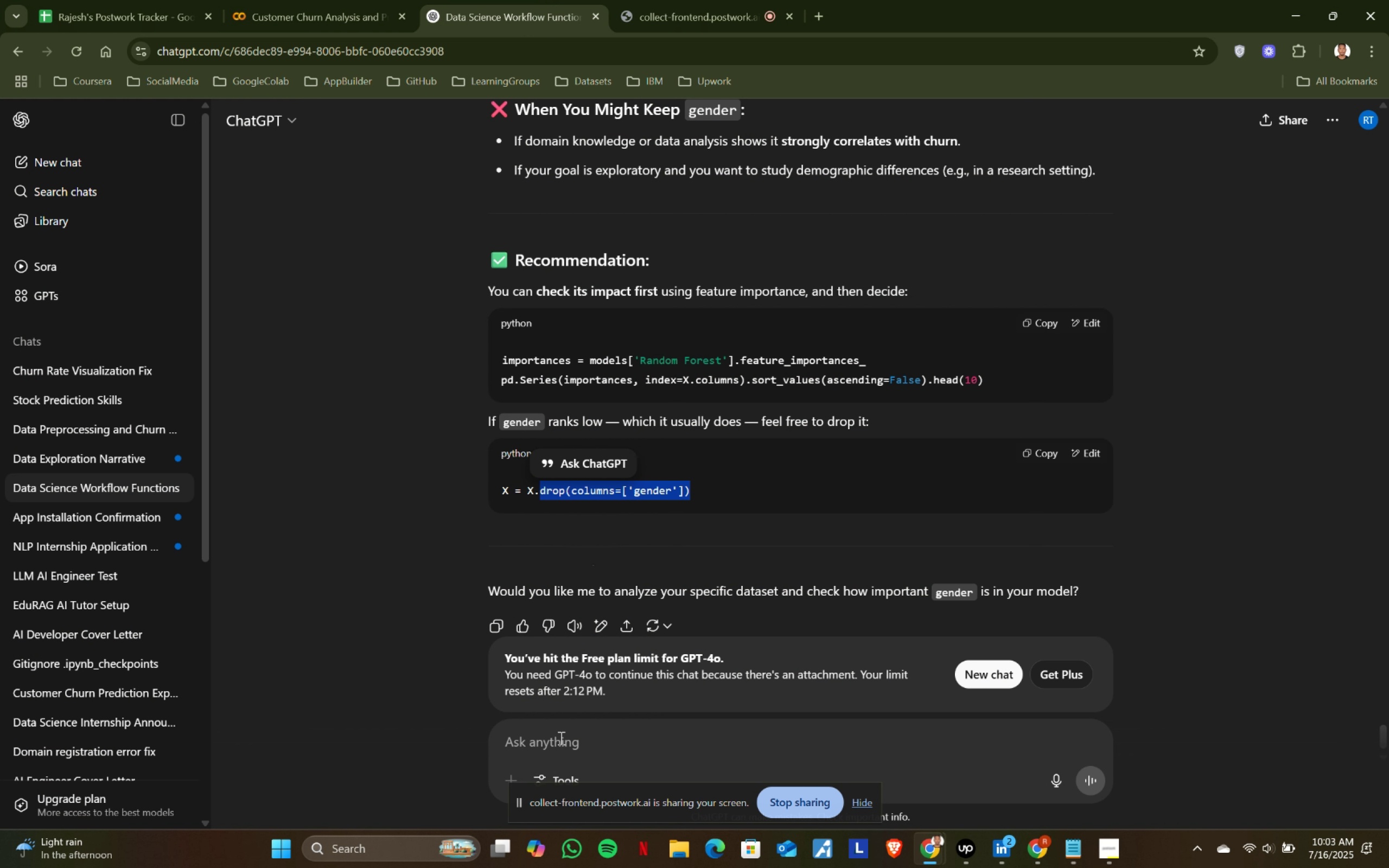 
left_click([559, 741])
 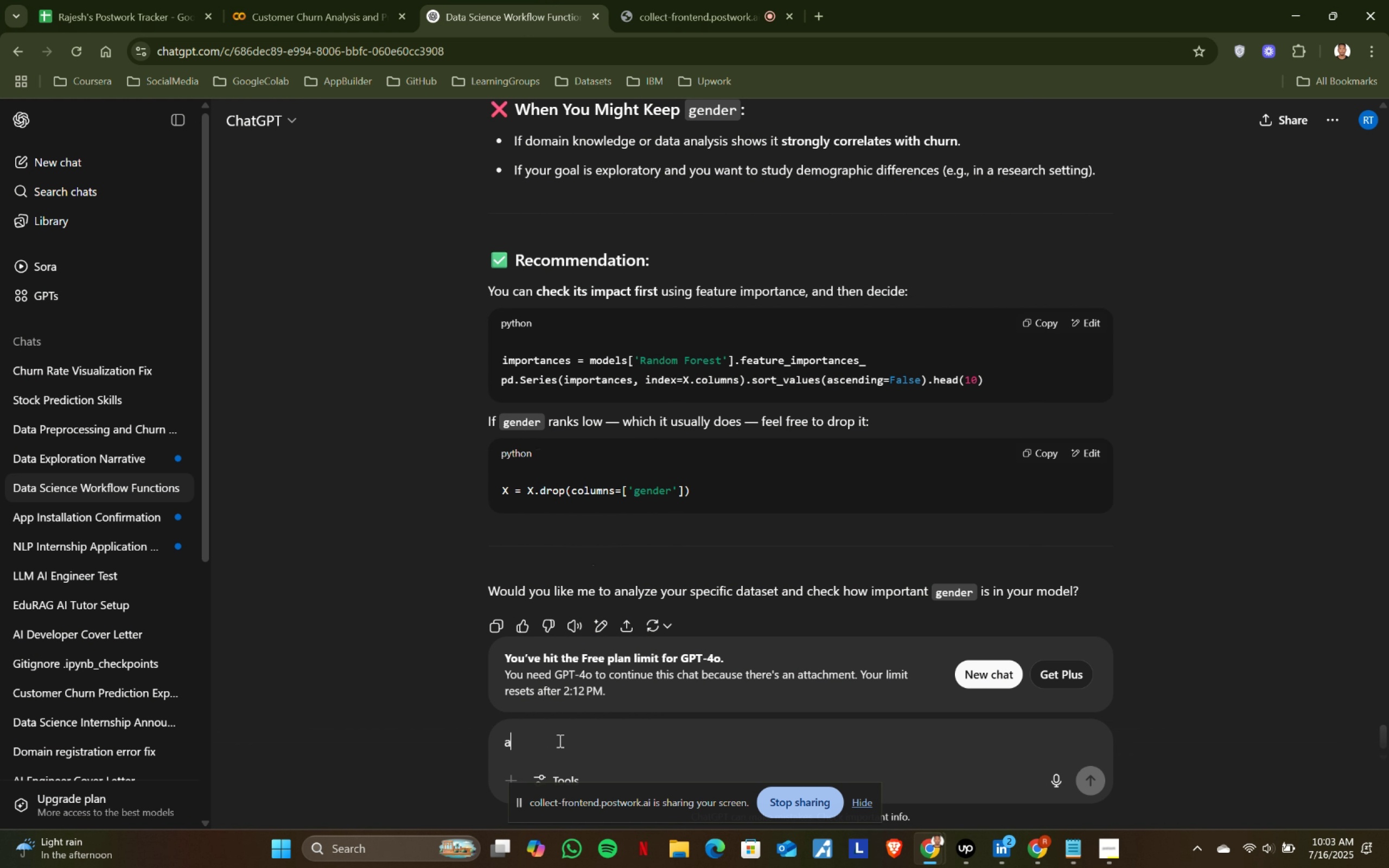 
type(and also customer )
key(Backspace)
type(id)
 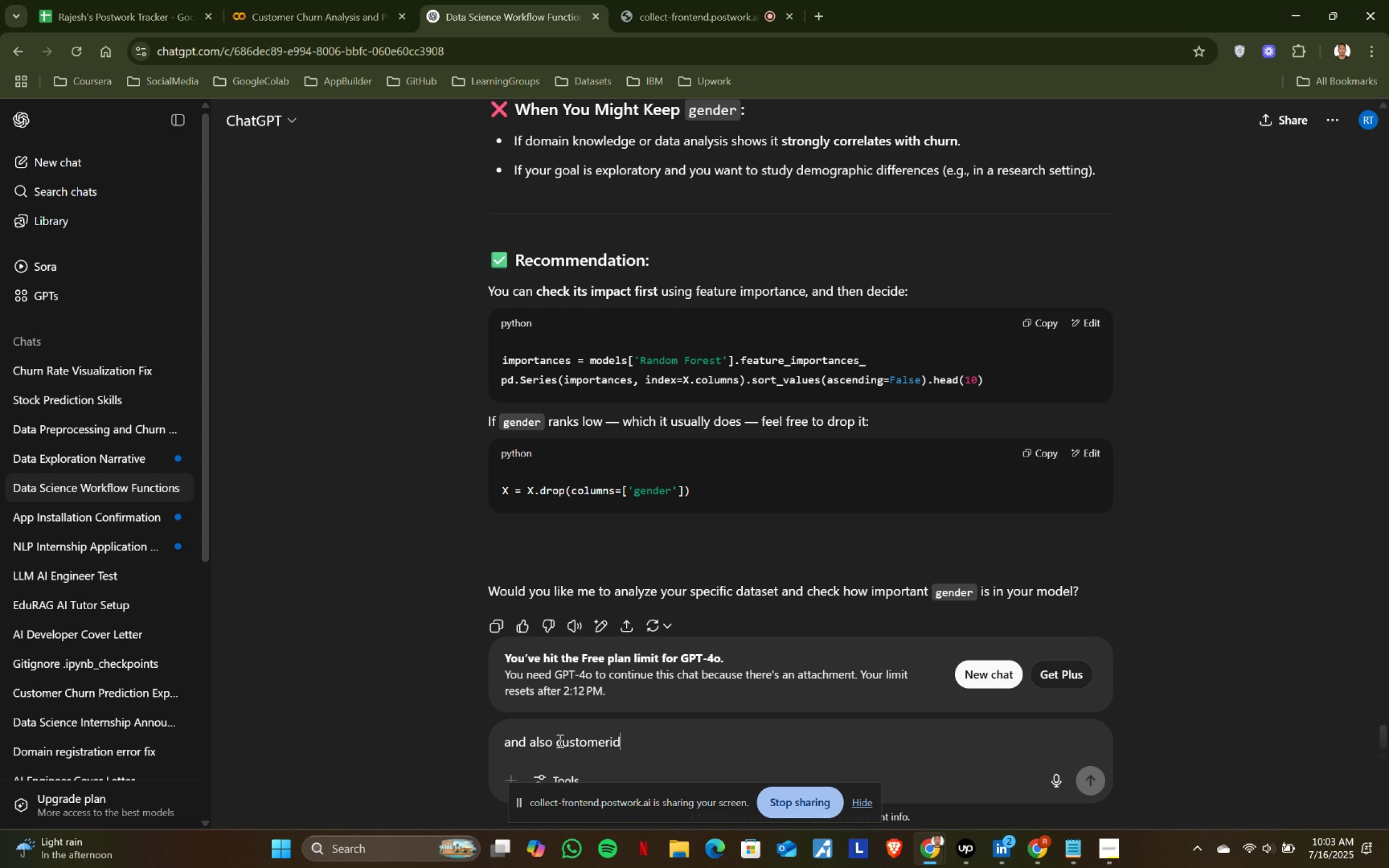 
key(Enter)
 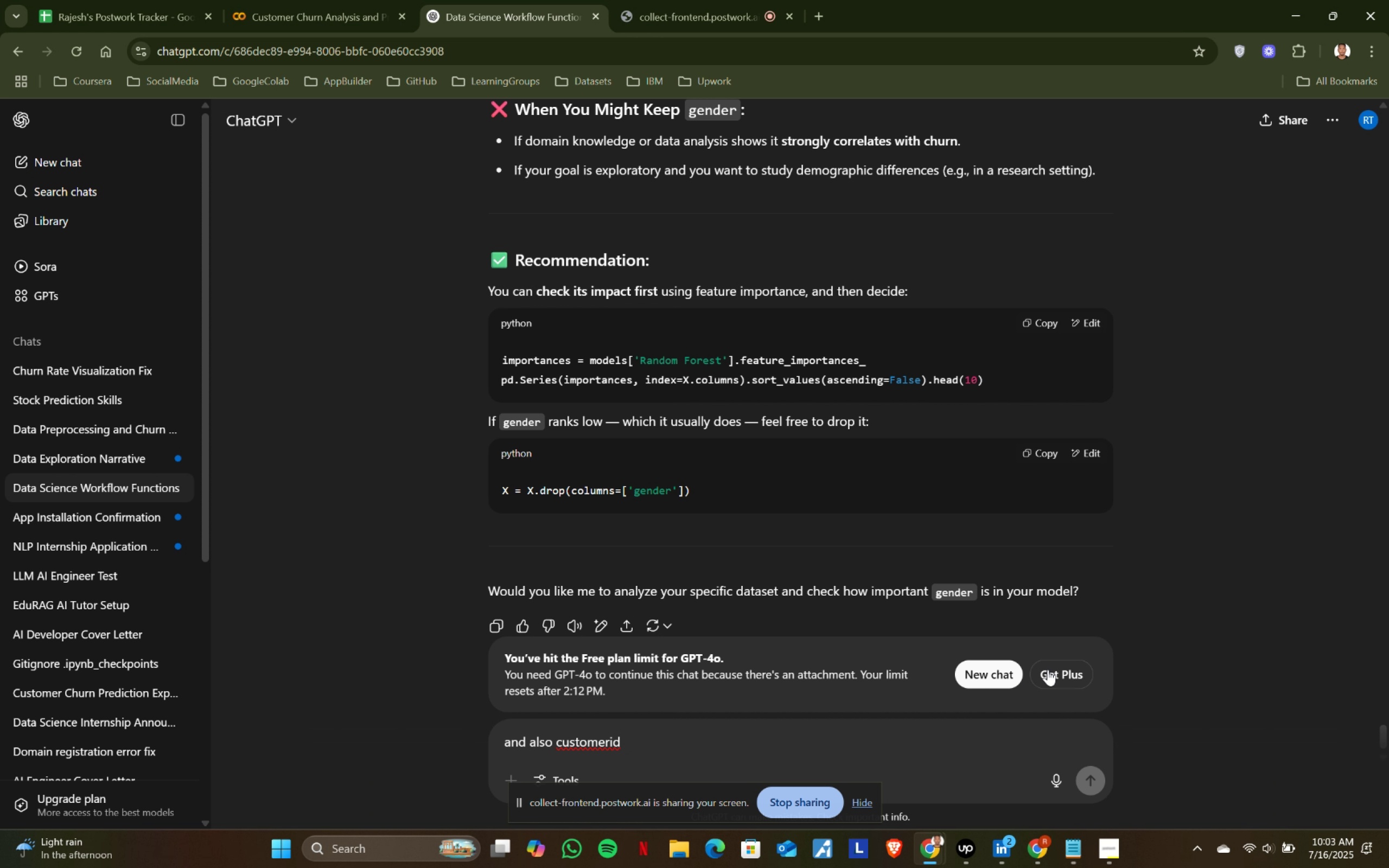 
left_click([995, 672])
 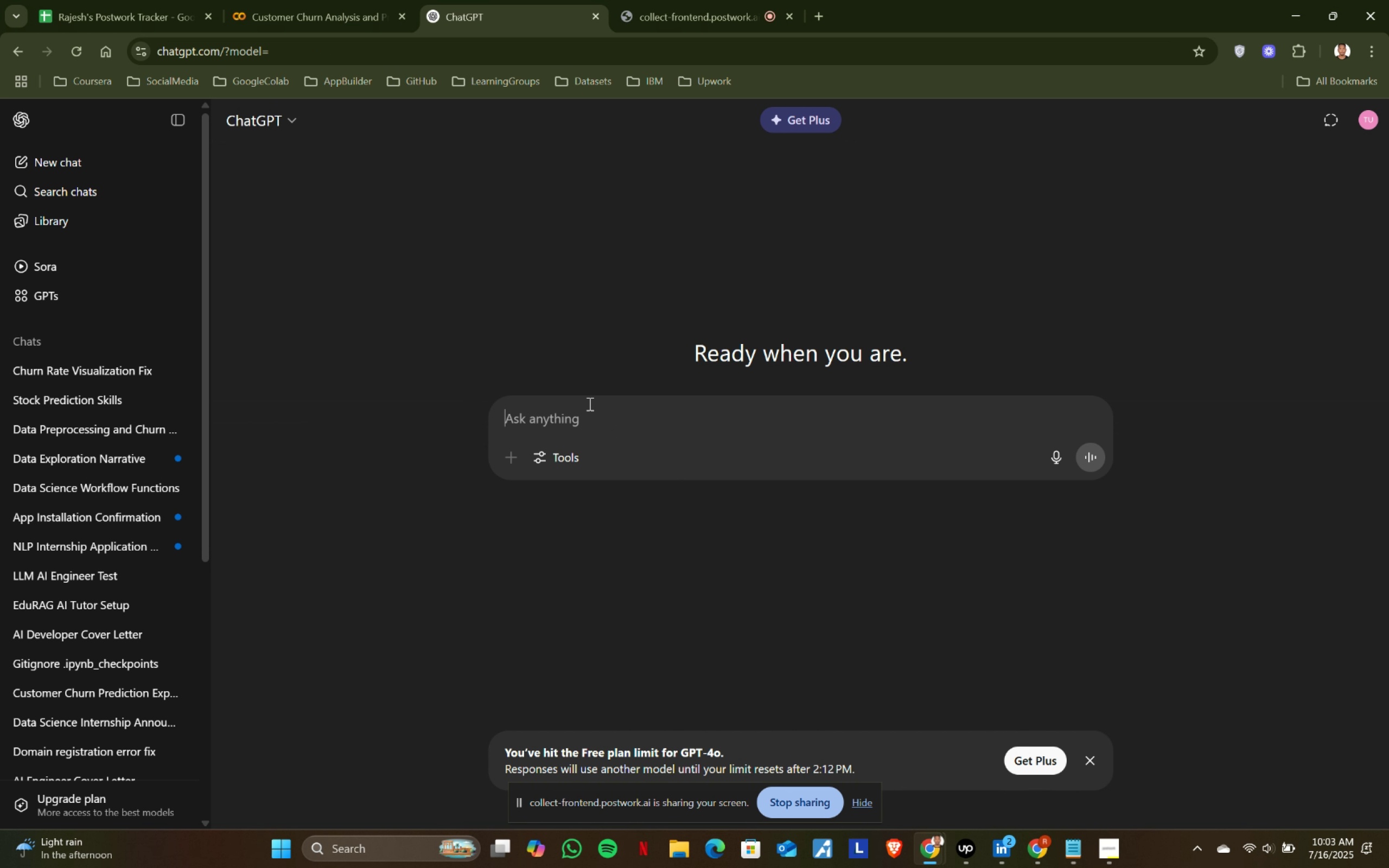 
left_click([283, 0])
 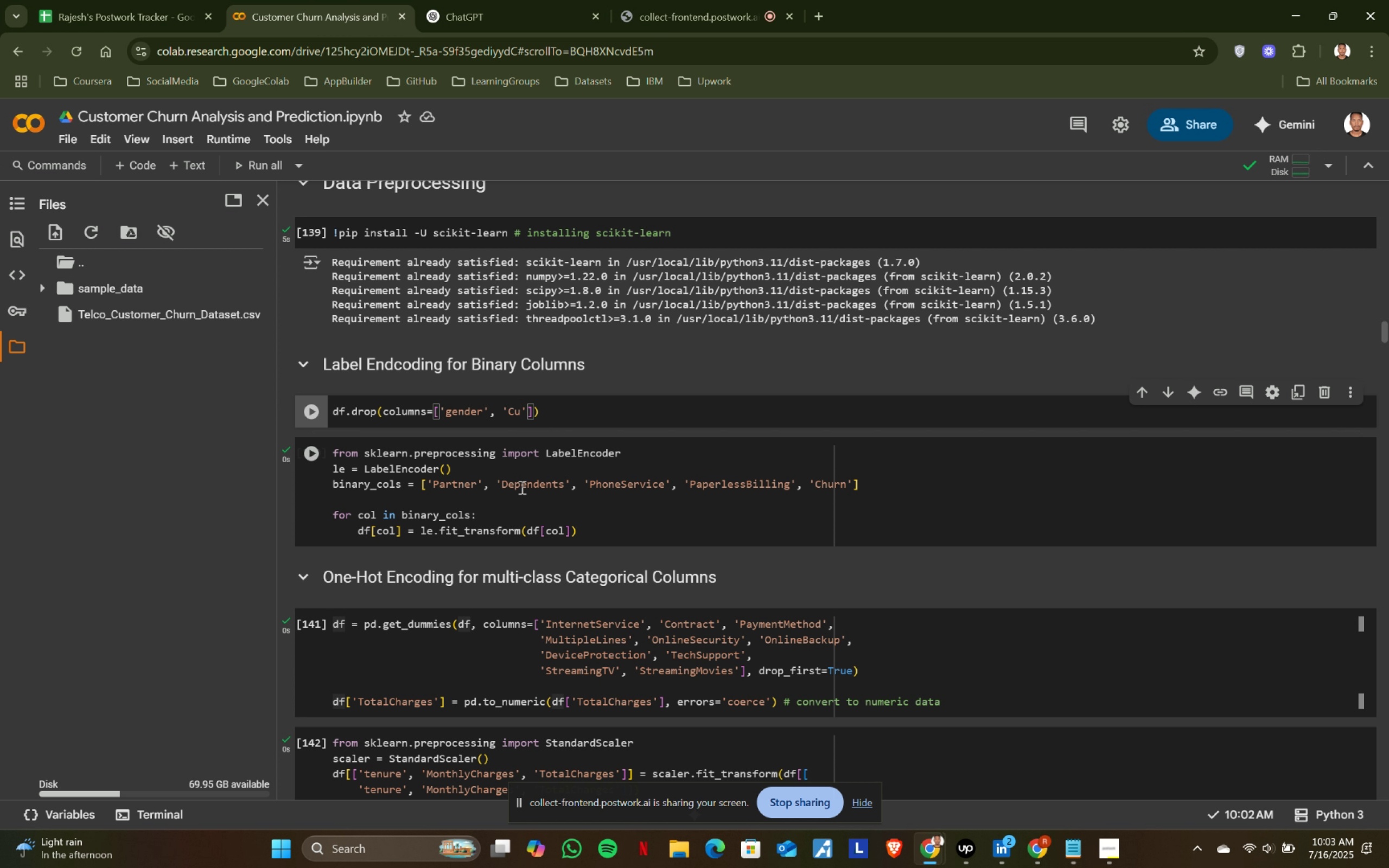 
scroll: coordinate [466, 437], scroll_direction: up, amount: 5.0
 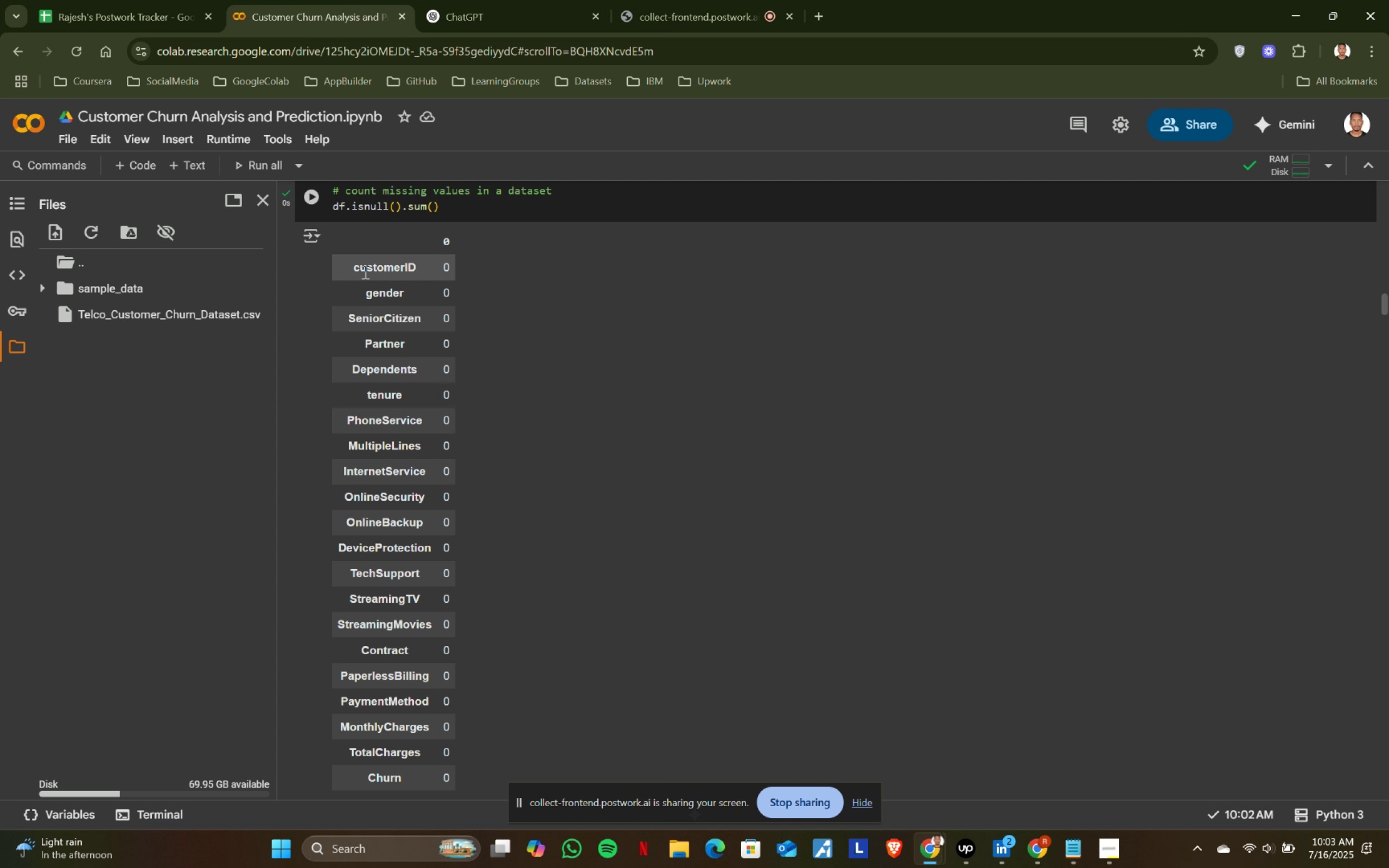 
left_click_drag(start_coordinate=[355, 266], to_coordinate=[414, 269])
 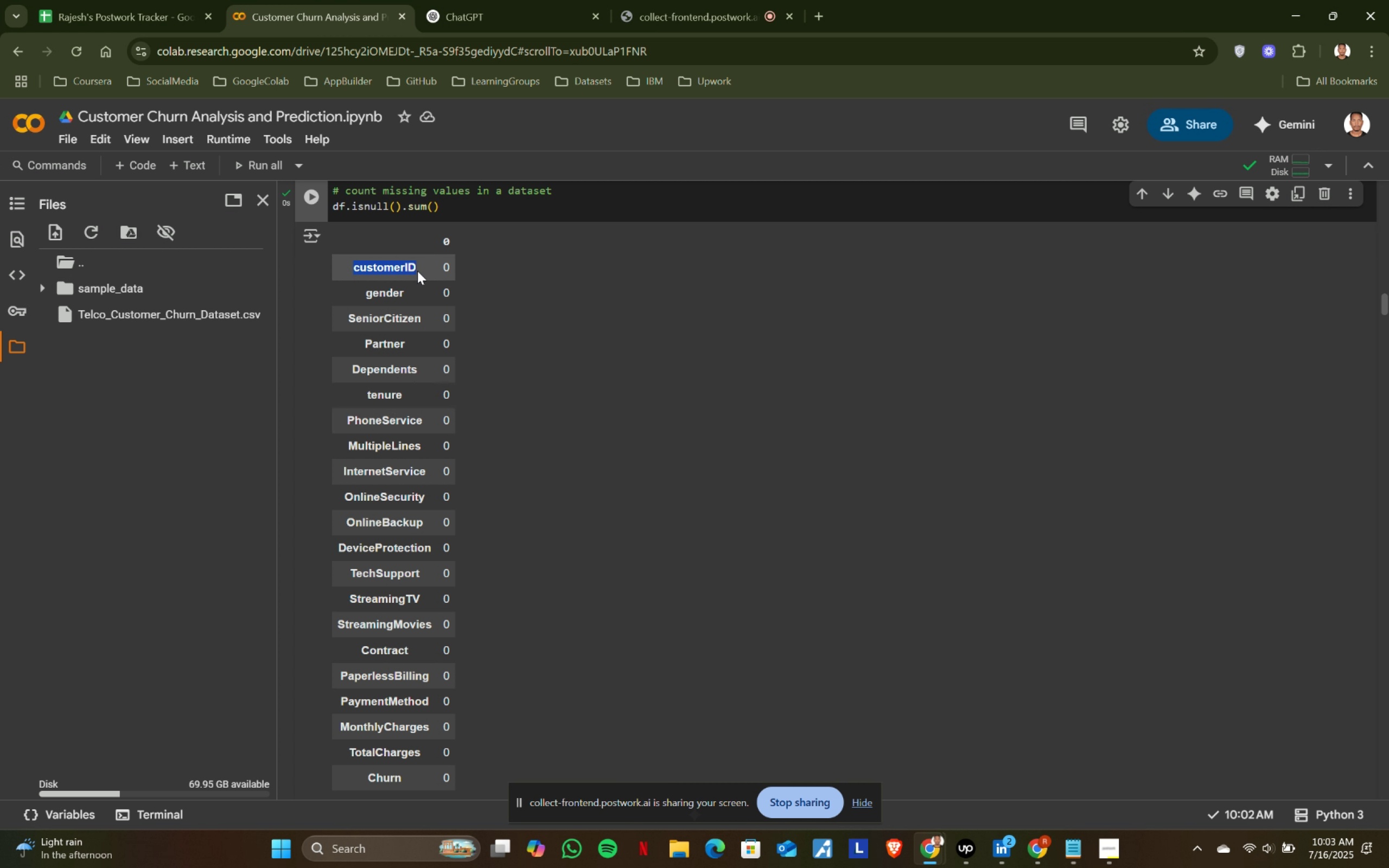 
key(Control+ControlLeft)
 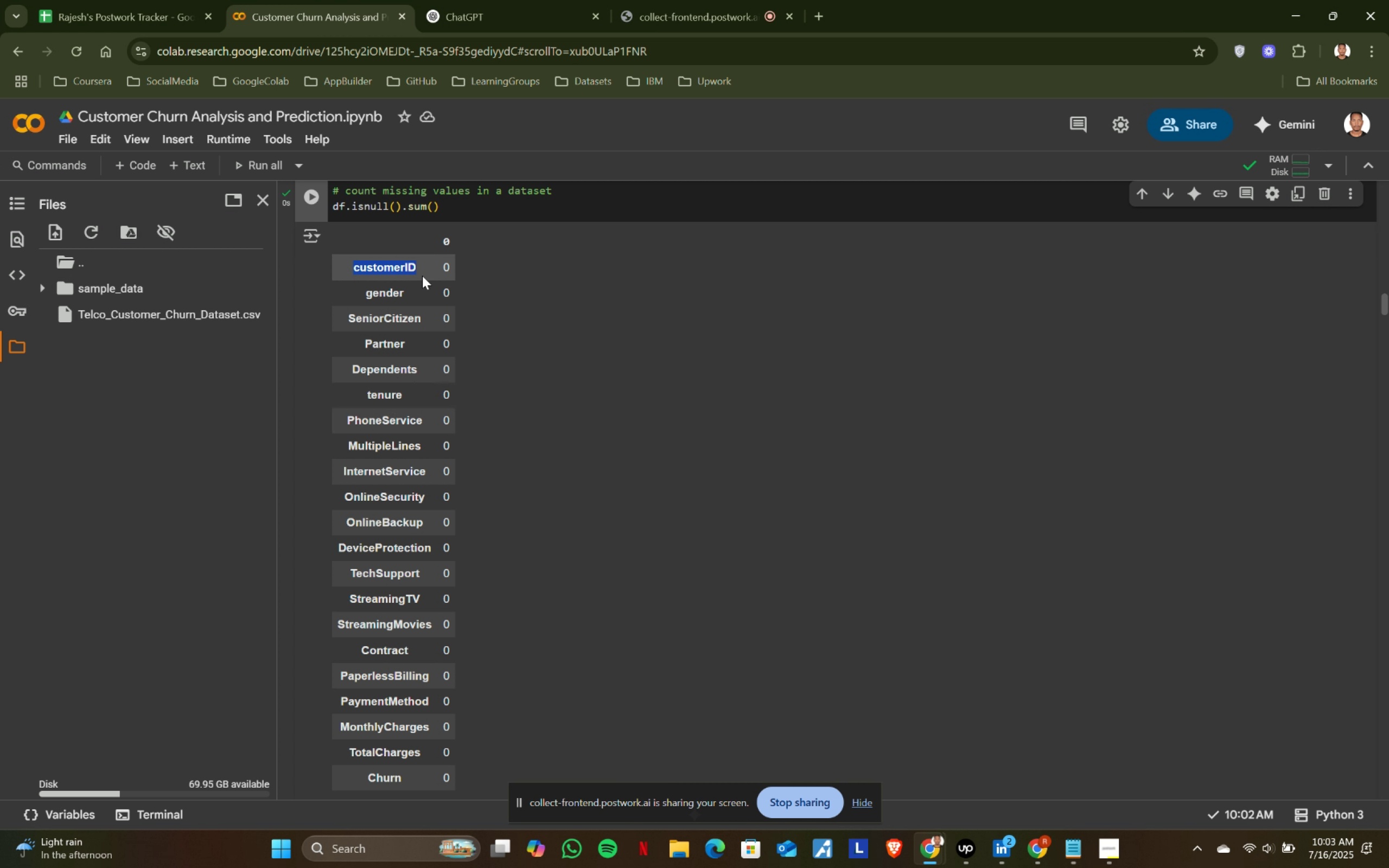 
key(Control+C)
 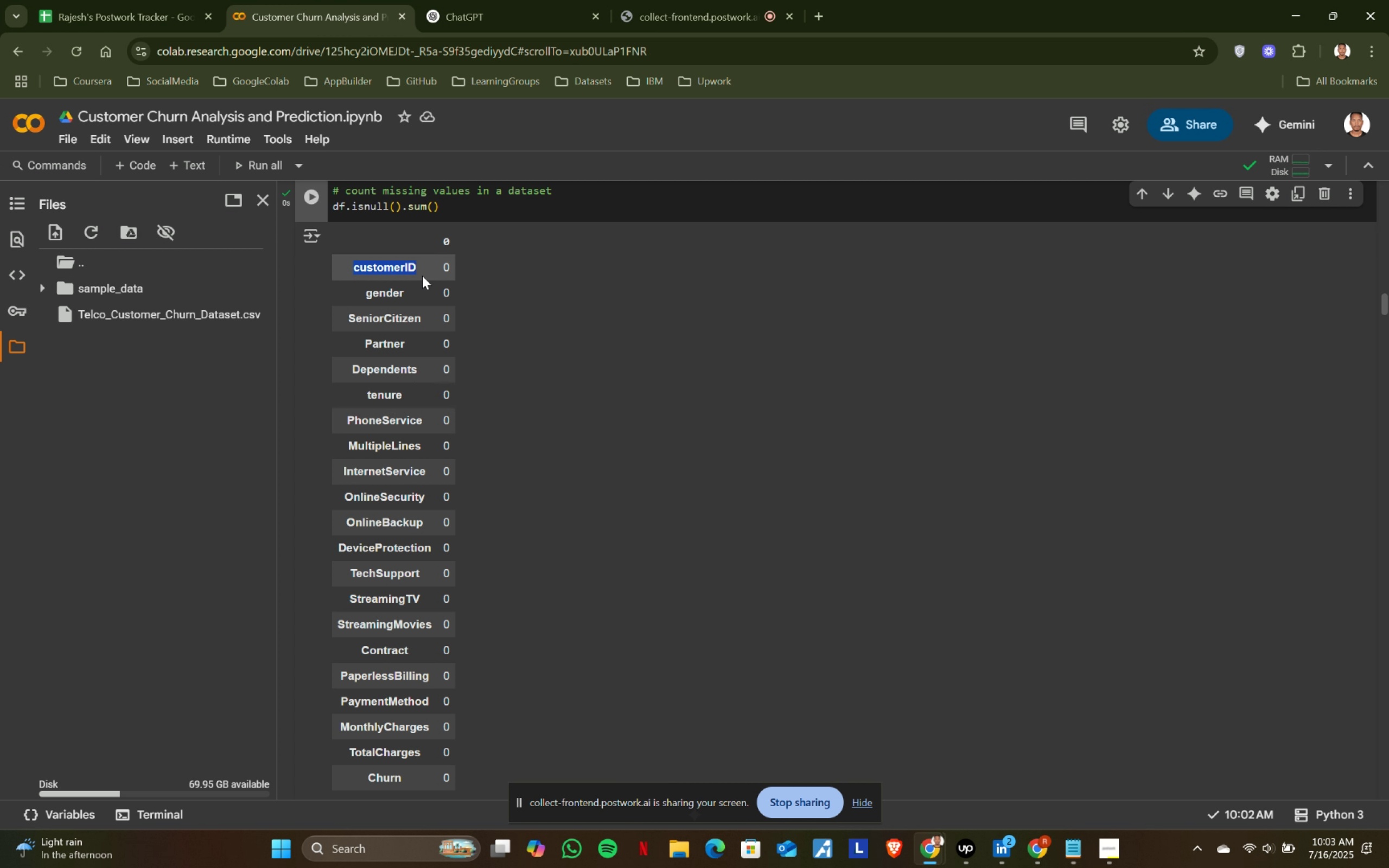 
key(Control+ControlLeft)
 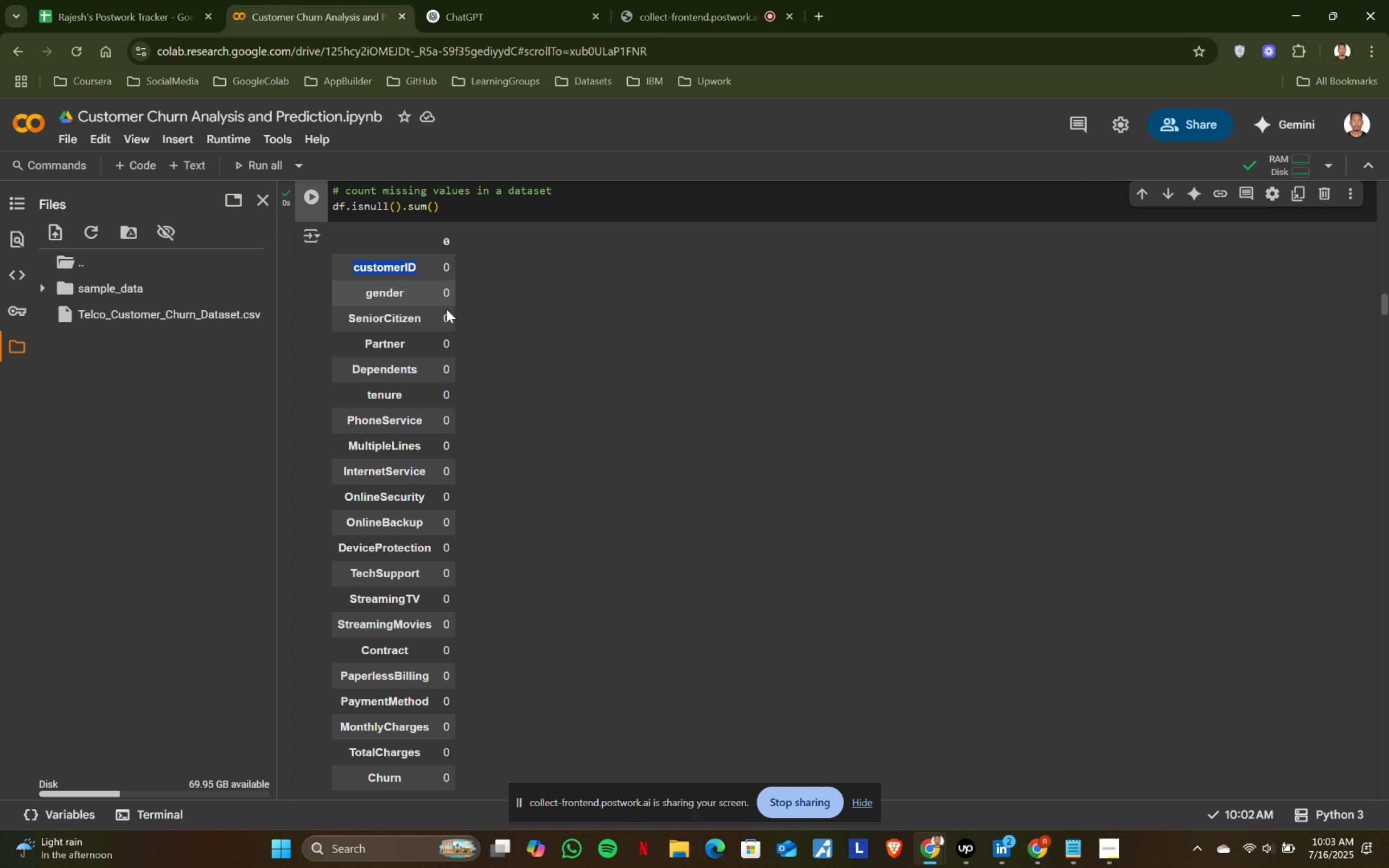 
key(Control+C)
 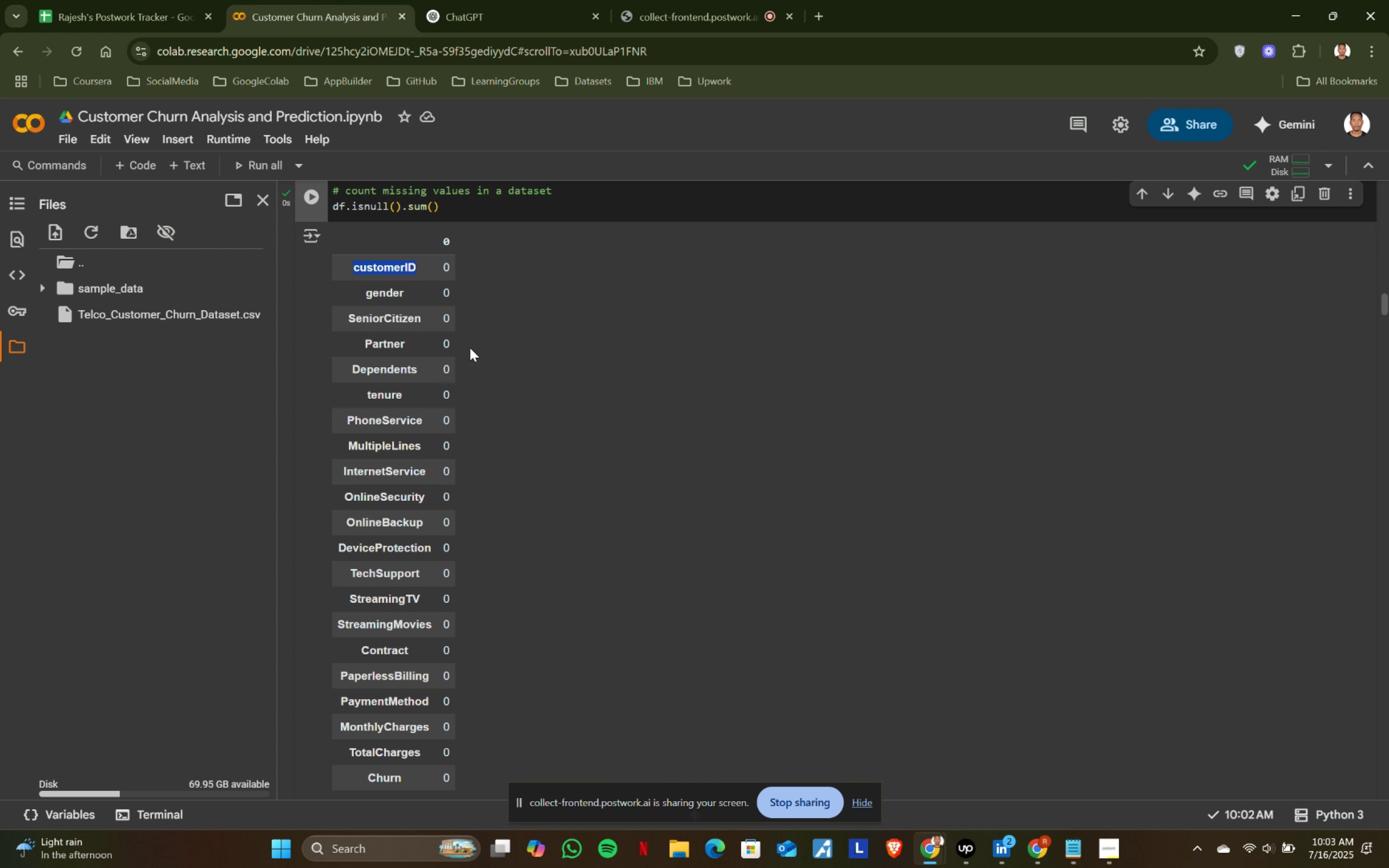 
scroll: coordinate [528, 641], scroll_direction: down, amount: 4.0
 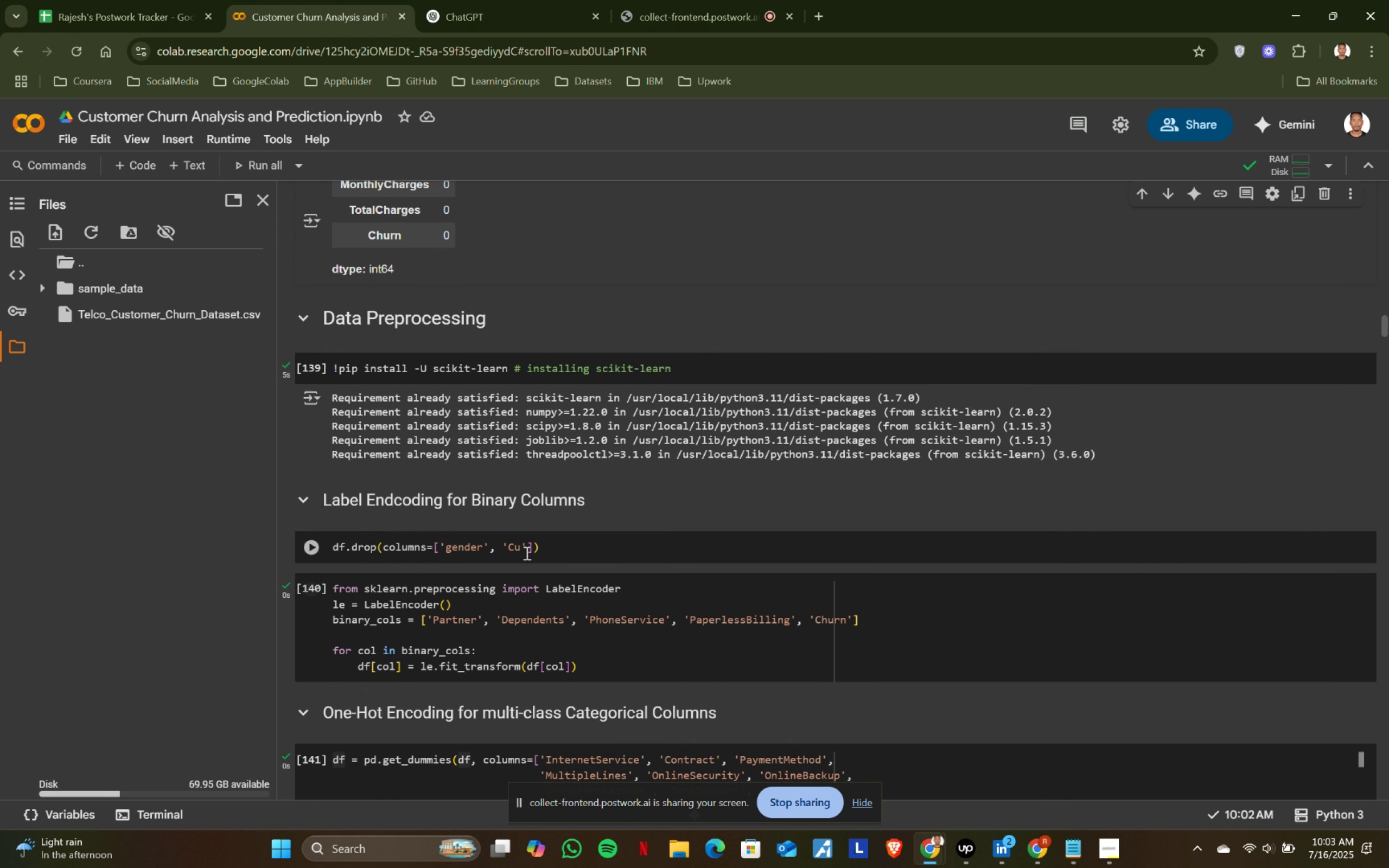 
left_click([520, 544])
 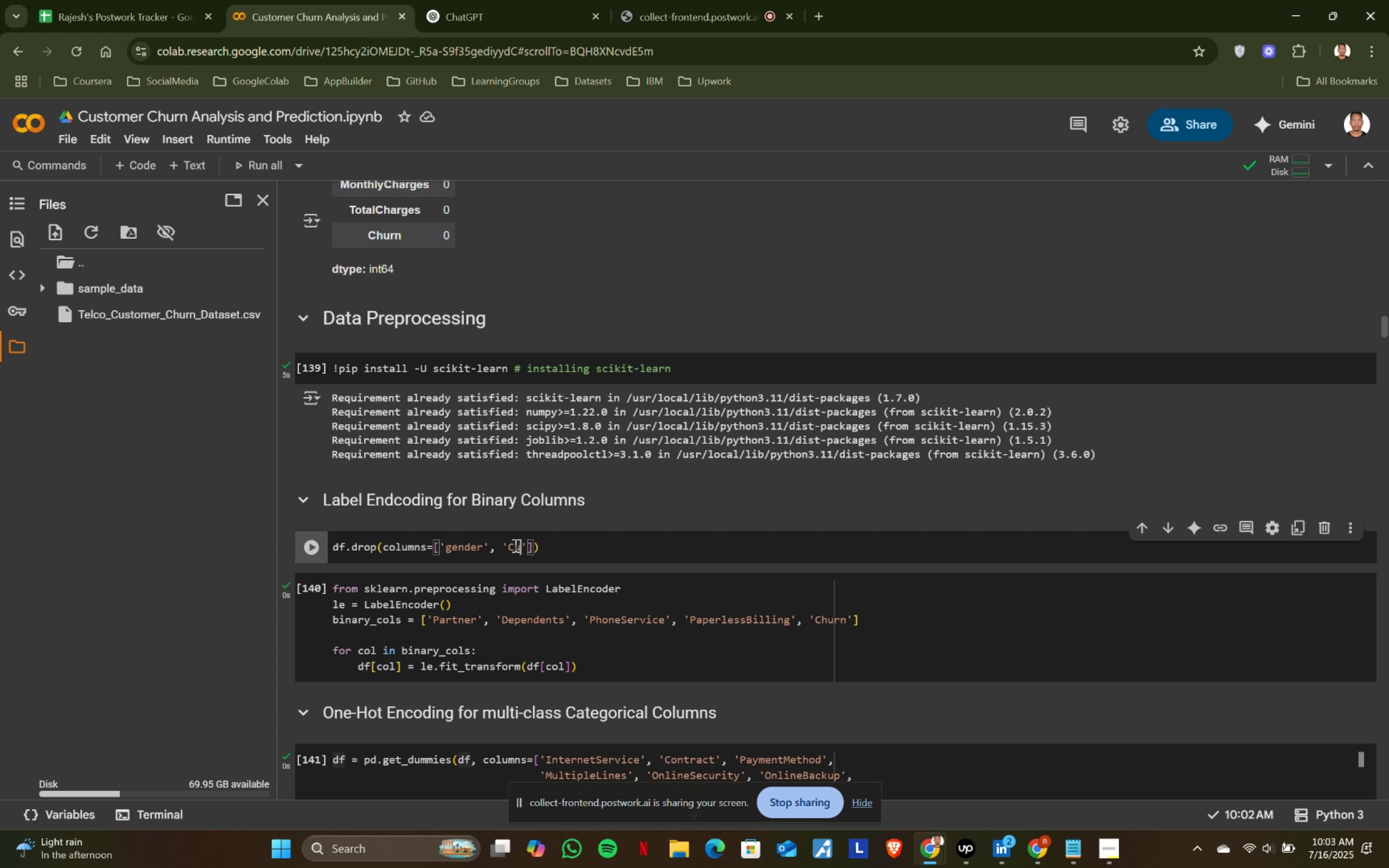 
hold_key(key=ShiftLeft, duration=0.35)
 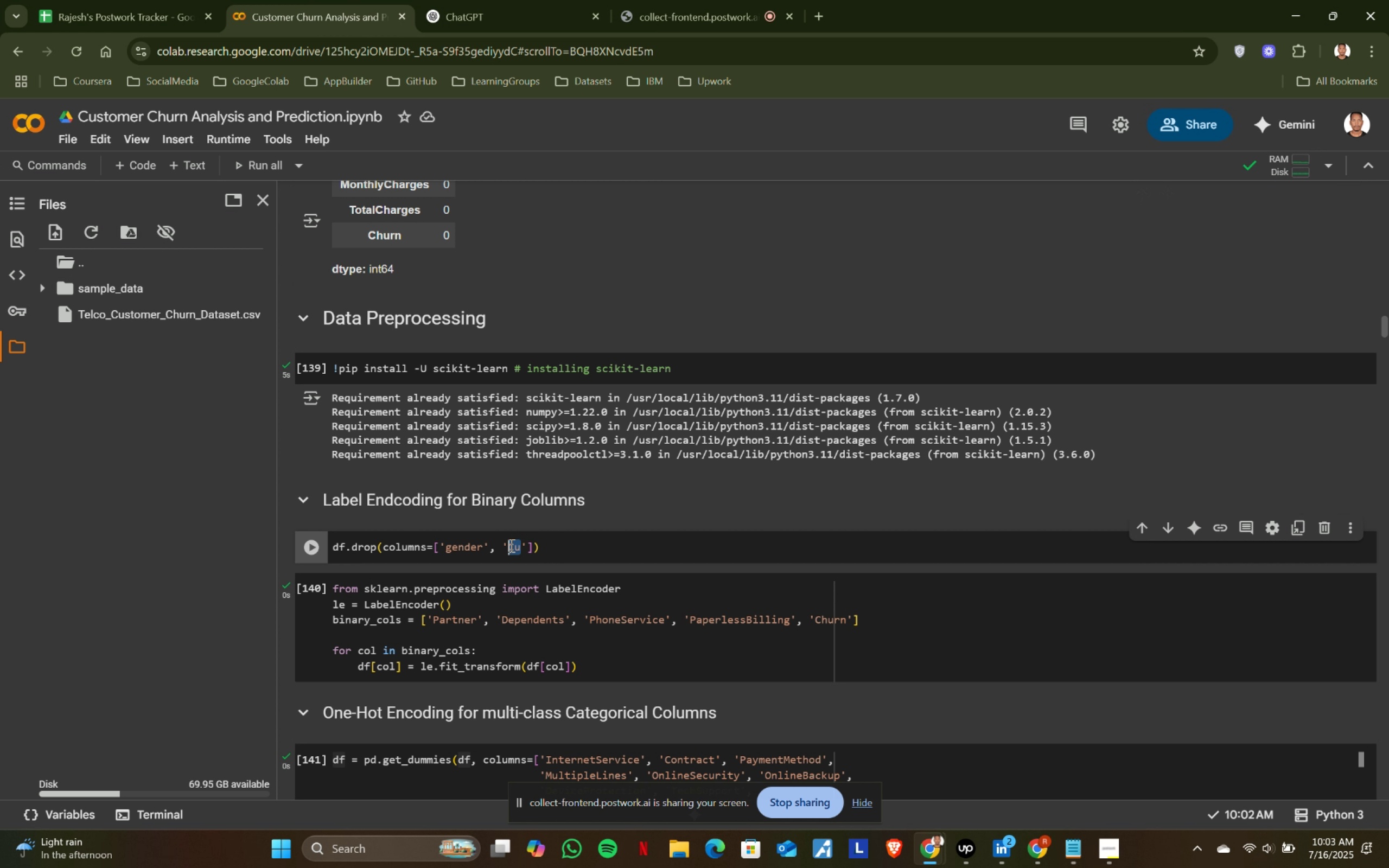 
left_click([510, 545])
 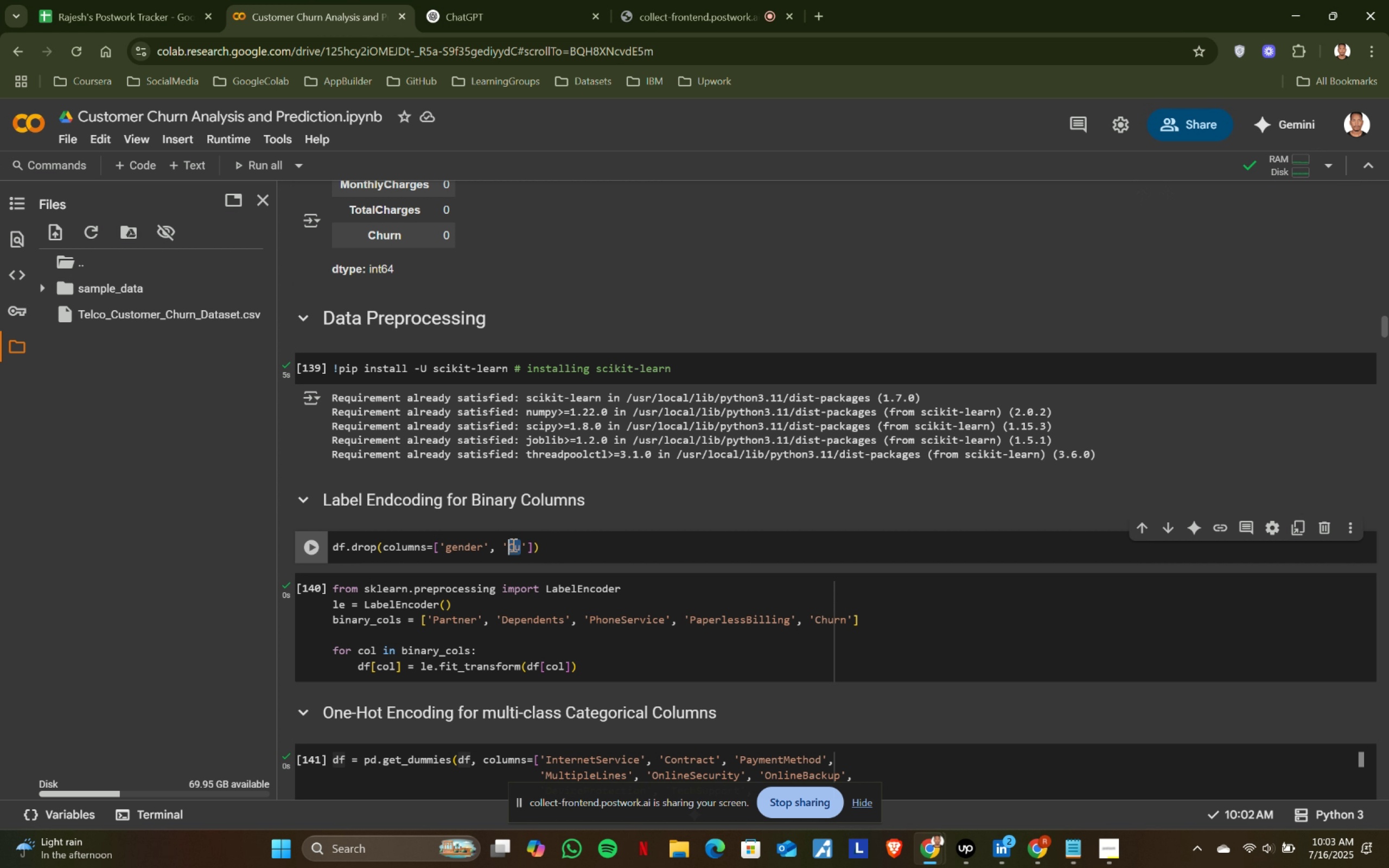 
key(Control+ControlLeft)
 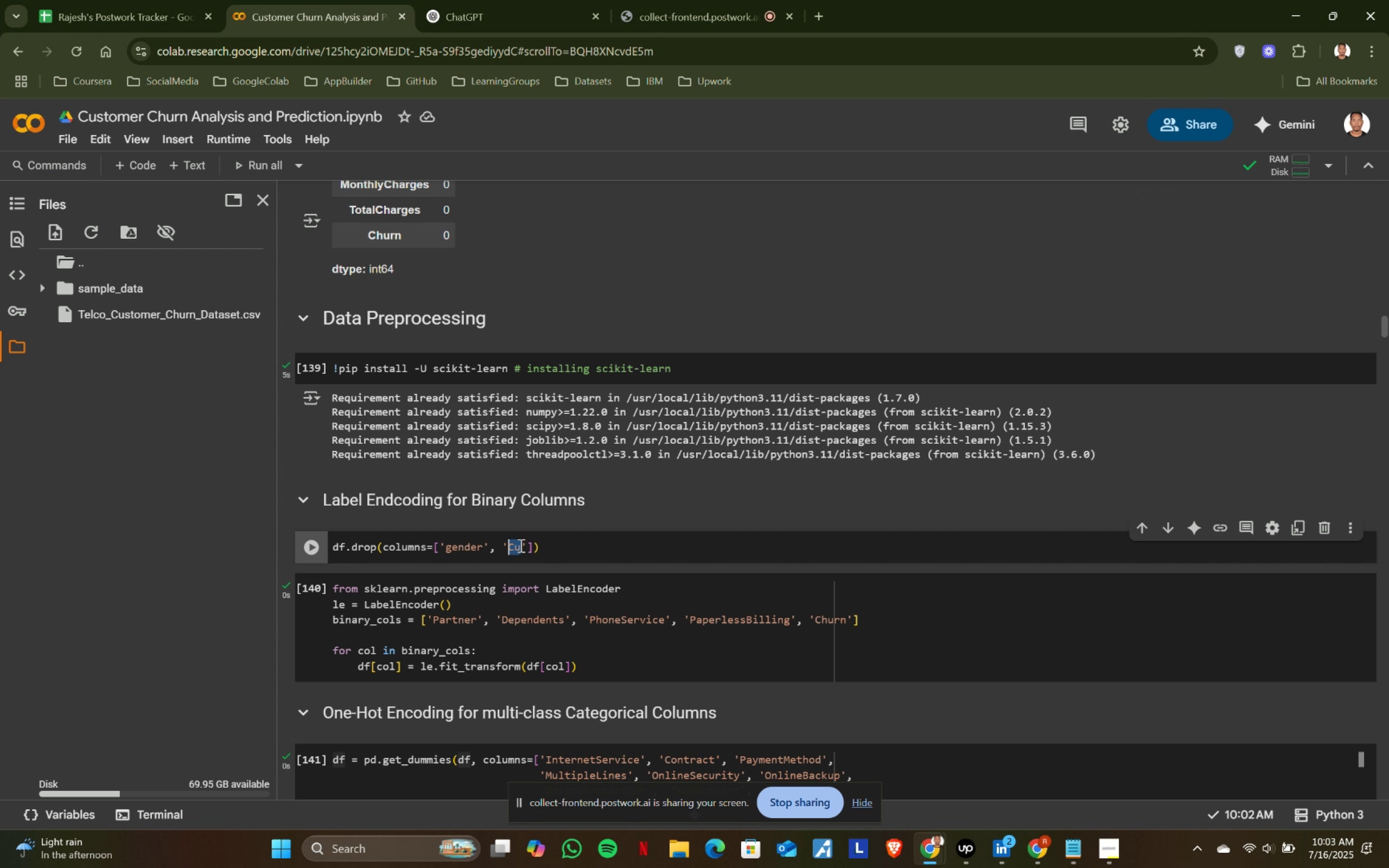 
key(Control+V)
 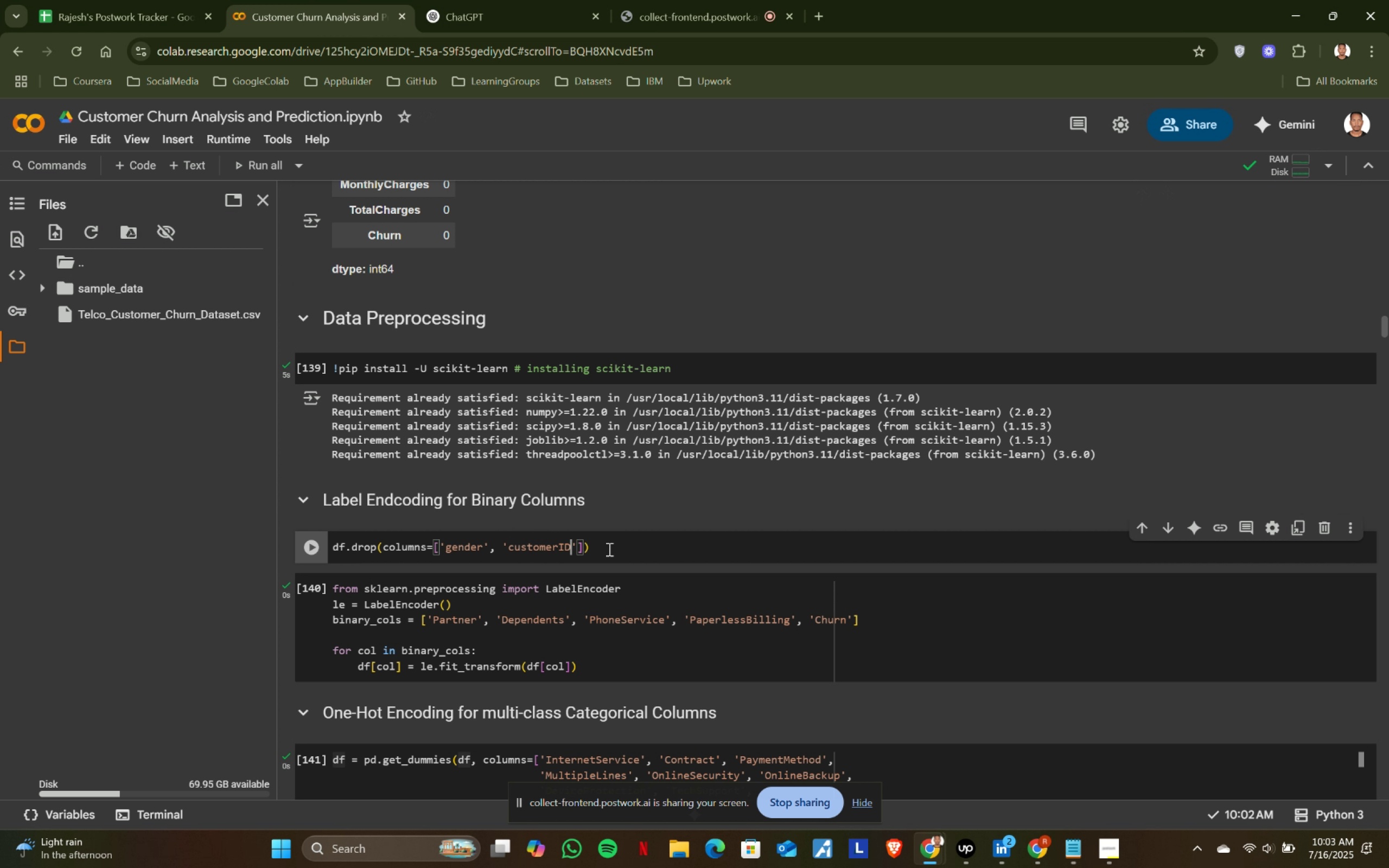 
left_click([623, 546])
 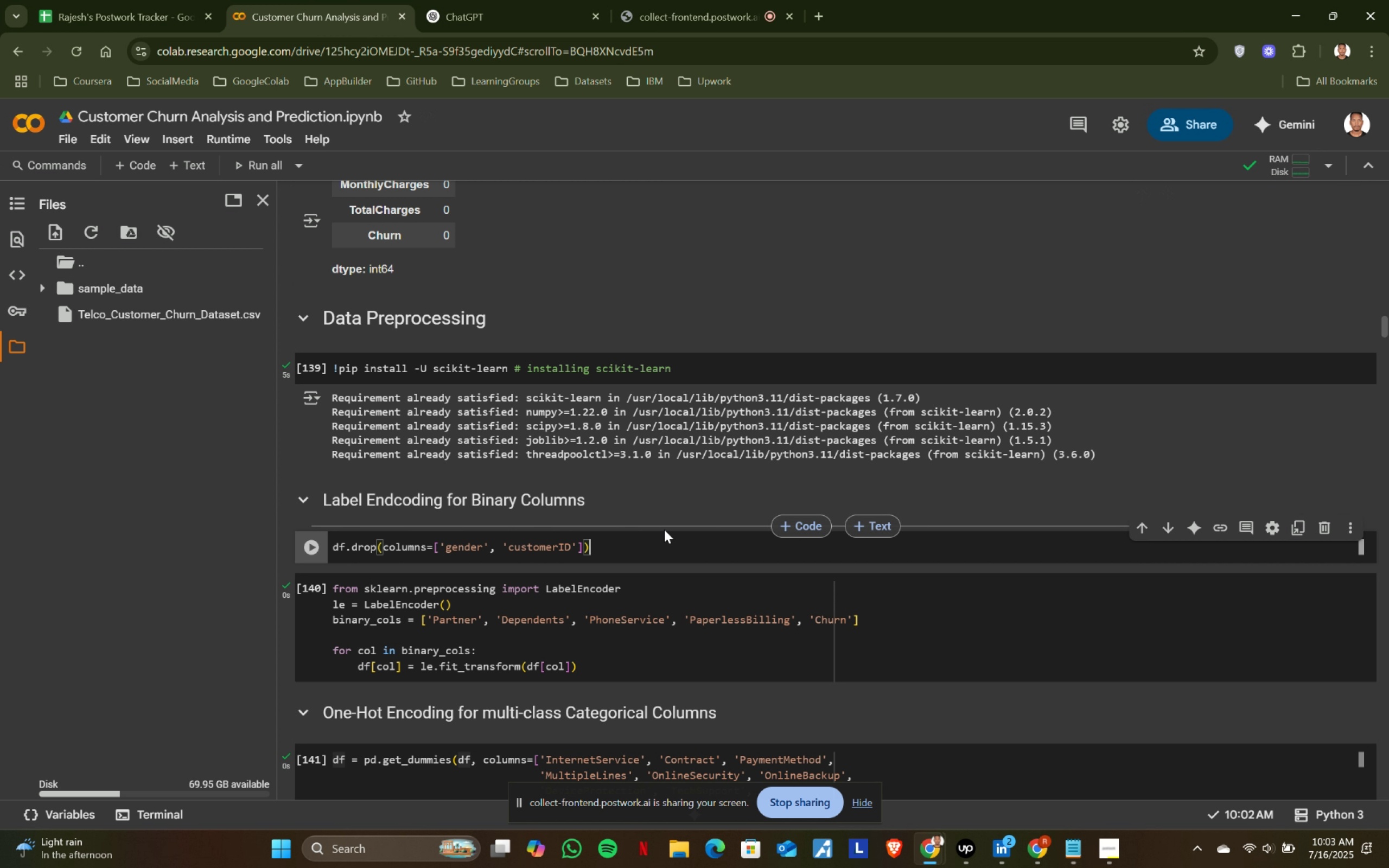 
wait(5.63)
 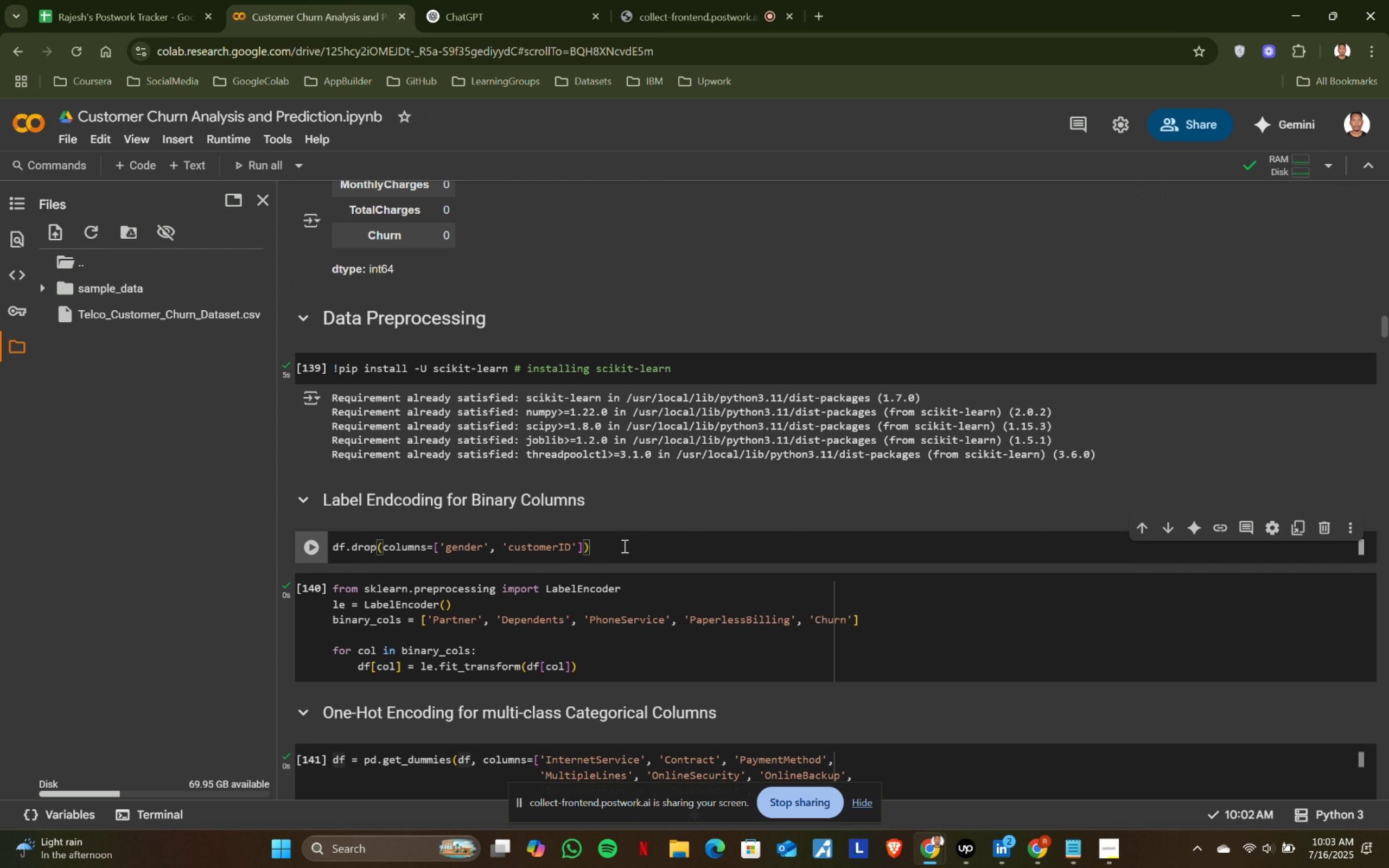 
left_click([585, 542])
 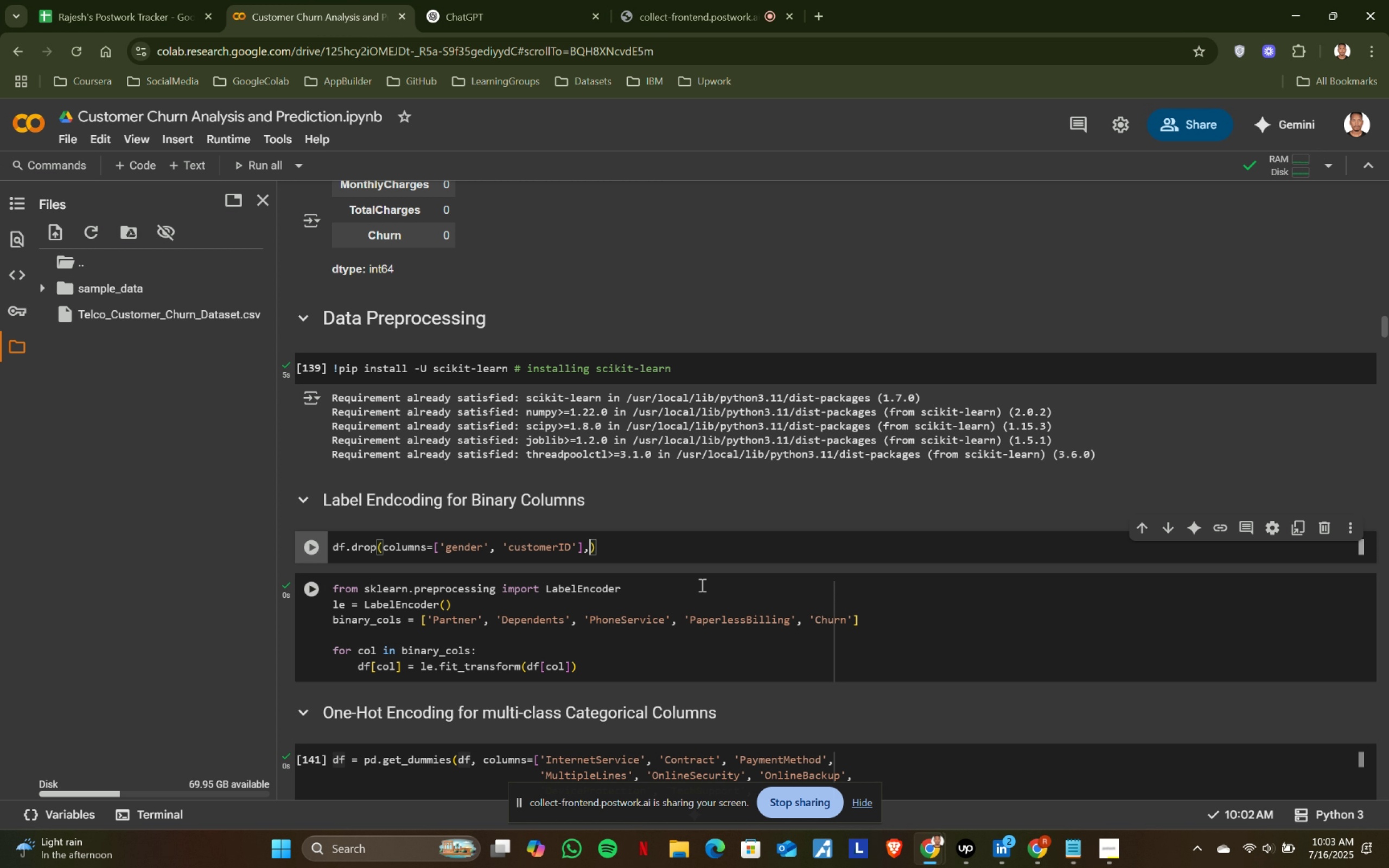 
type(, inplace = True)
 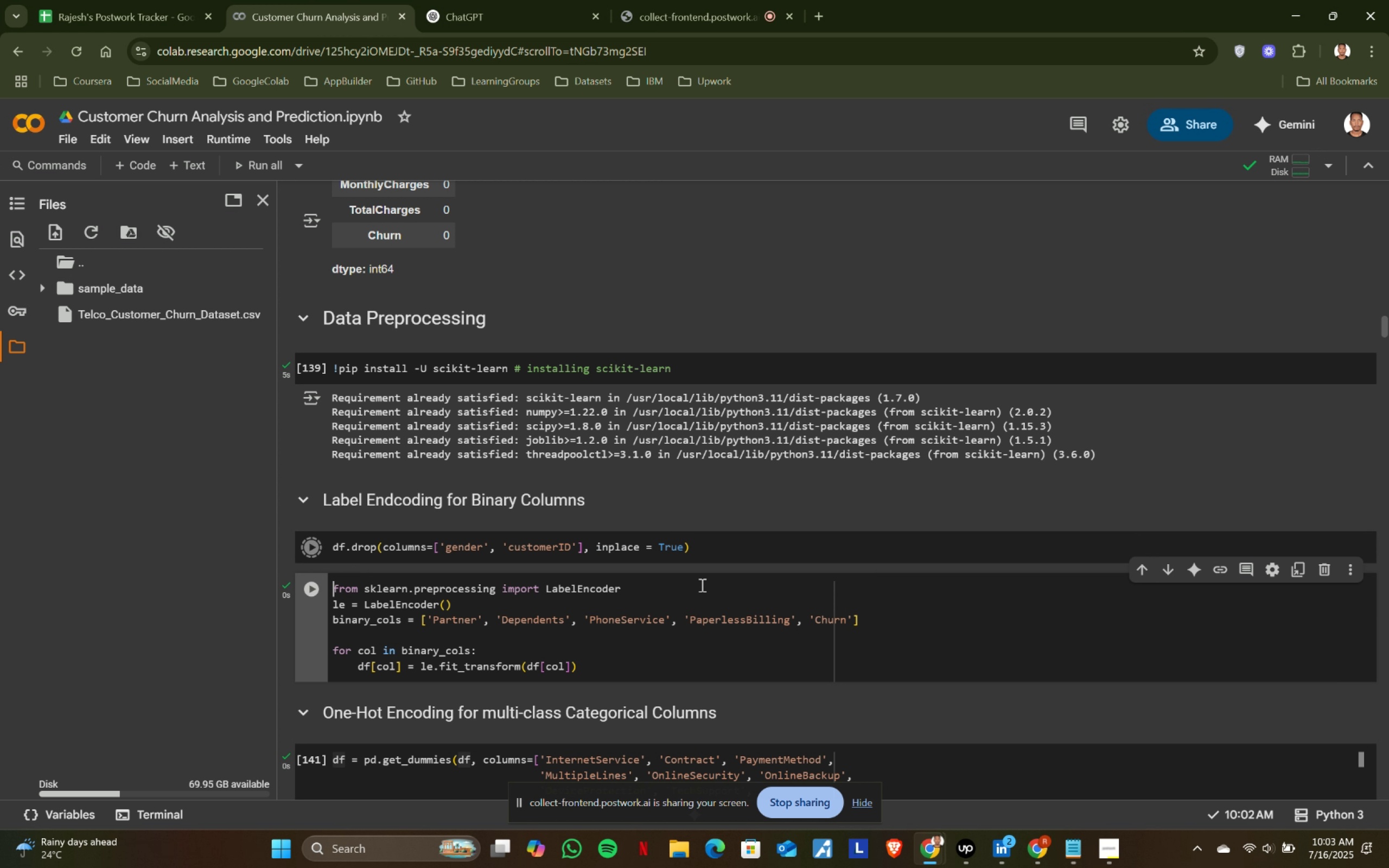 
 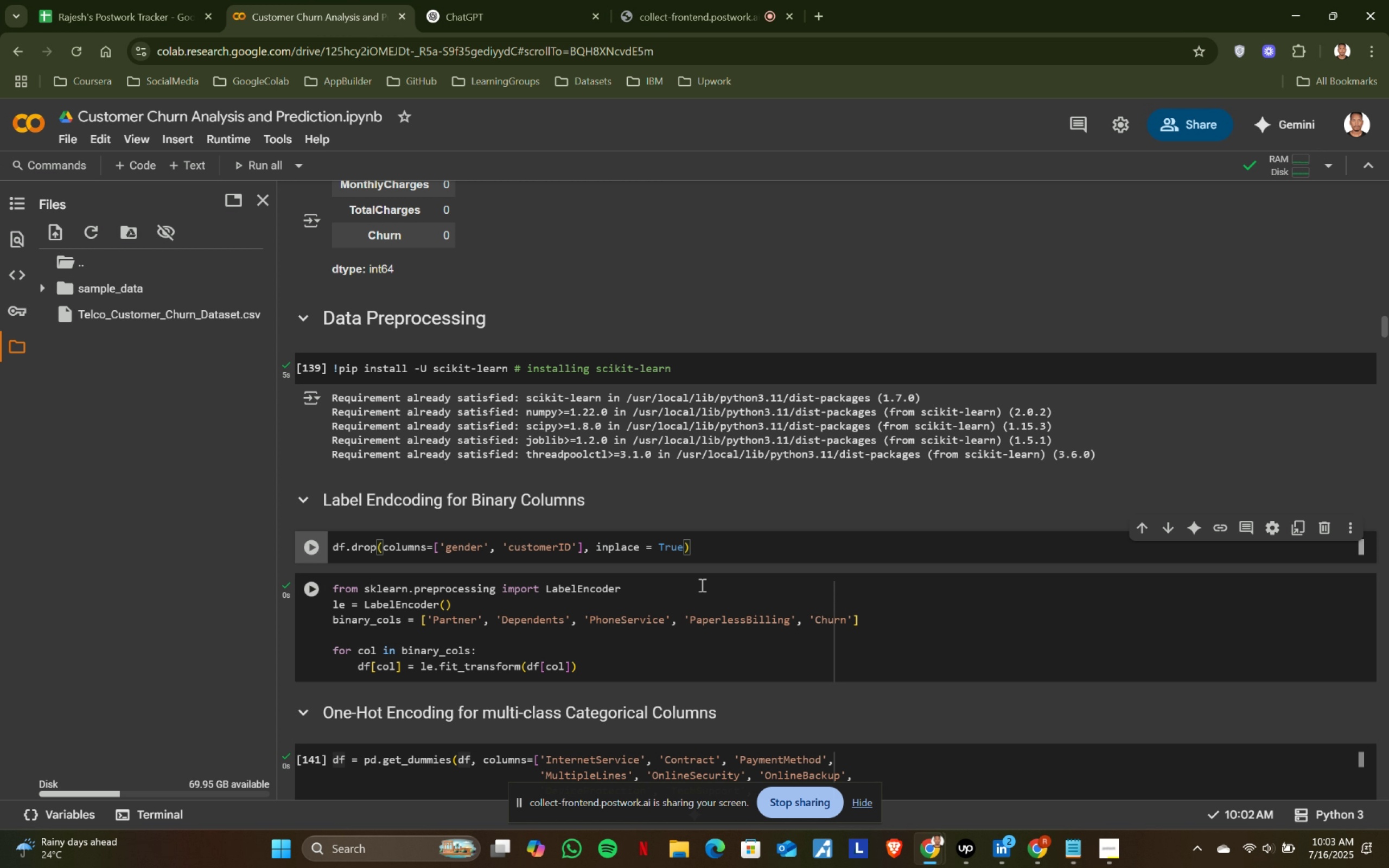 
key(Shift+Enter)
 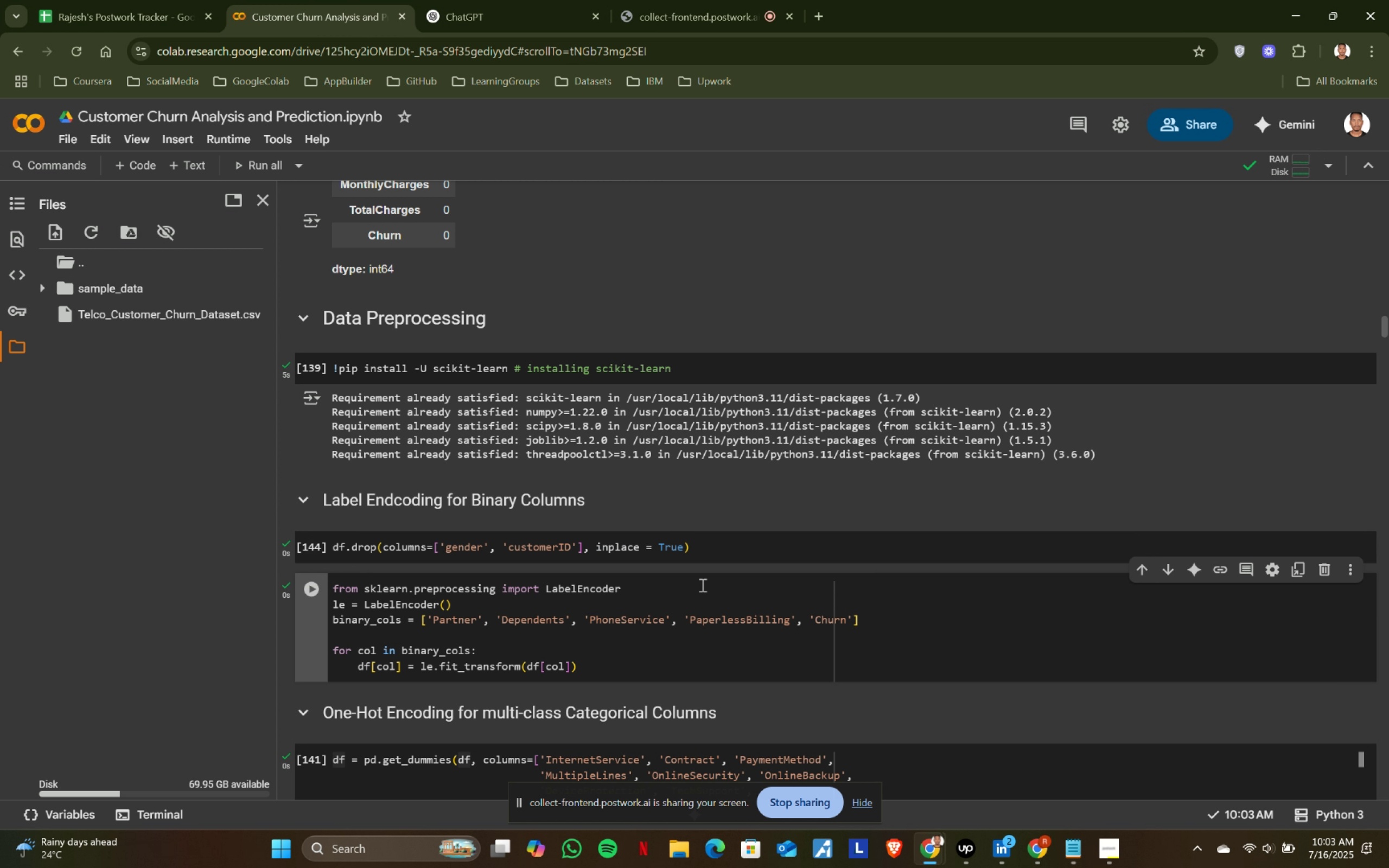 
scroll: coordinate [610, 435], scroll_direction: up, amount: 35.0
 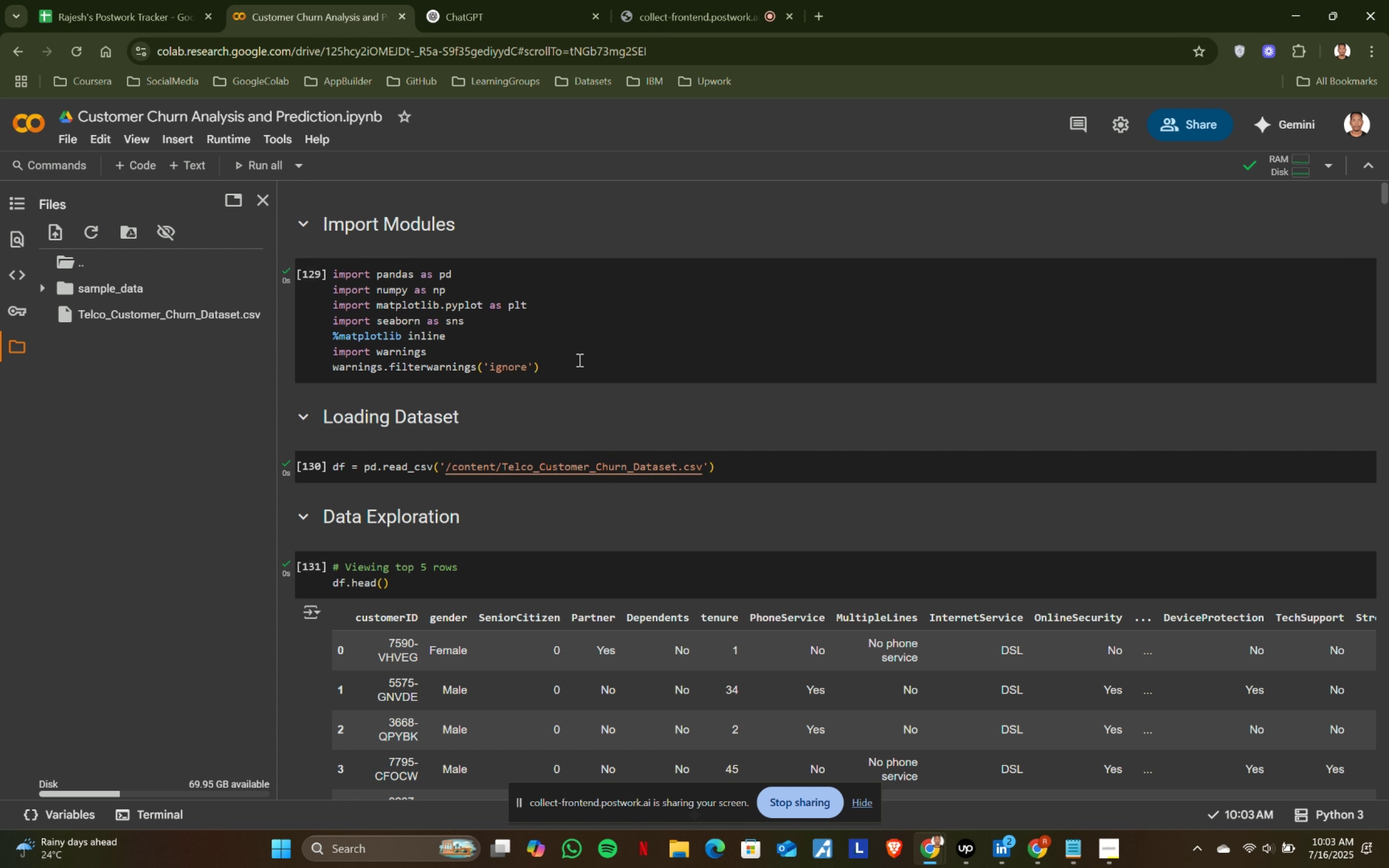 
left_click([581, 352])
 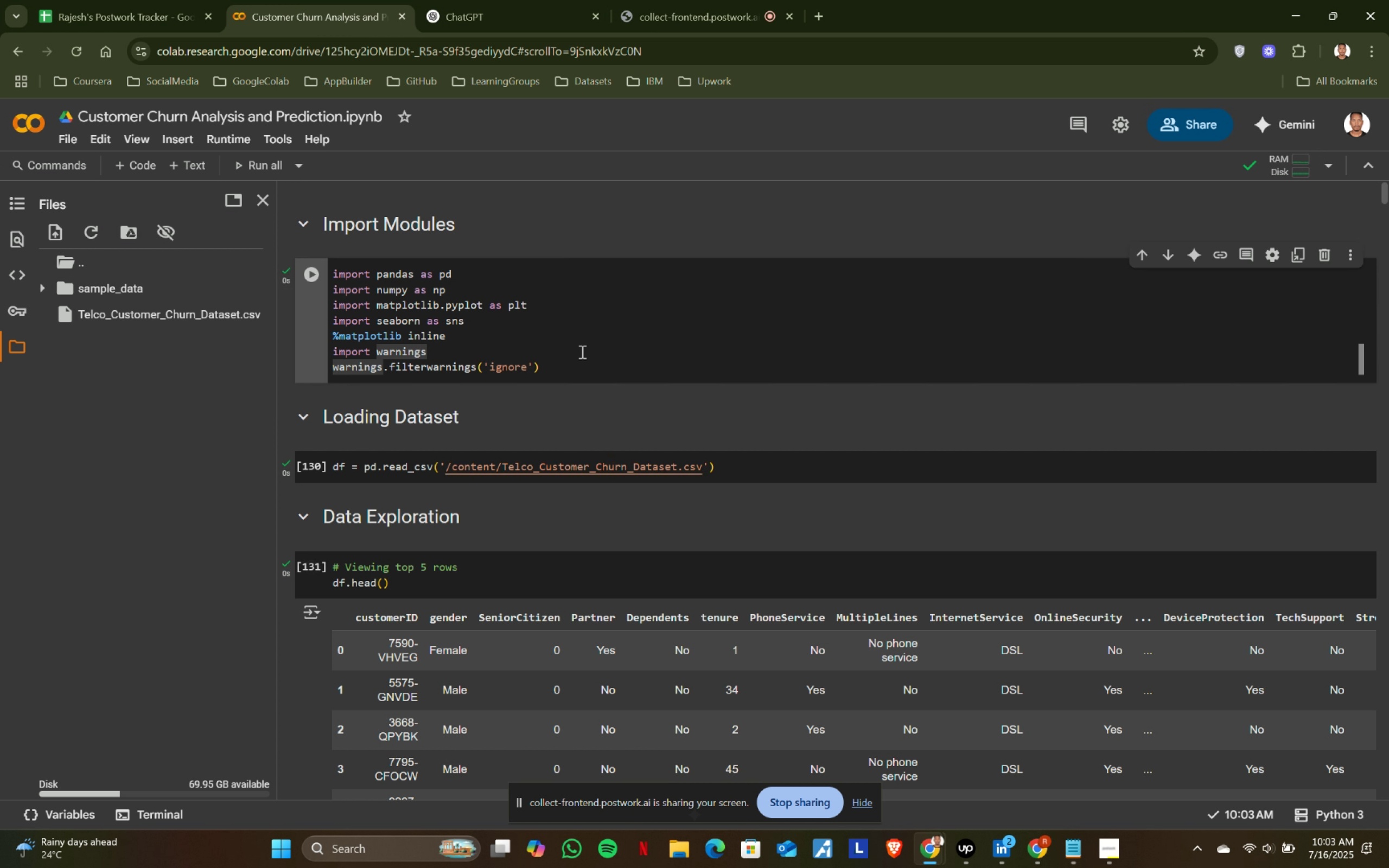 
key(Shift+ShiftRight)
 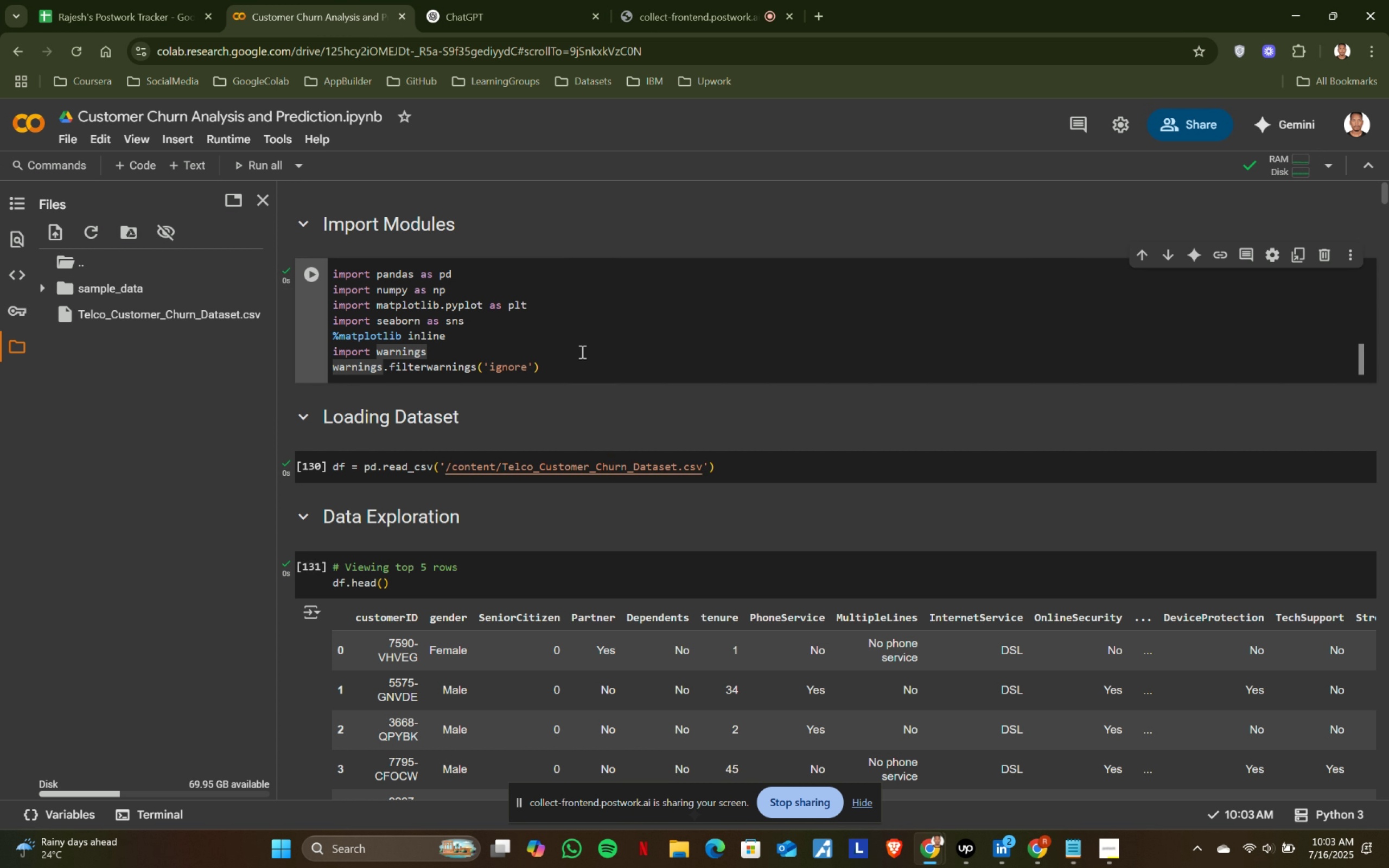 
key(Shift+Enter)
 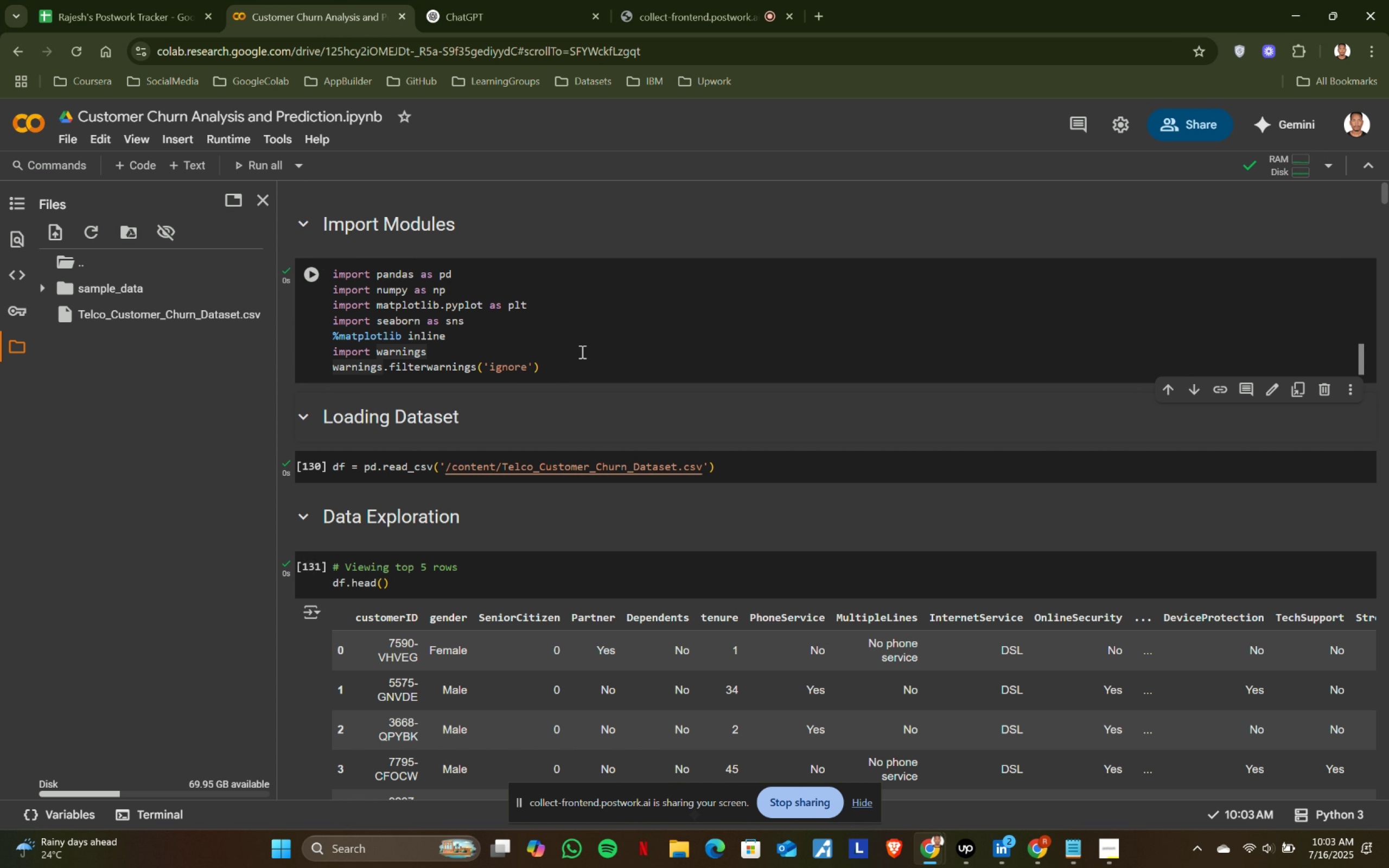 
key(Shift+ShiftRight)
 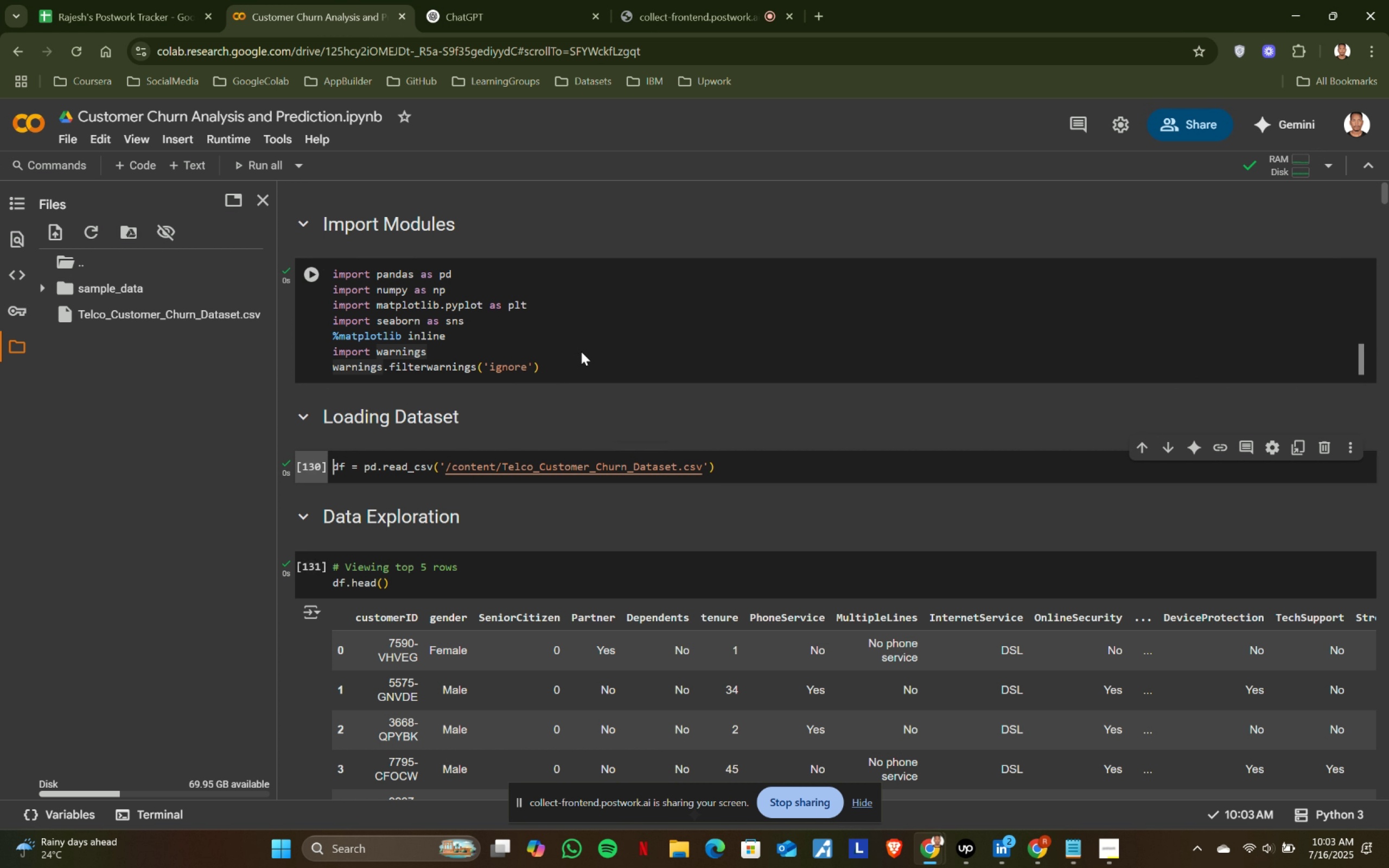 
key(Shift+Enter)
 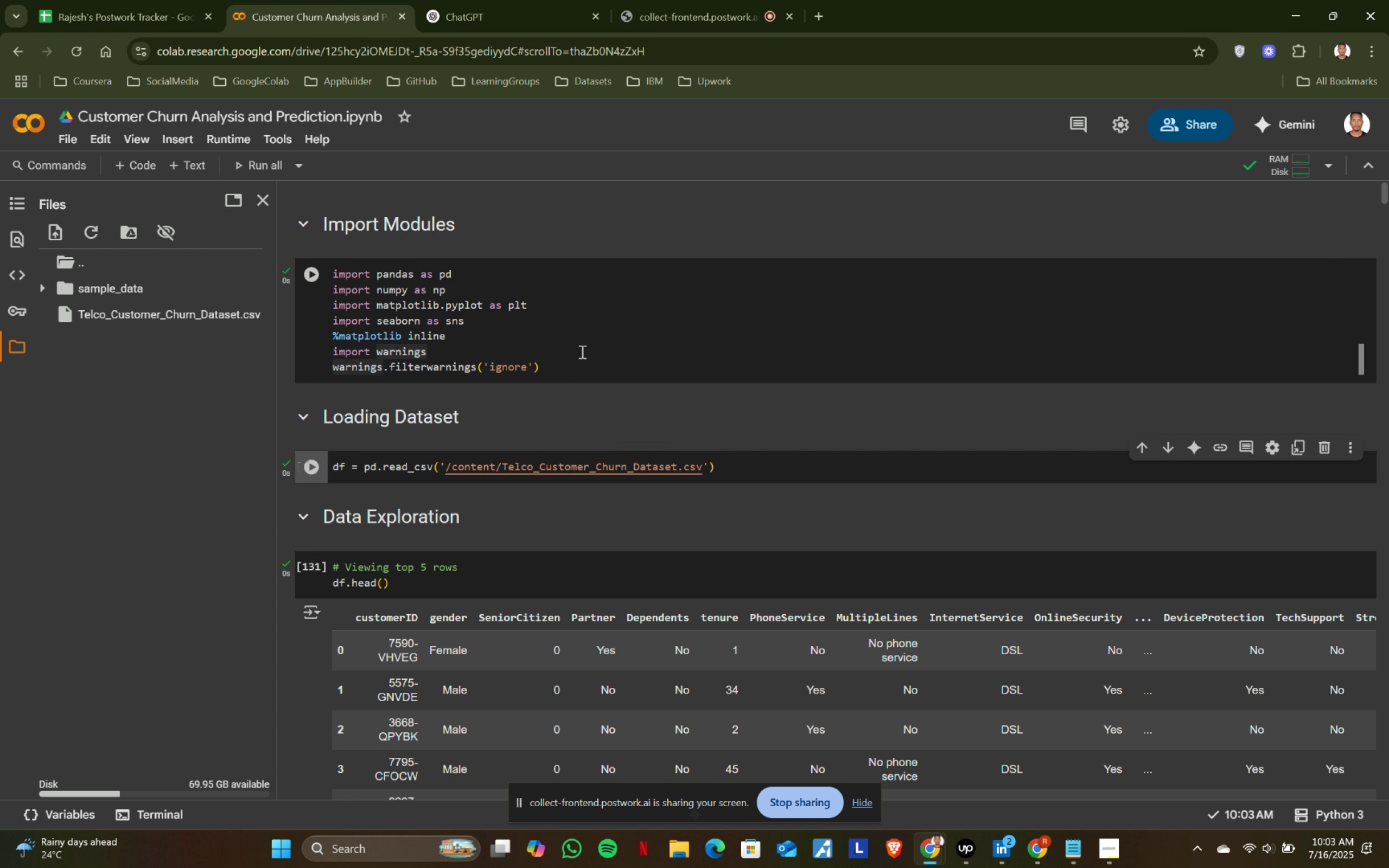 
key(Shift+ShiftRight)
 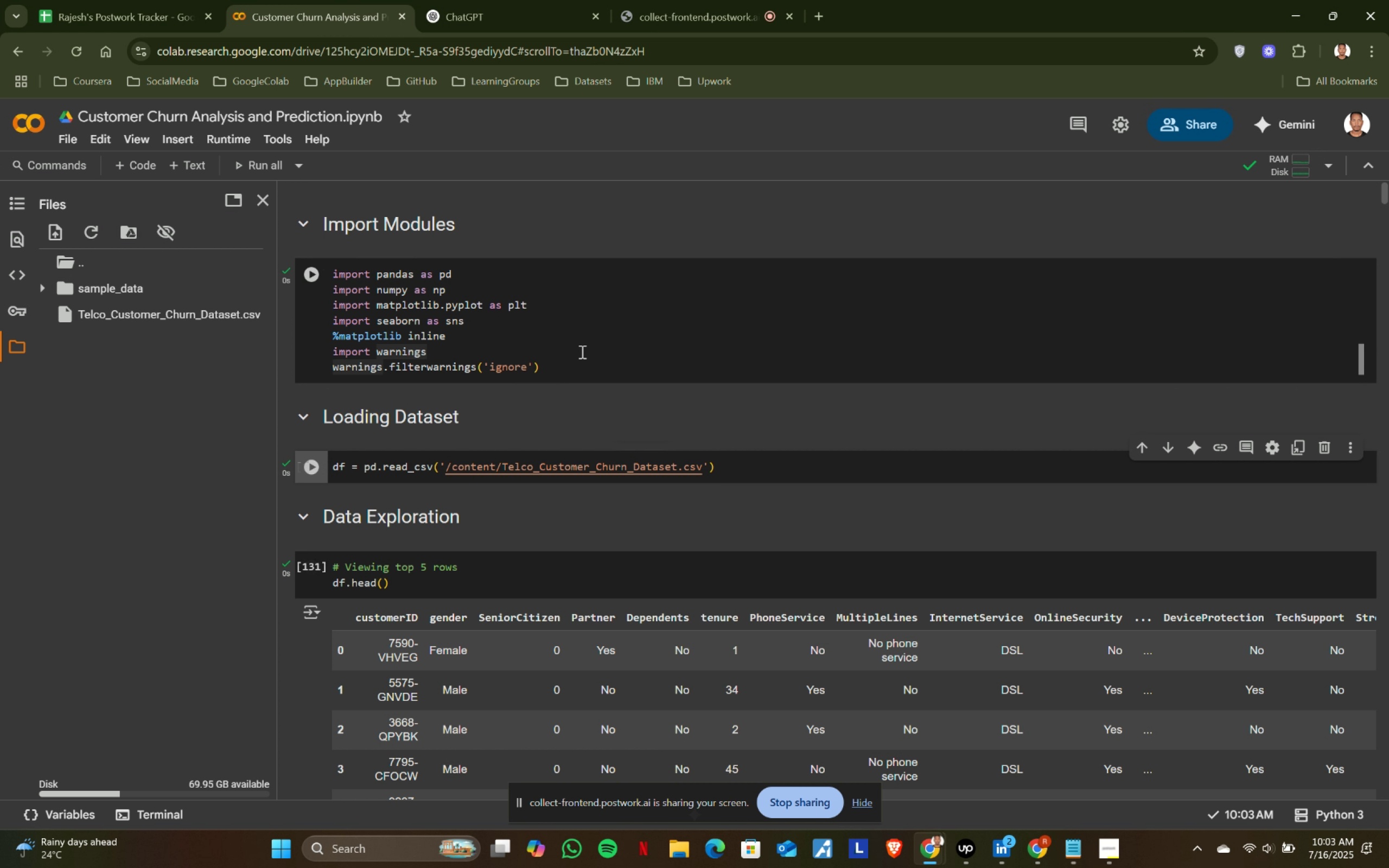 
key(Shift+Enter)
 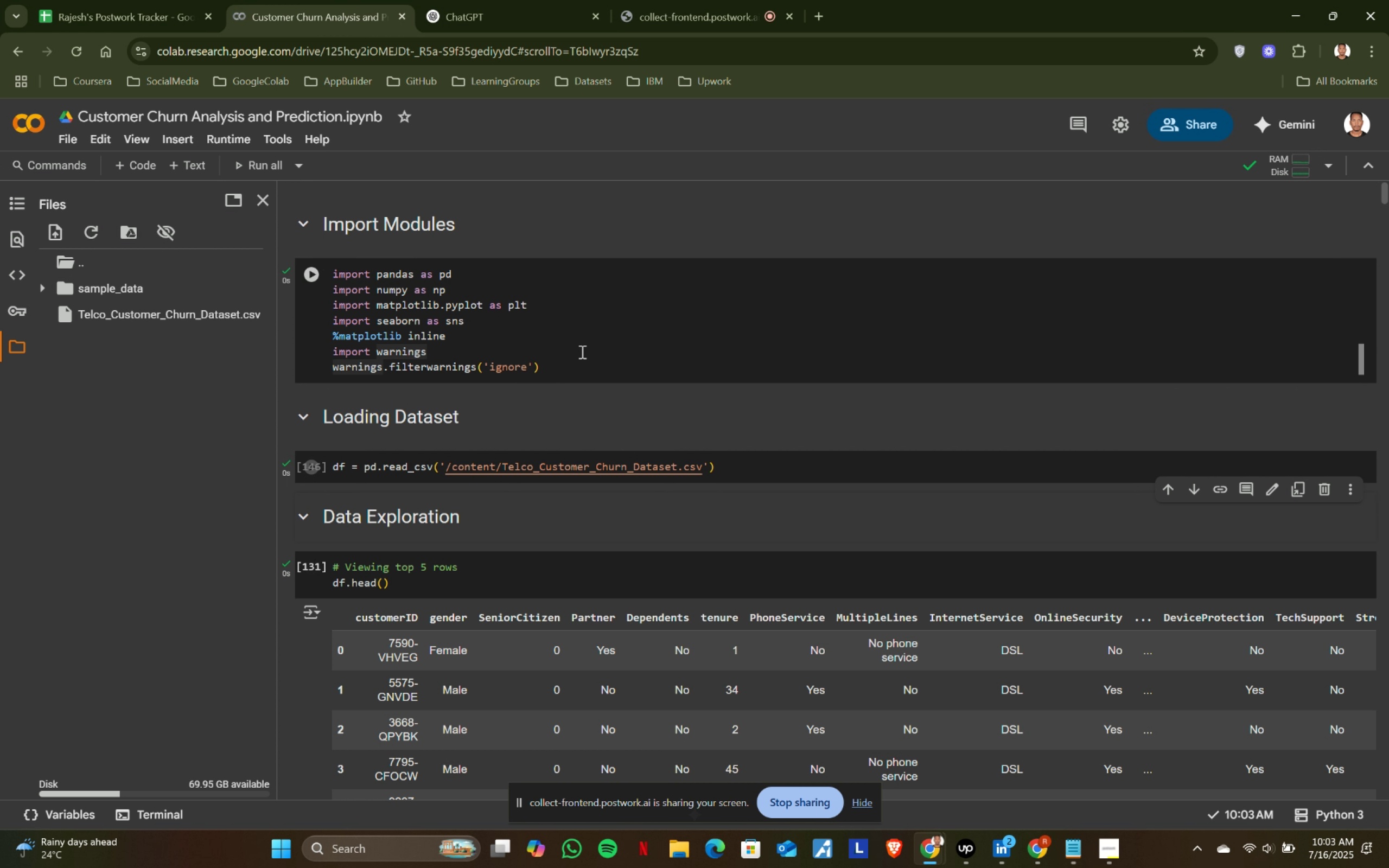 
key(Shift+ShiftRight)
 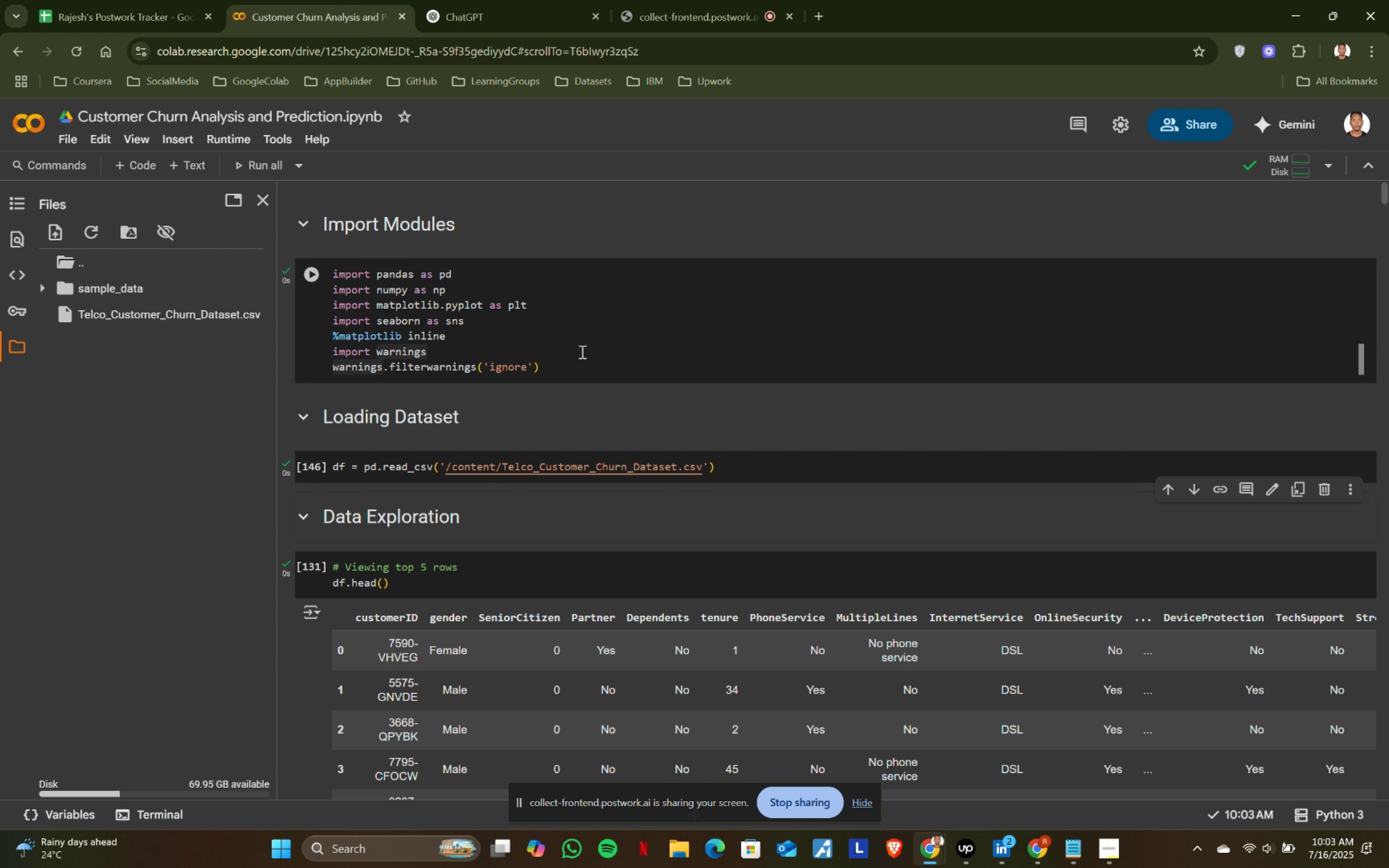 
key(Shift+Enter)
 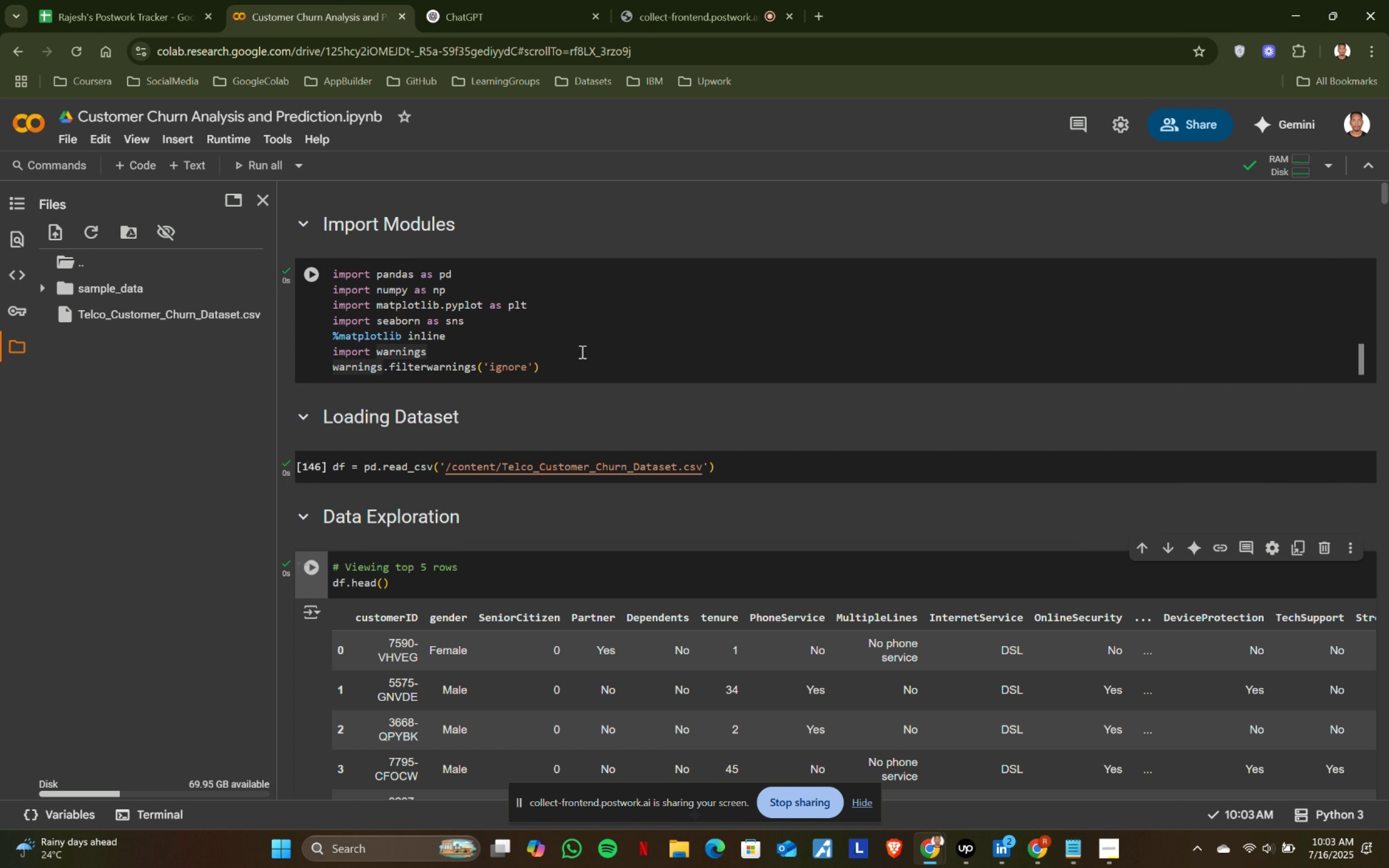 
key(Shift+ShiftRight)
 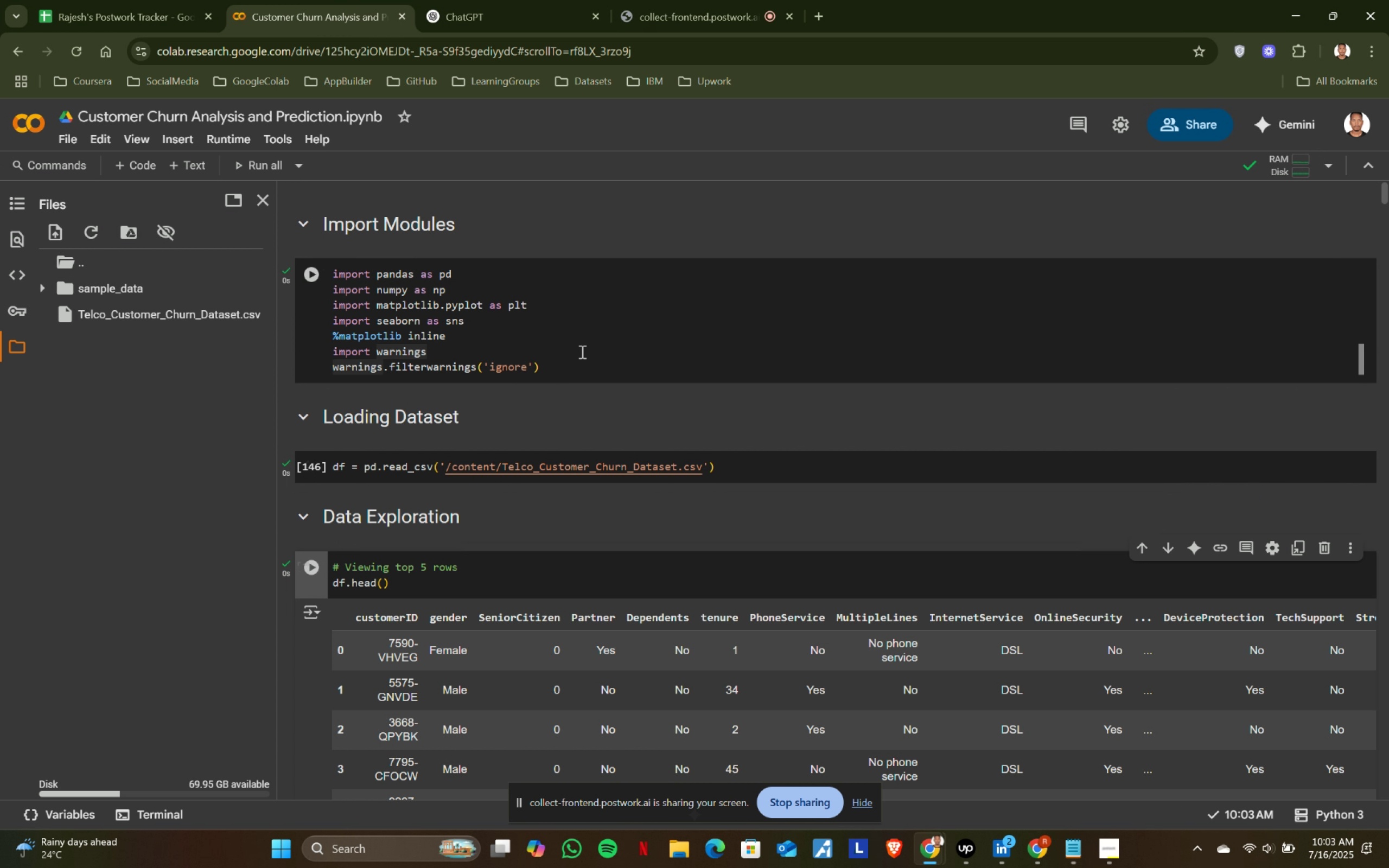 
key(Shift+Enter)
 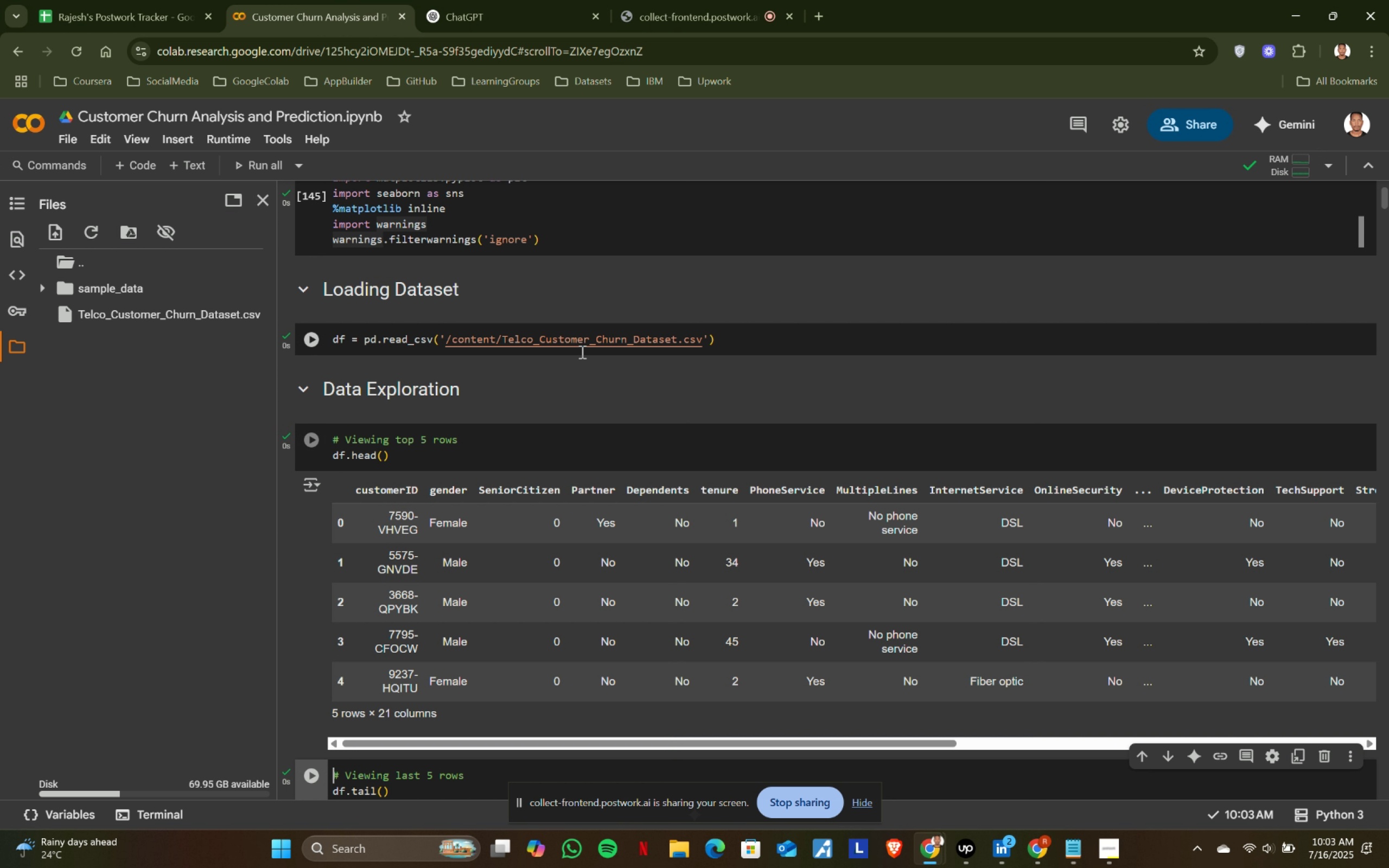 
key(Shift+ShiftRight)
 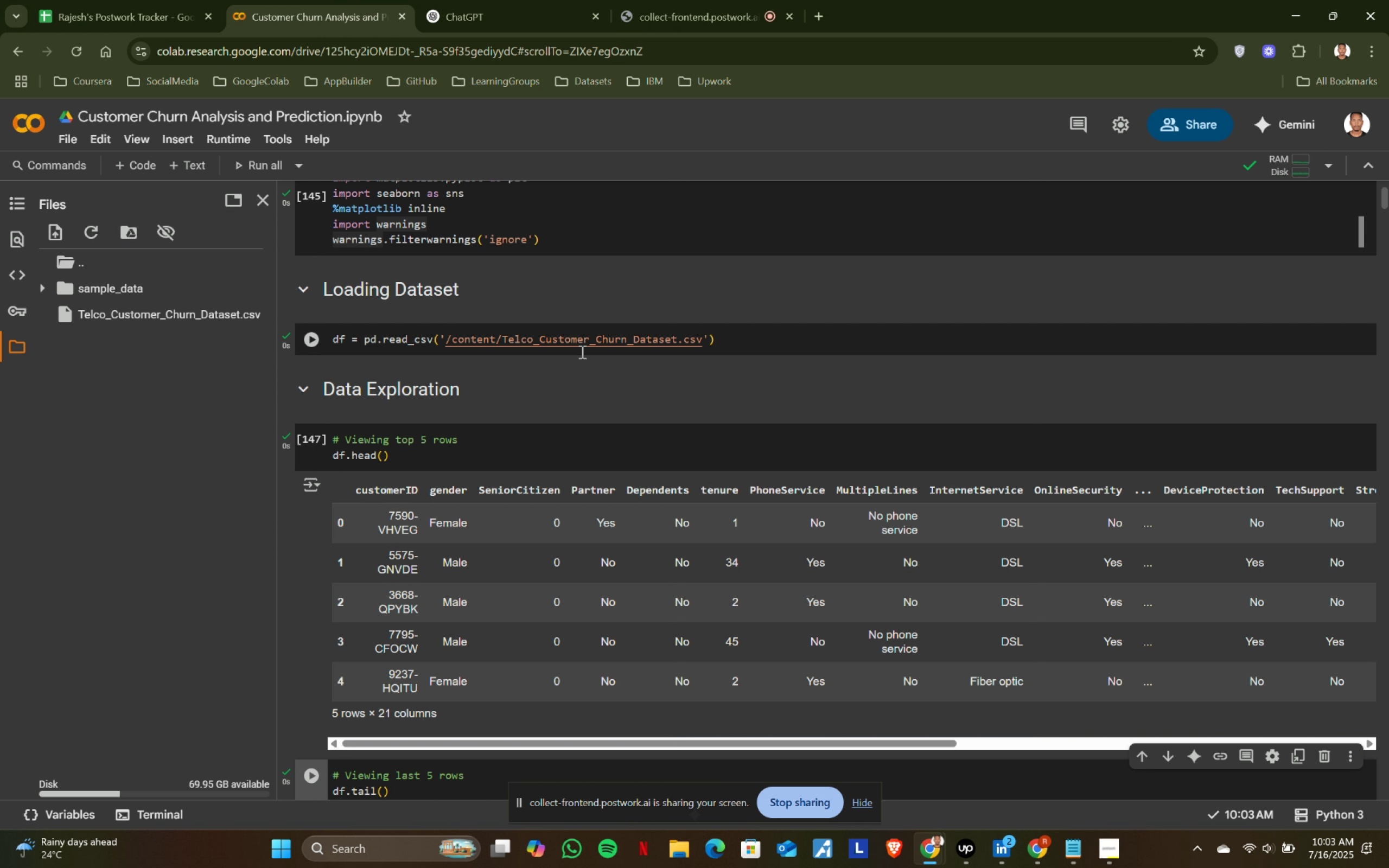 
key(Shift+Enter)
 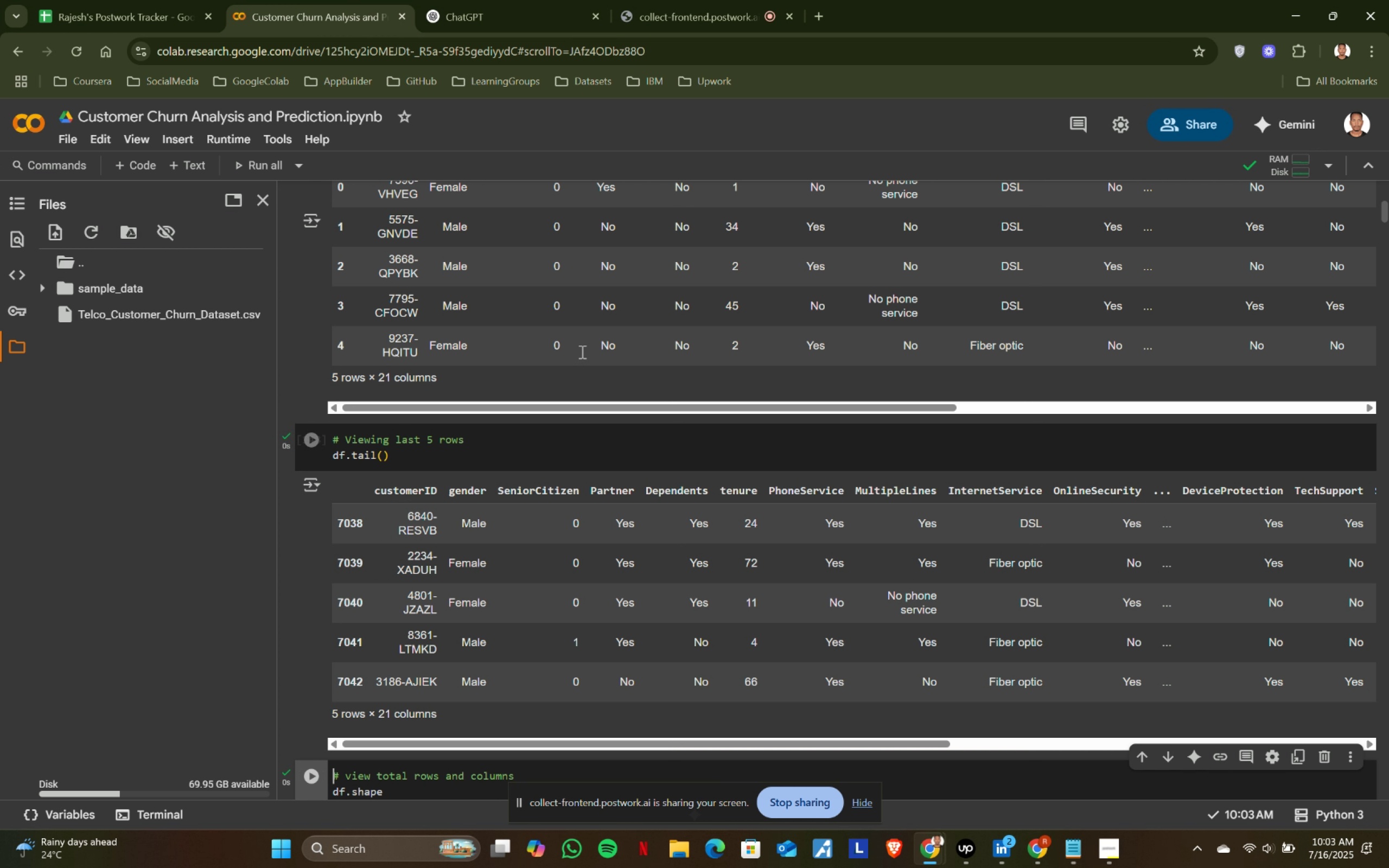 
key(Shift+ShiftRight)
 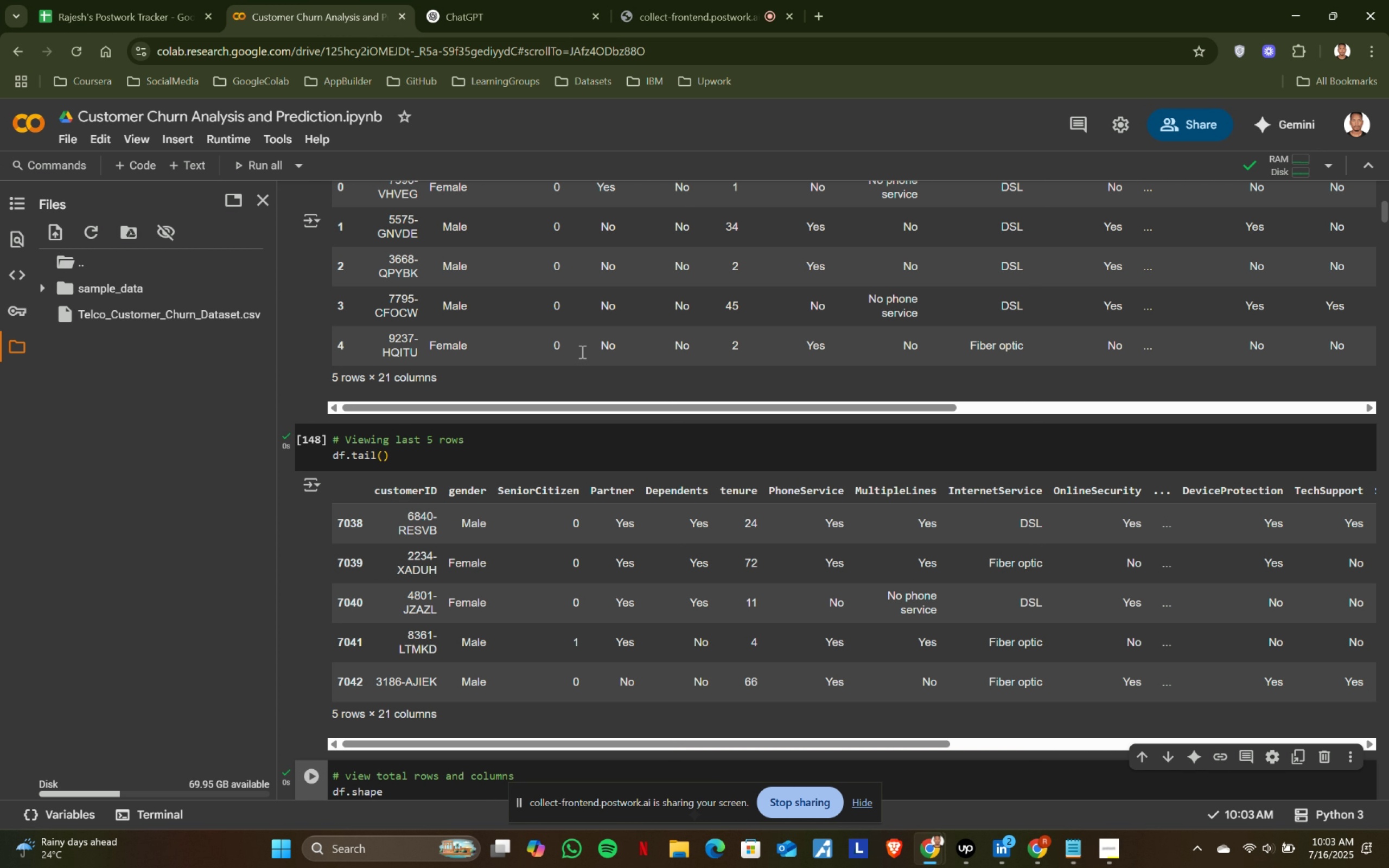 
key(Shift+Enter)
 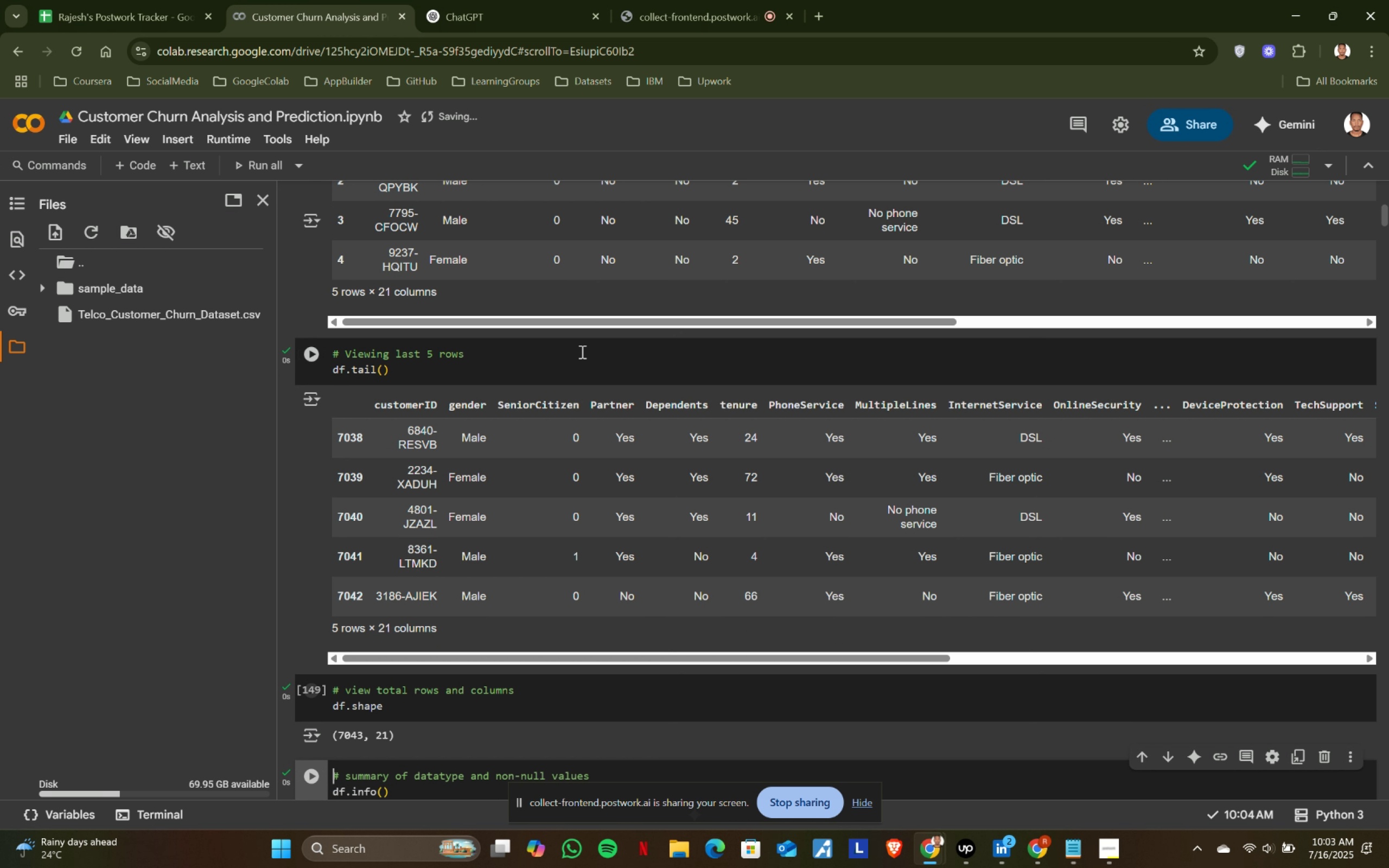 
key(Shift+ShiftRight)
 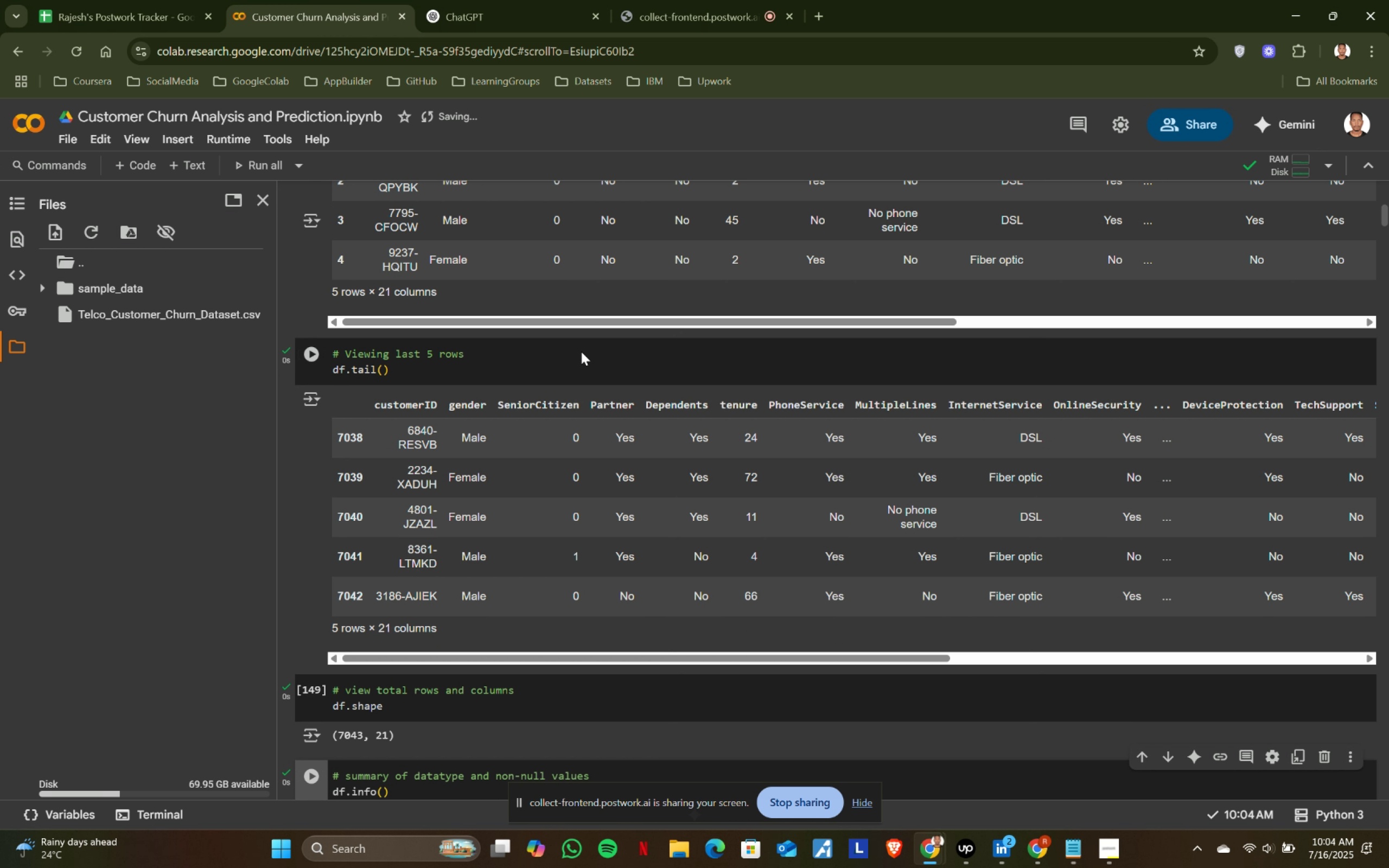 
key(Shift+Enter)
 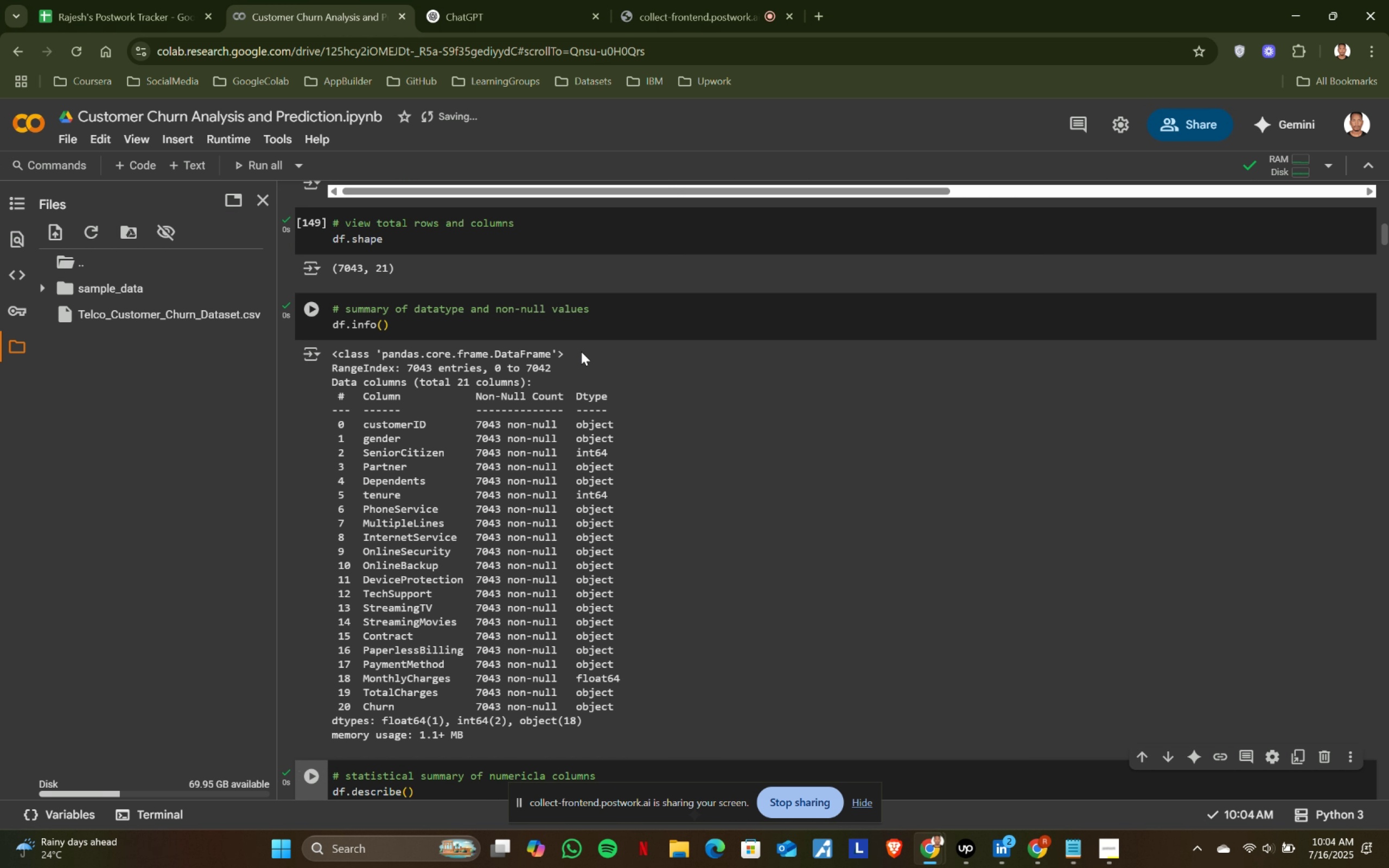 
key(Shift+ShiftRight)
 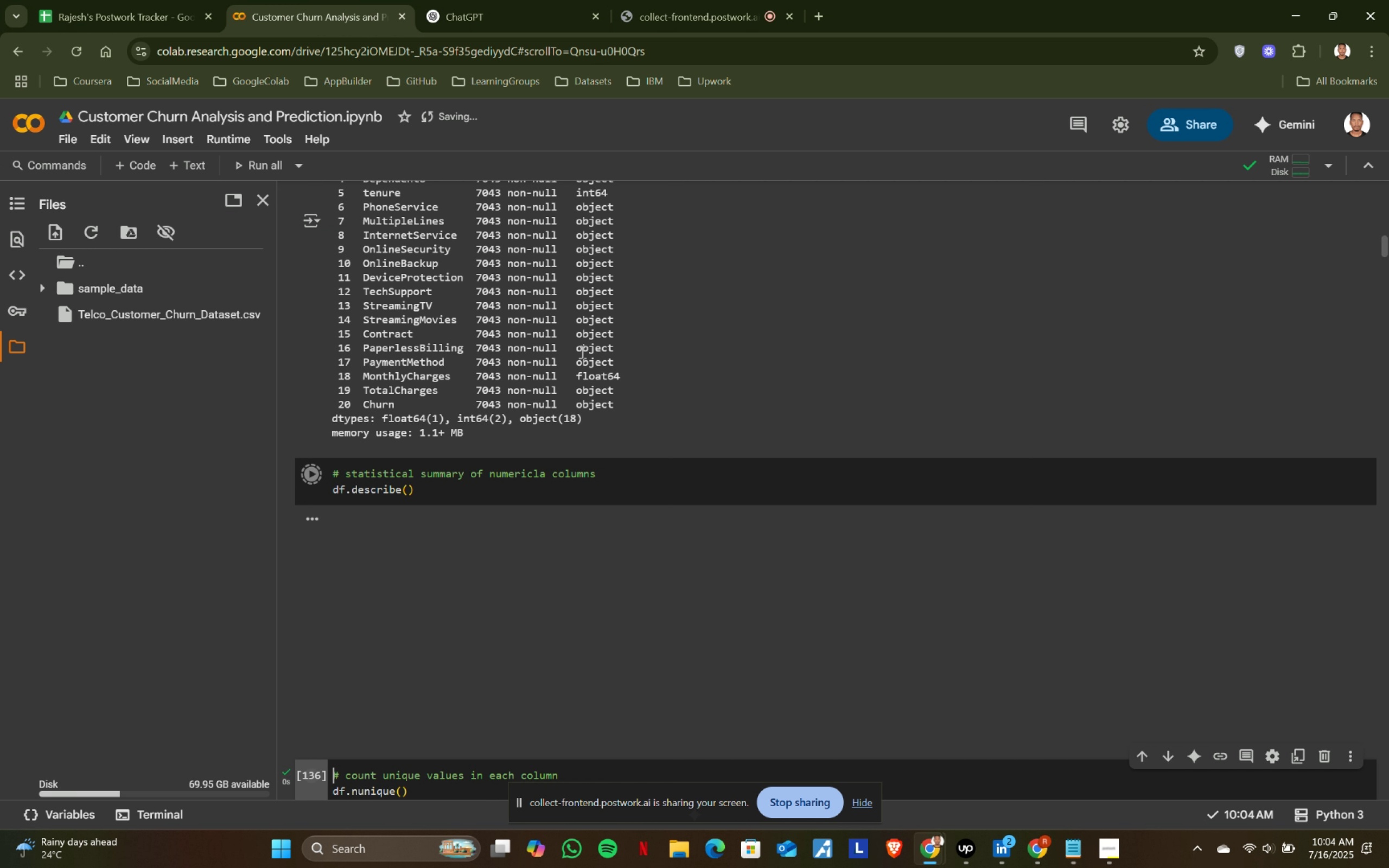 
key(Shift+Enter)
 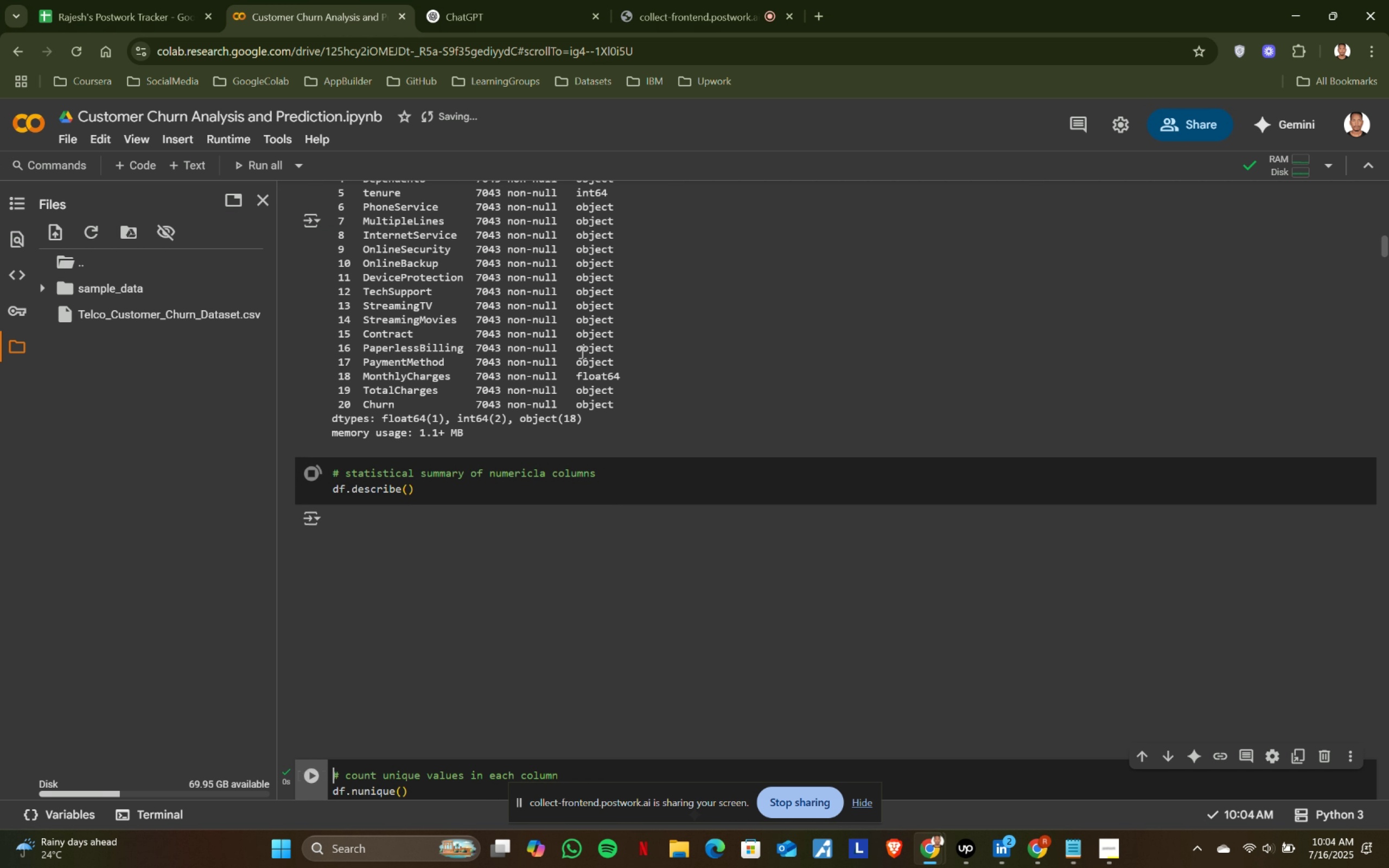 
key(Shift+ShiftRight)
 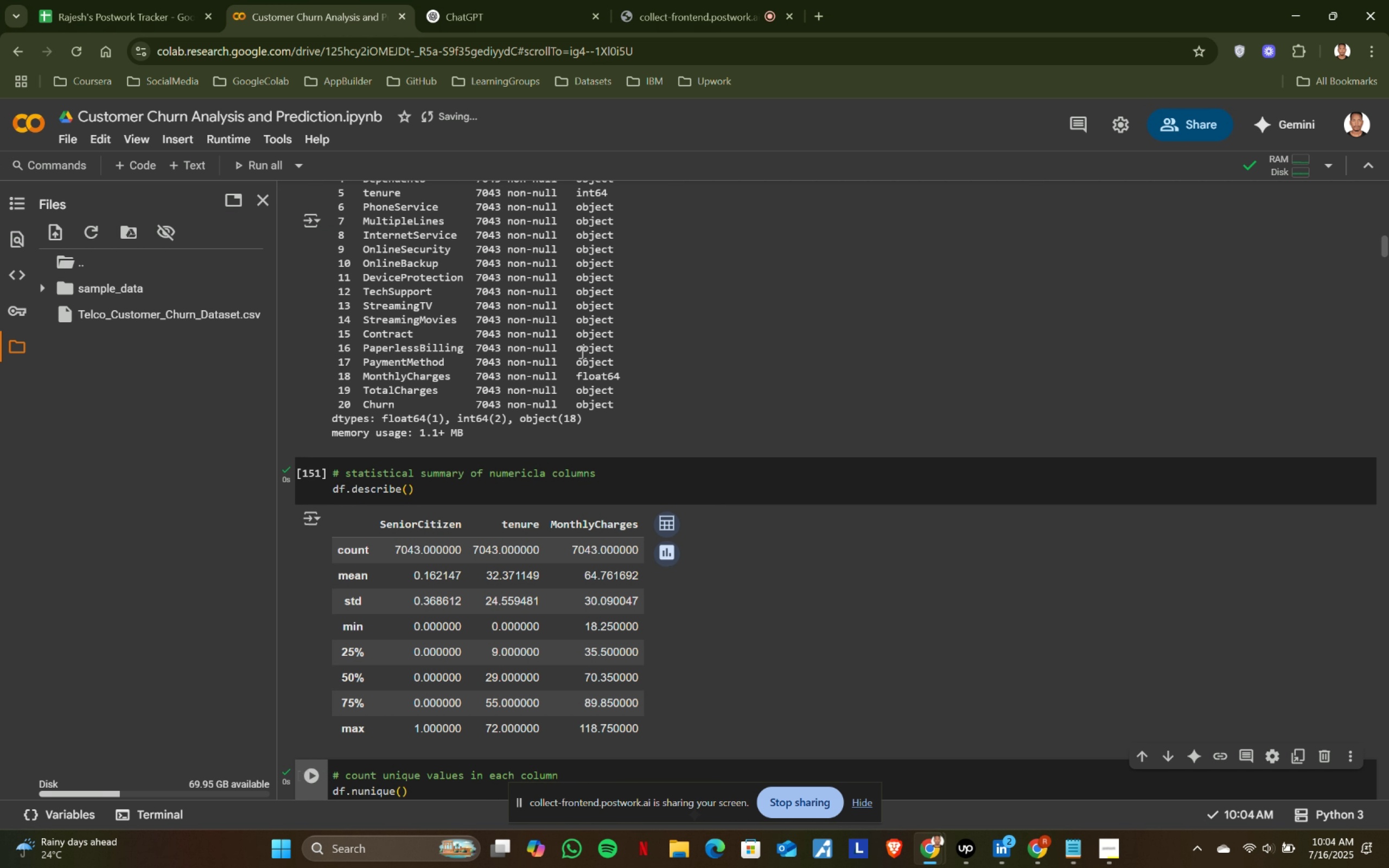 
key(Shift+Enter)
 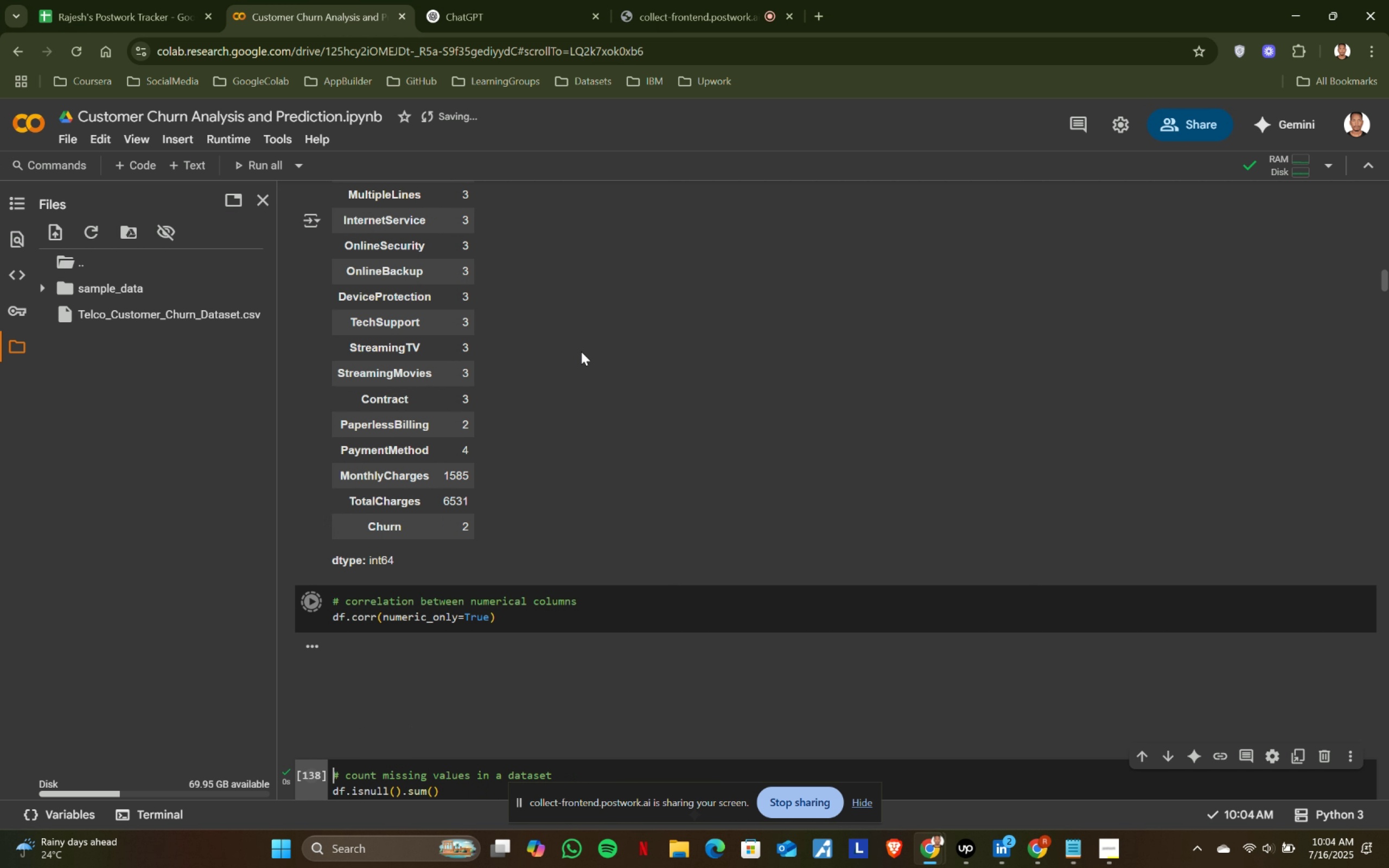 
key(Shift+ShiftRight)
 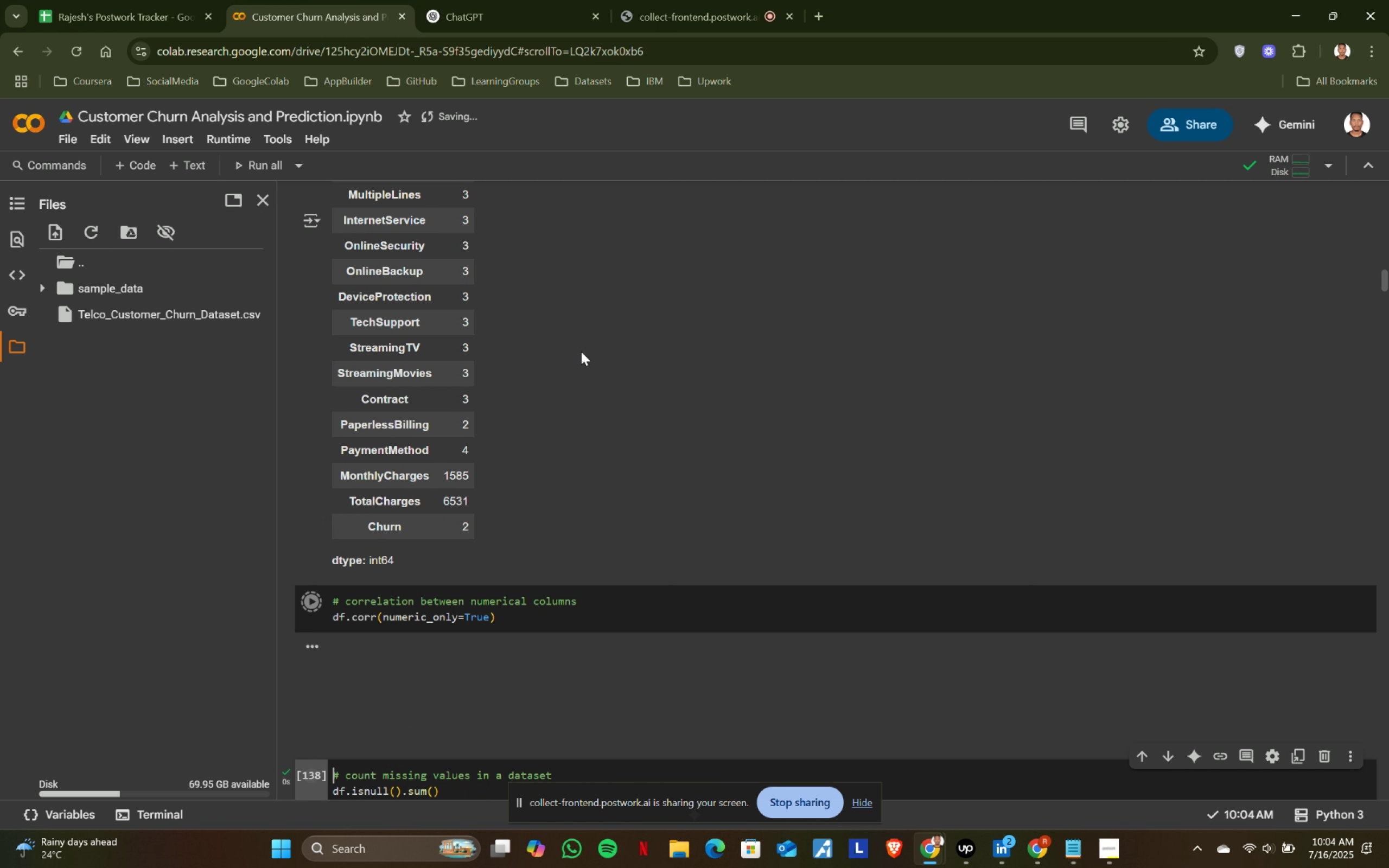 
key(Shift+Enter)
 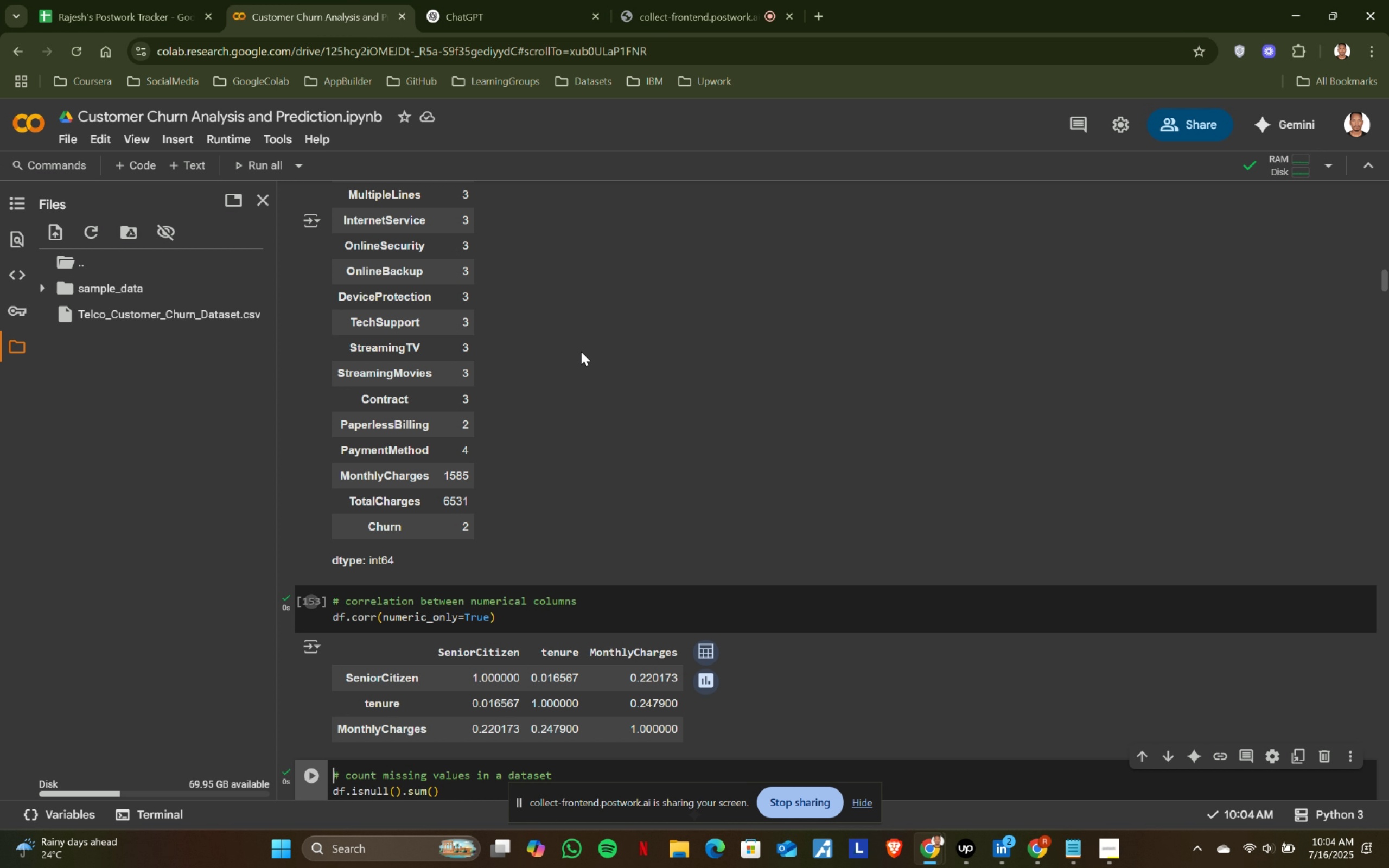 
key(Shift+ShiftRight)
 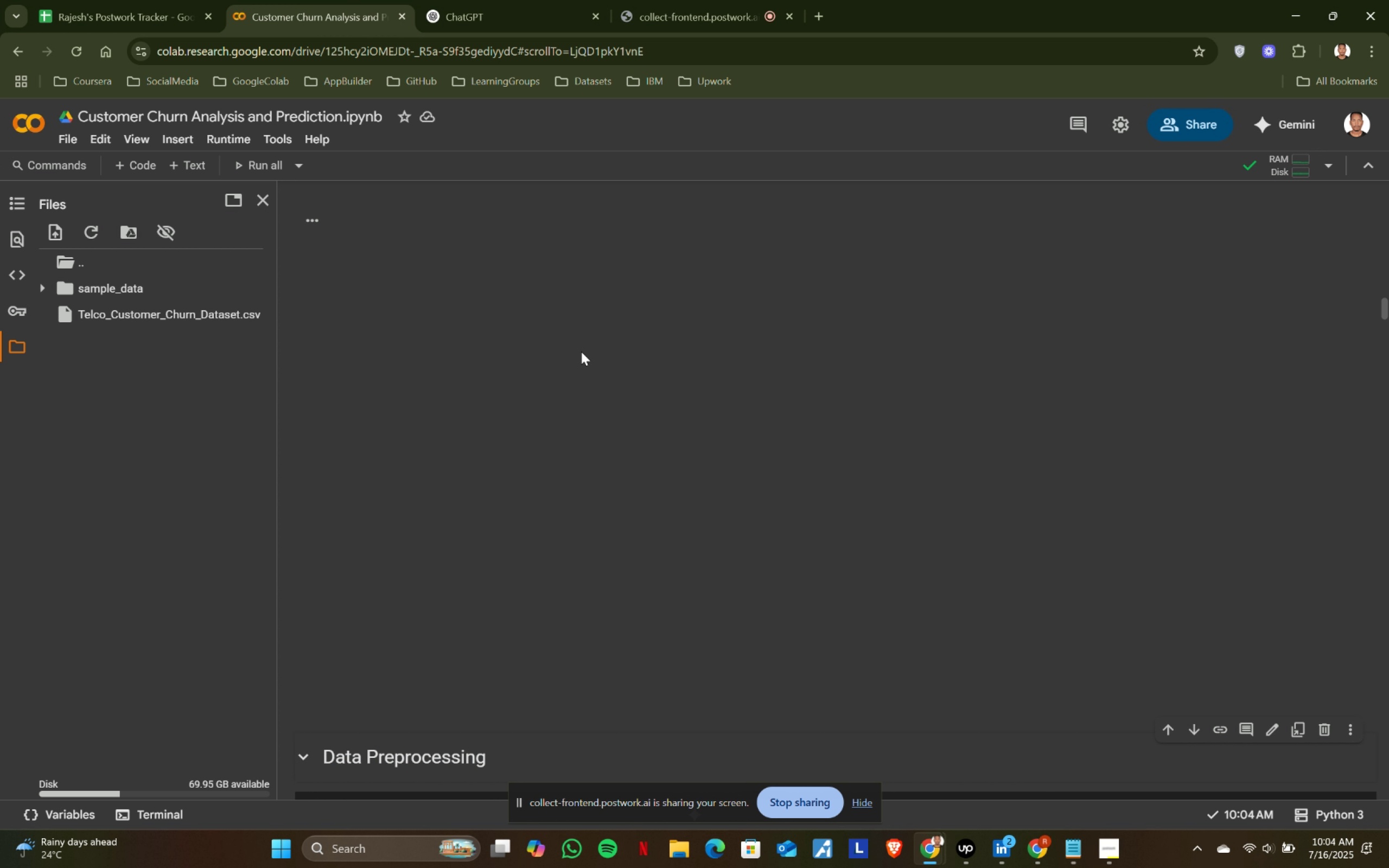 
key(Shift+Enter)
 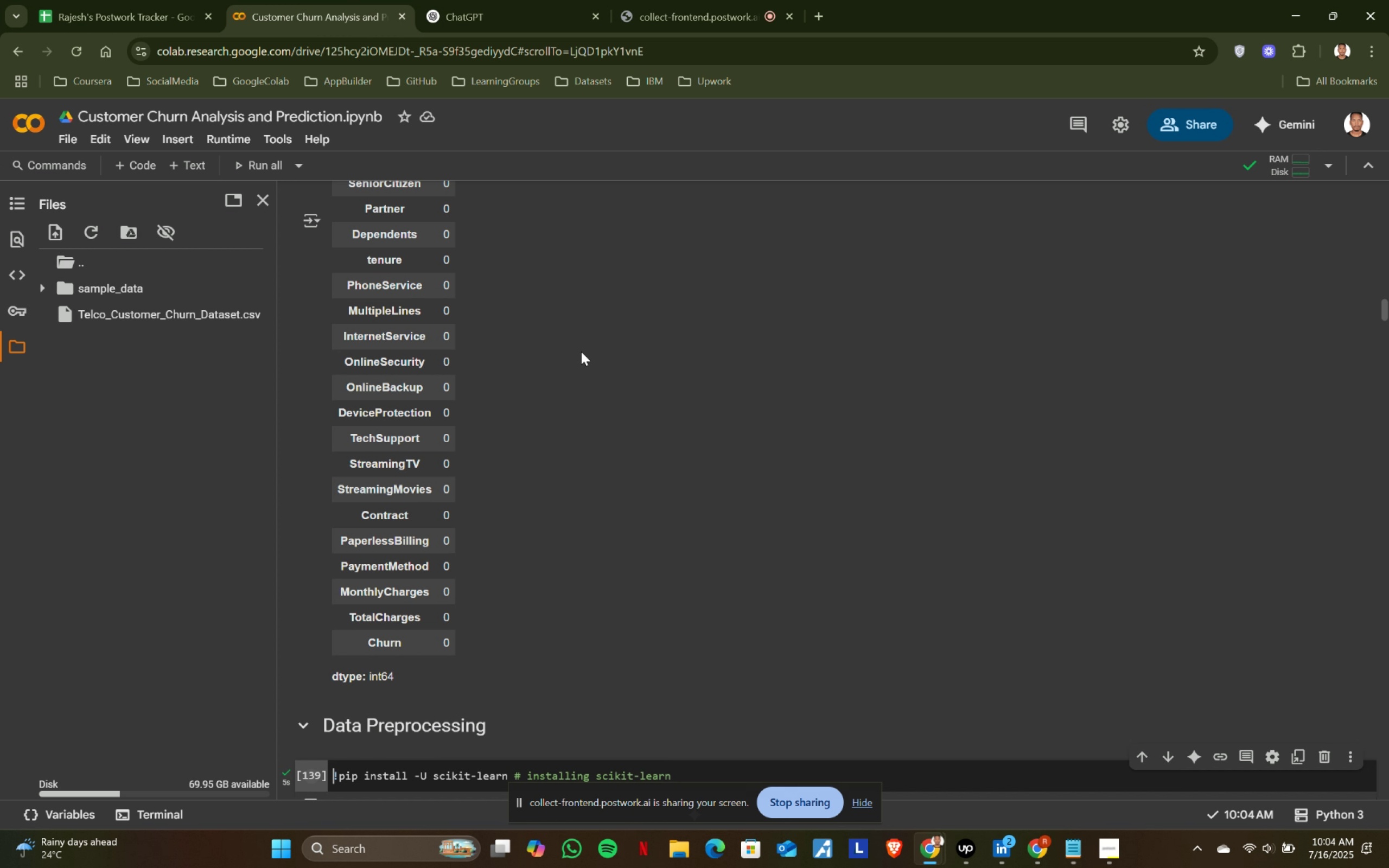 
key(Shift+ShiftRight)
 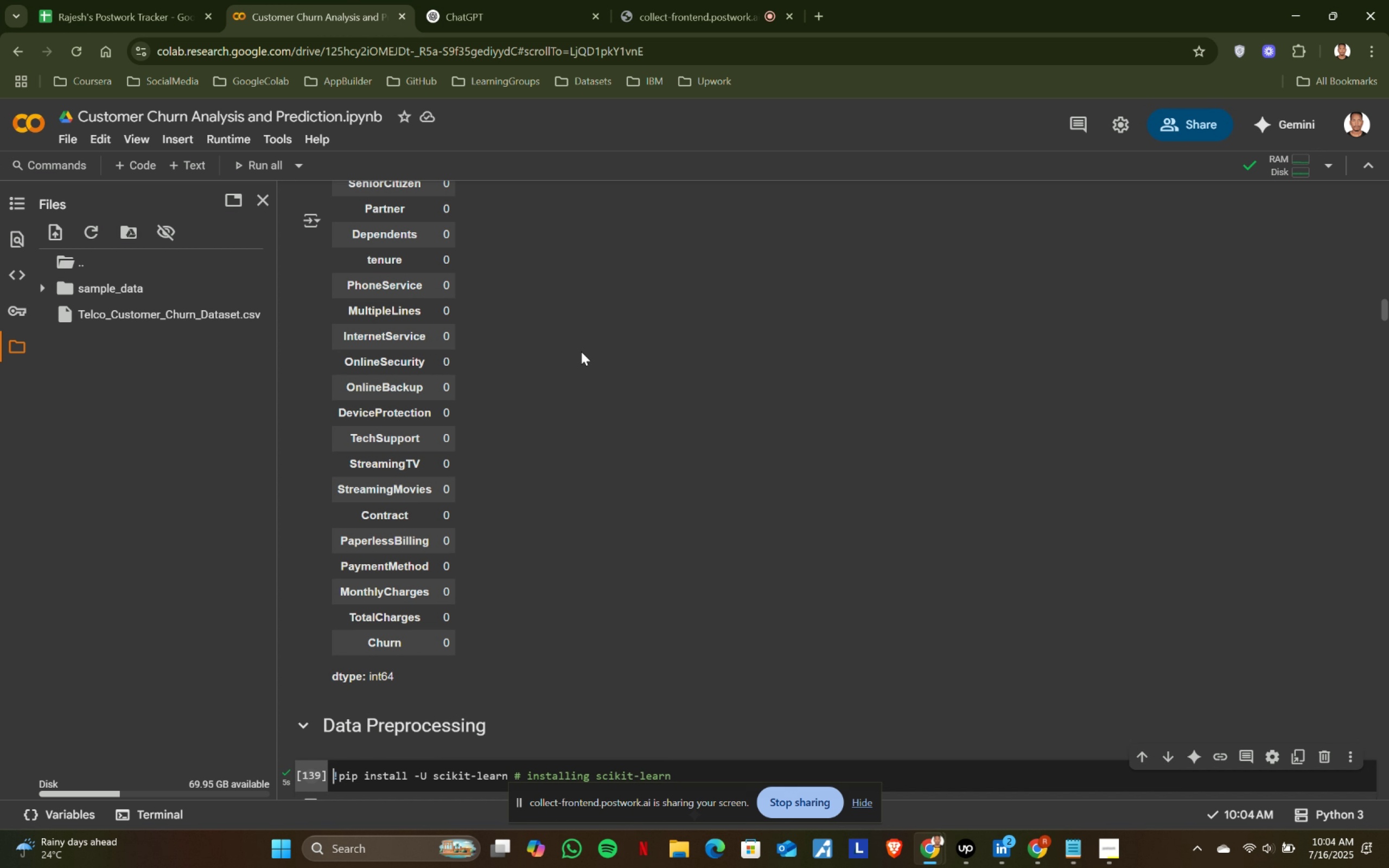 
key(Shift+Enter)
 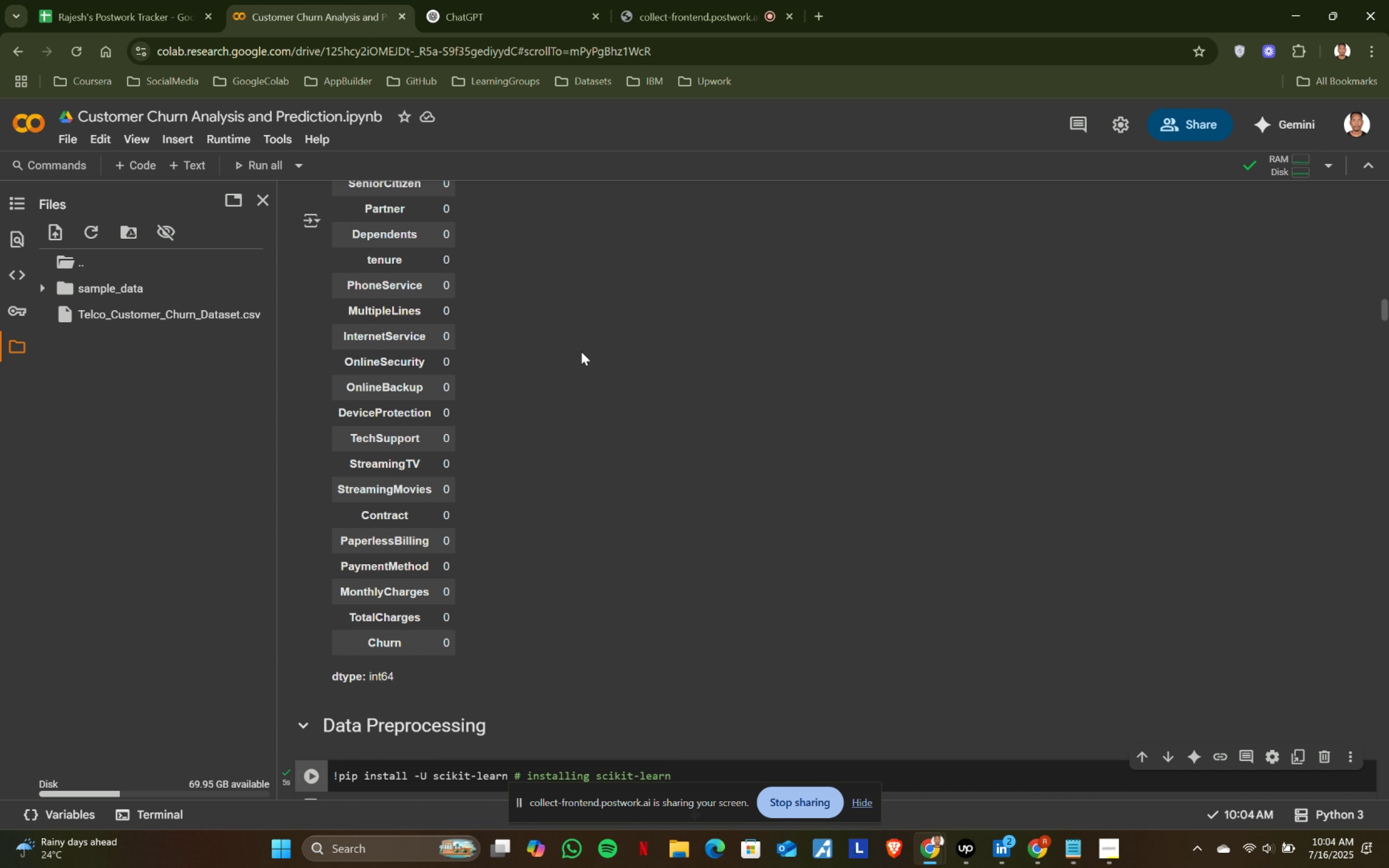 
key(Shift+ShiftRight)
 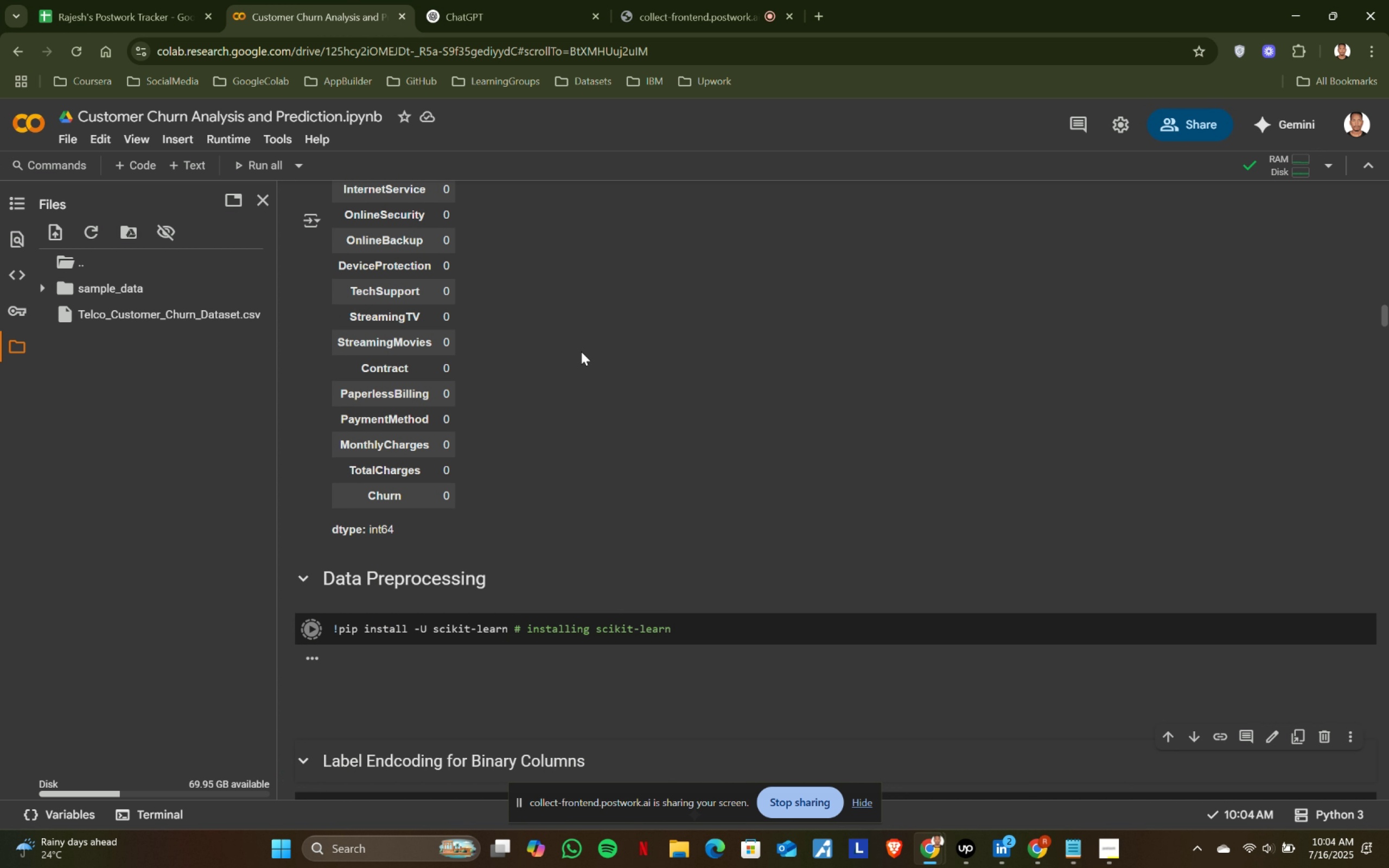 
key(Shift+Enter)
 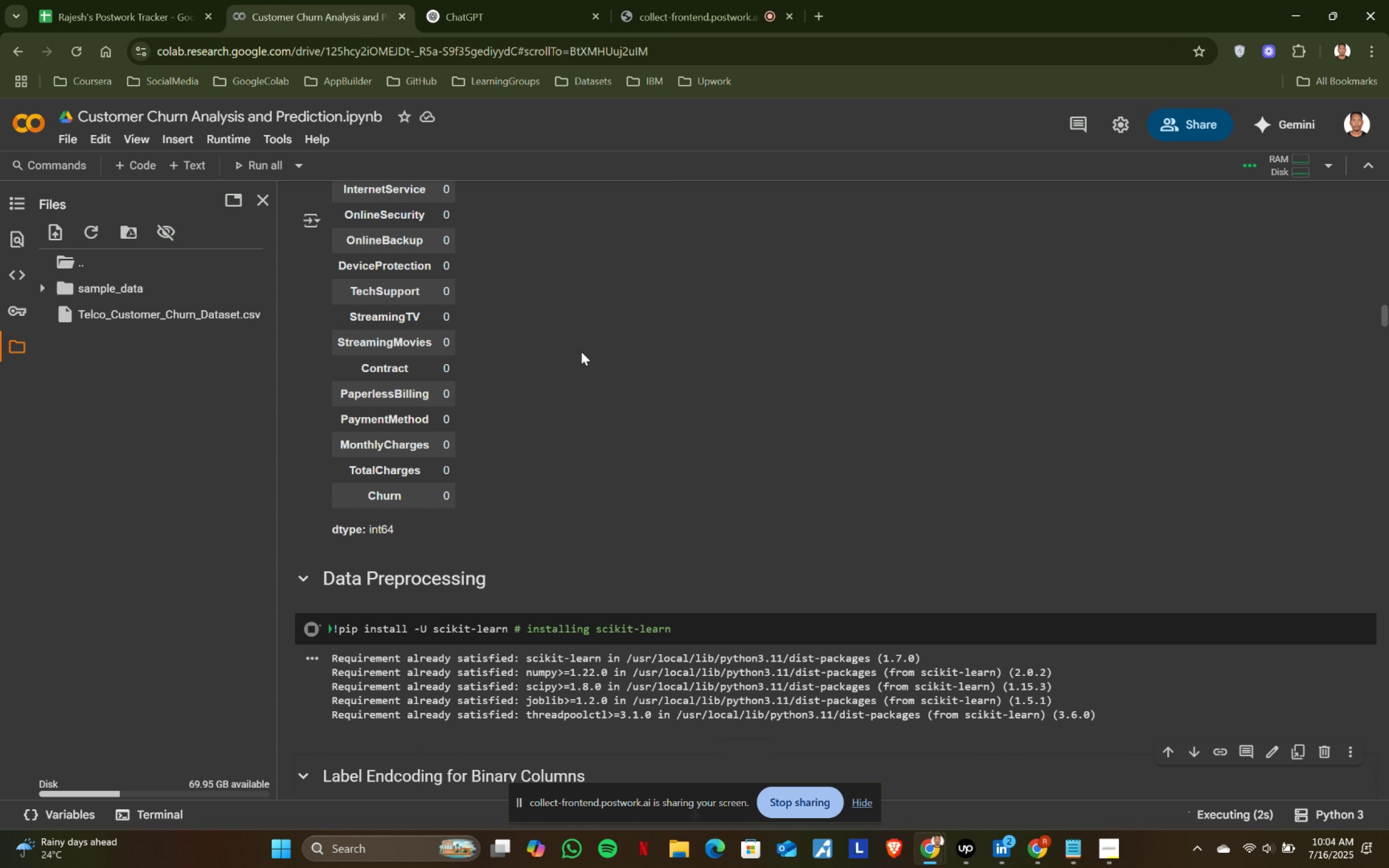 
scroll: coordinate [581, 352], scroll_direction: down, amount: 3.0
 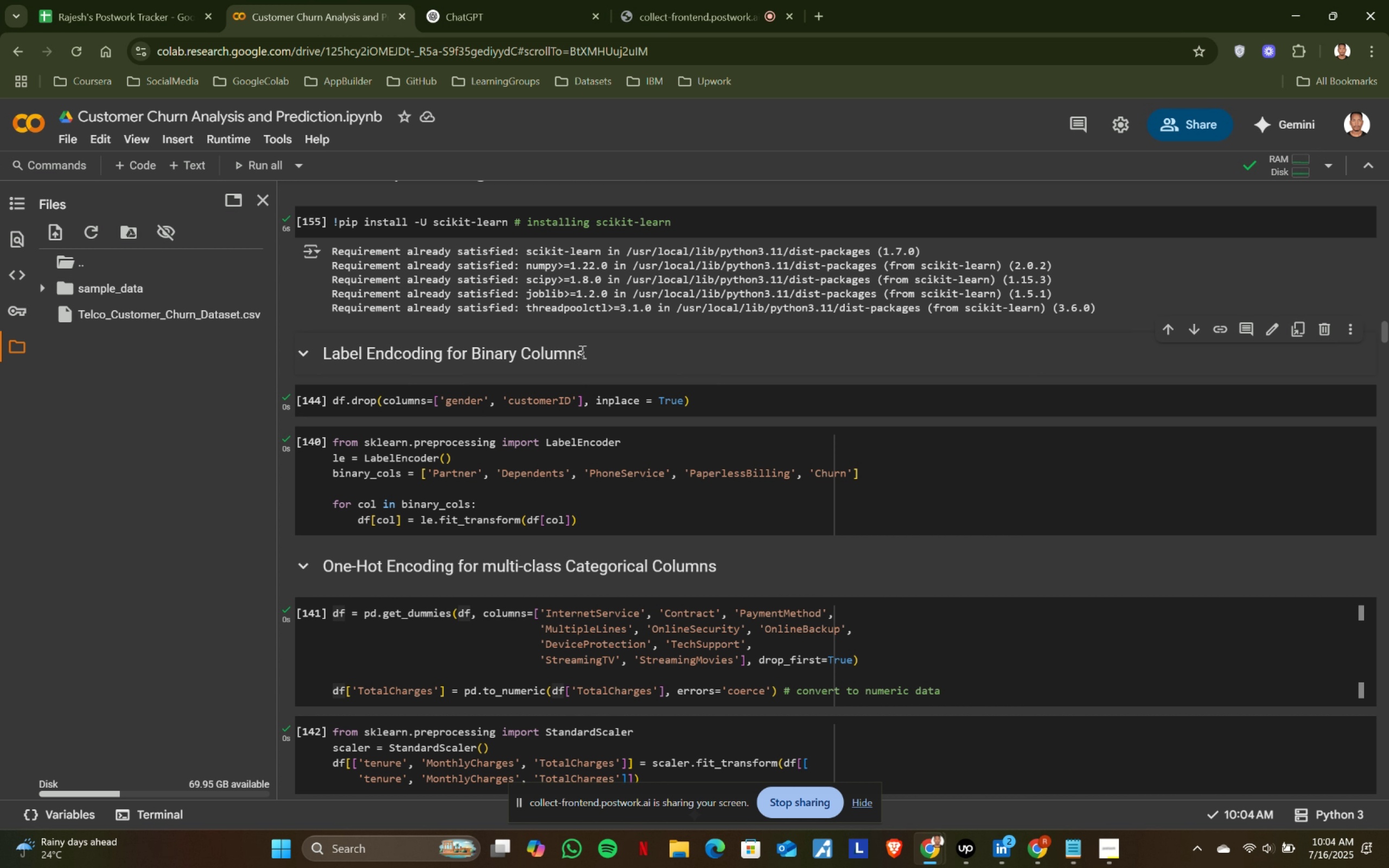 
key(Shift+ShiftRight)
 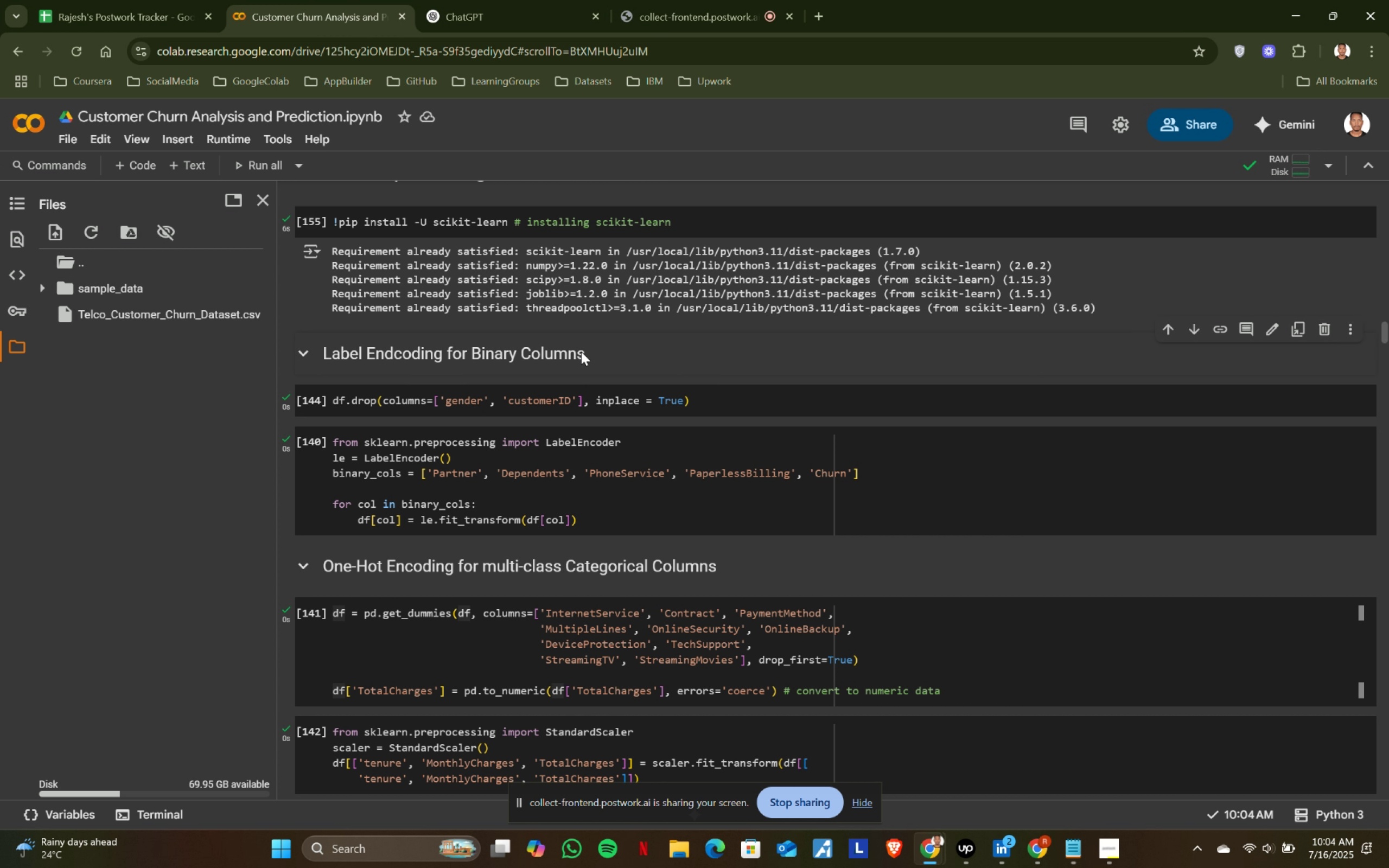 
key(Shift+Enter)
 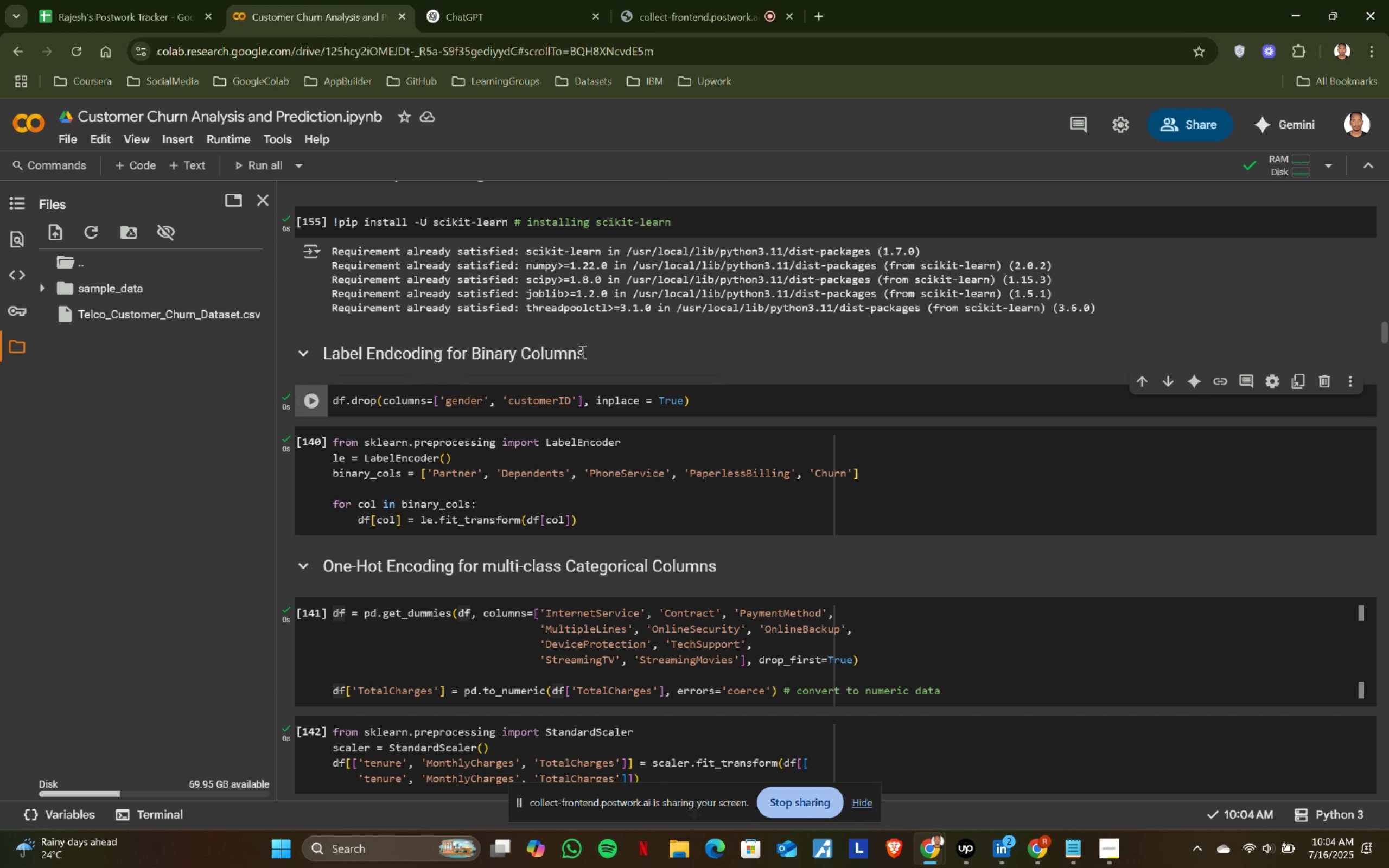 
key(Shift+ShiftRight)
 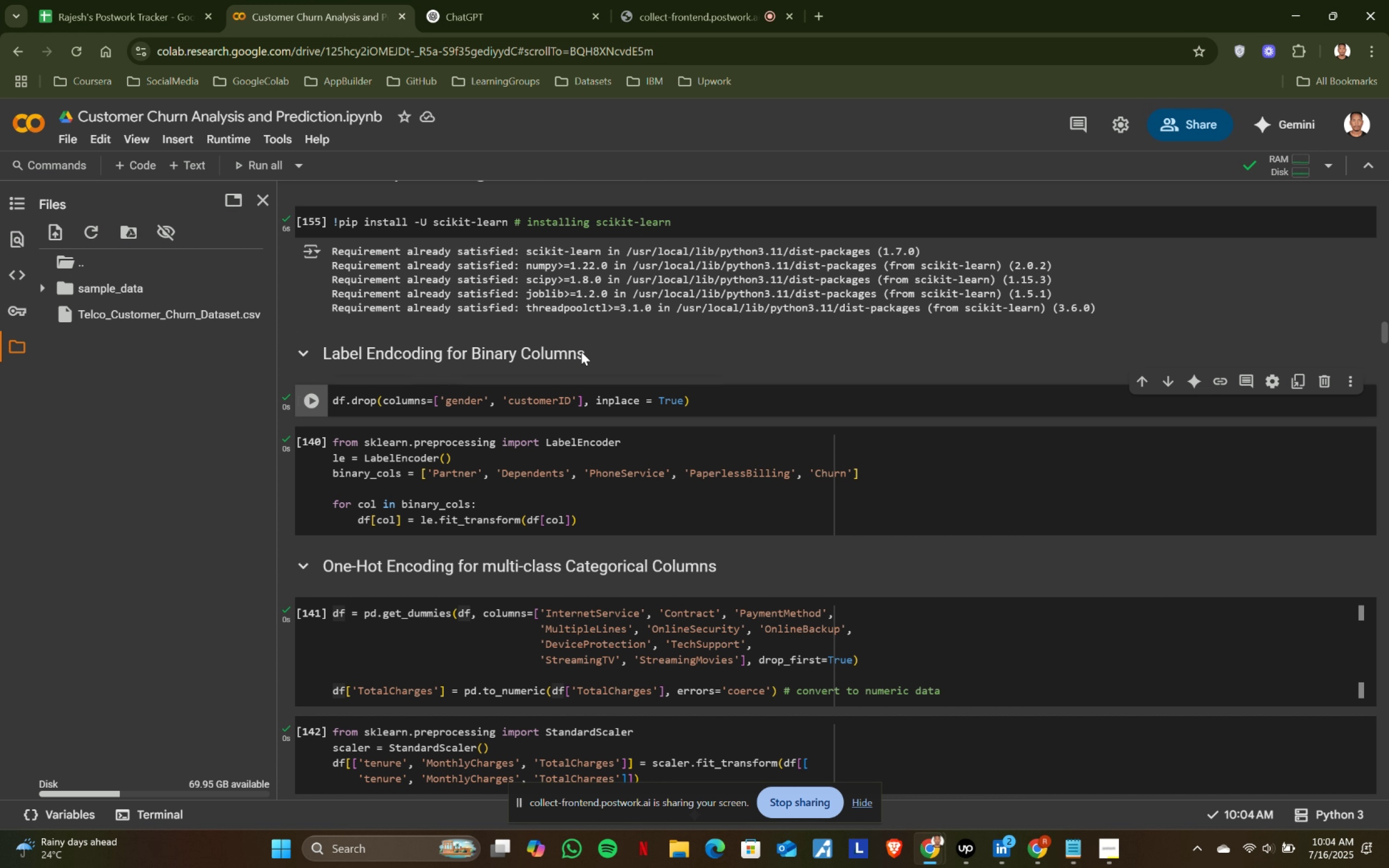 
key(Shift+Enter)
 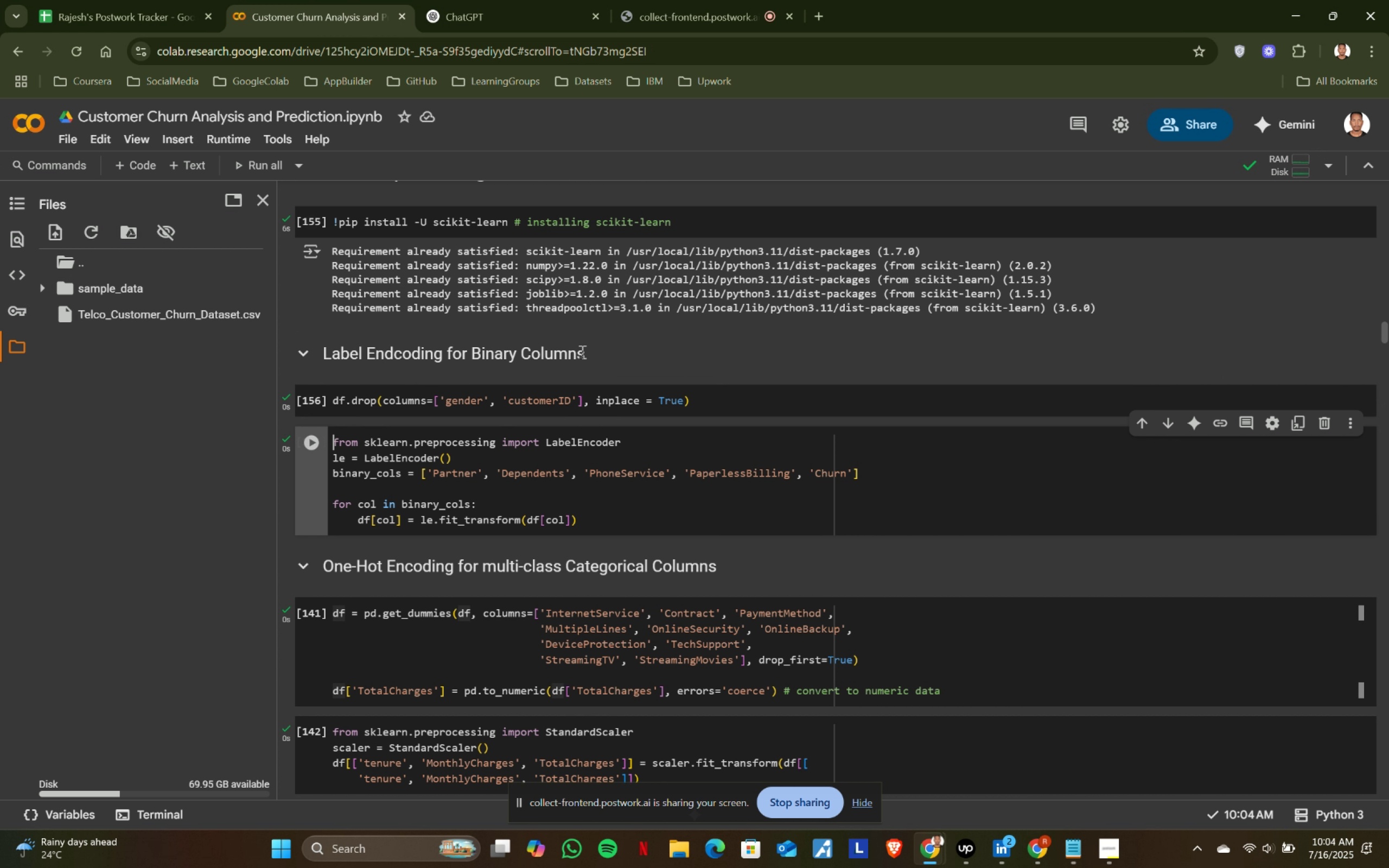 
scroll: coordinate [581, 352], scroll_direction: down, amount: 1.0
 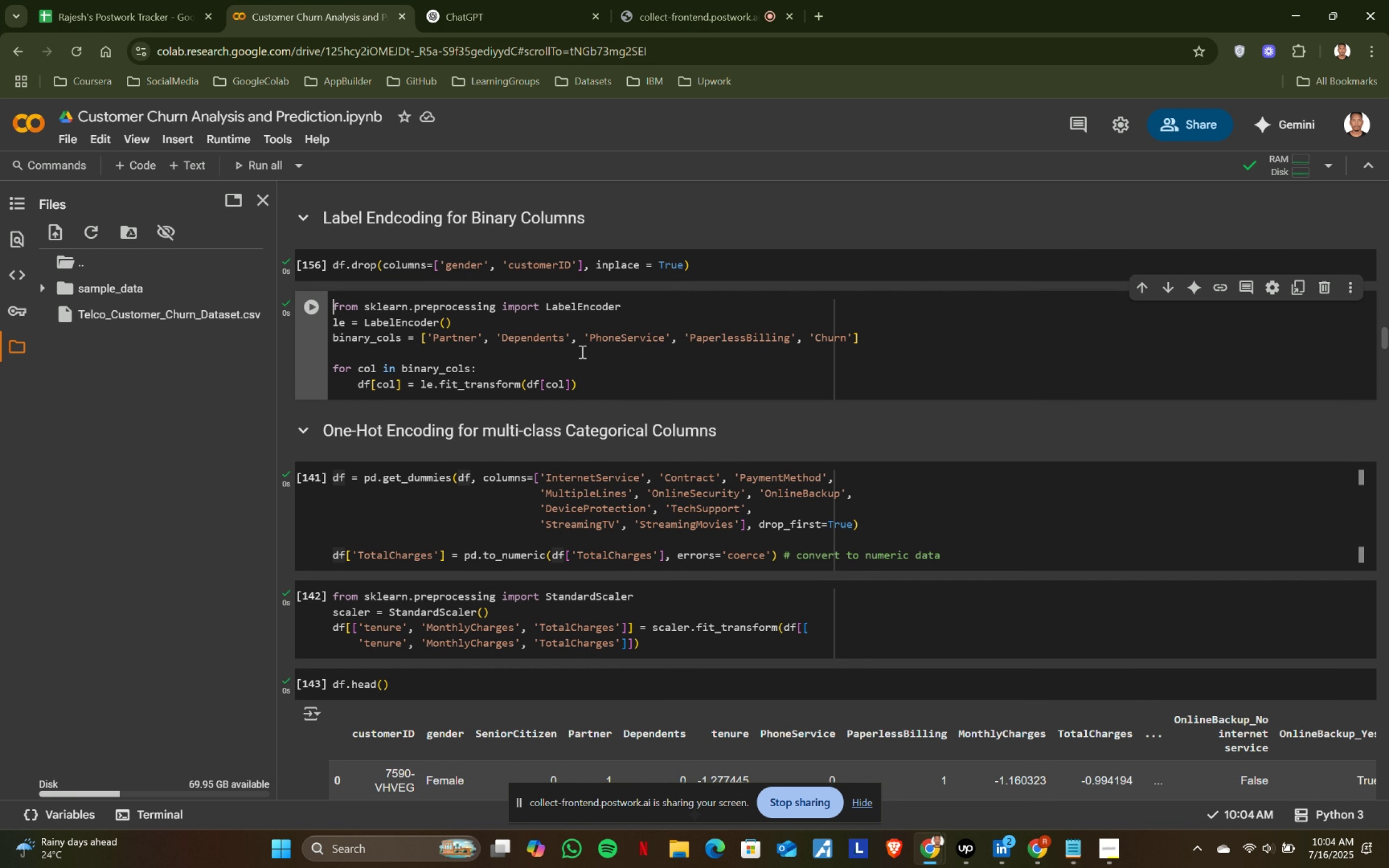 
key(Shift+ShiftRight)
 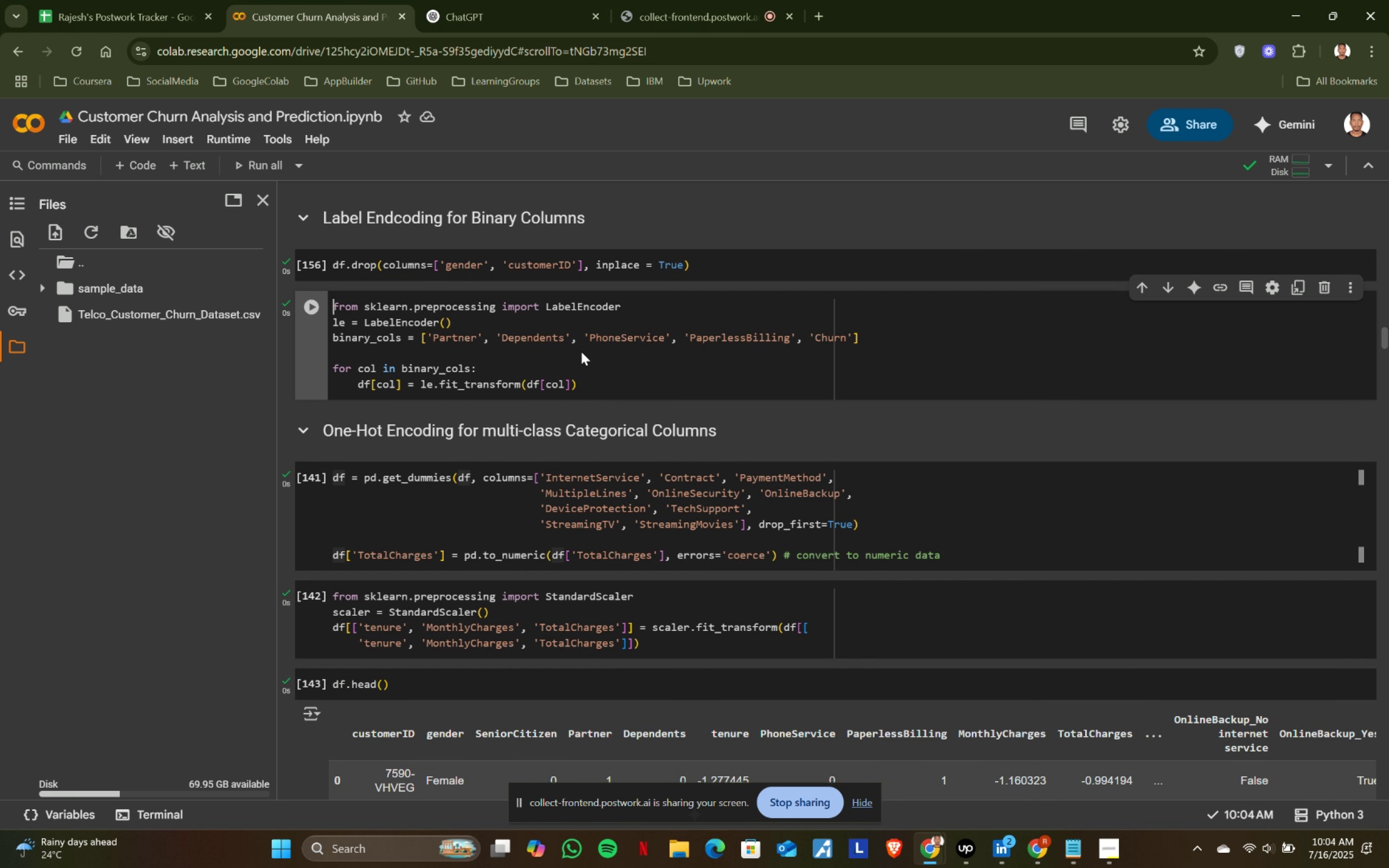 
key(Shift+Enter)
 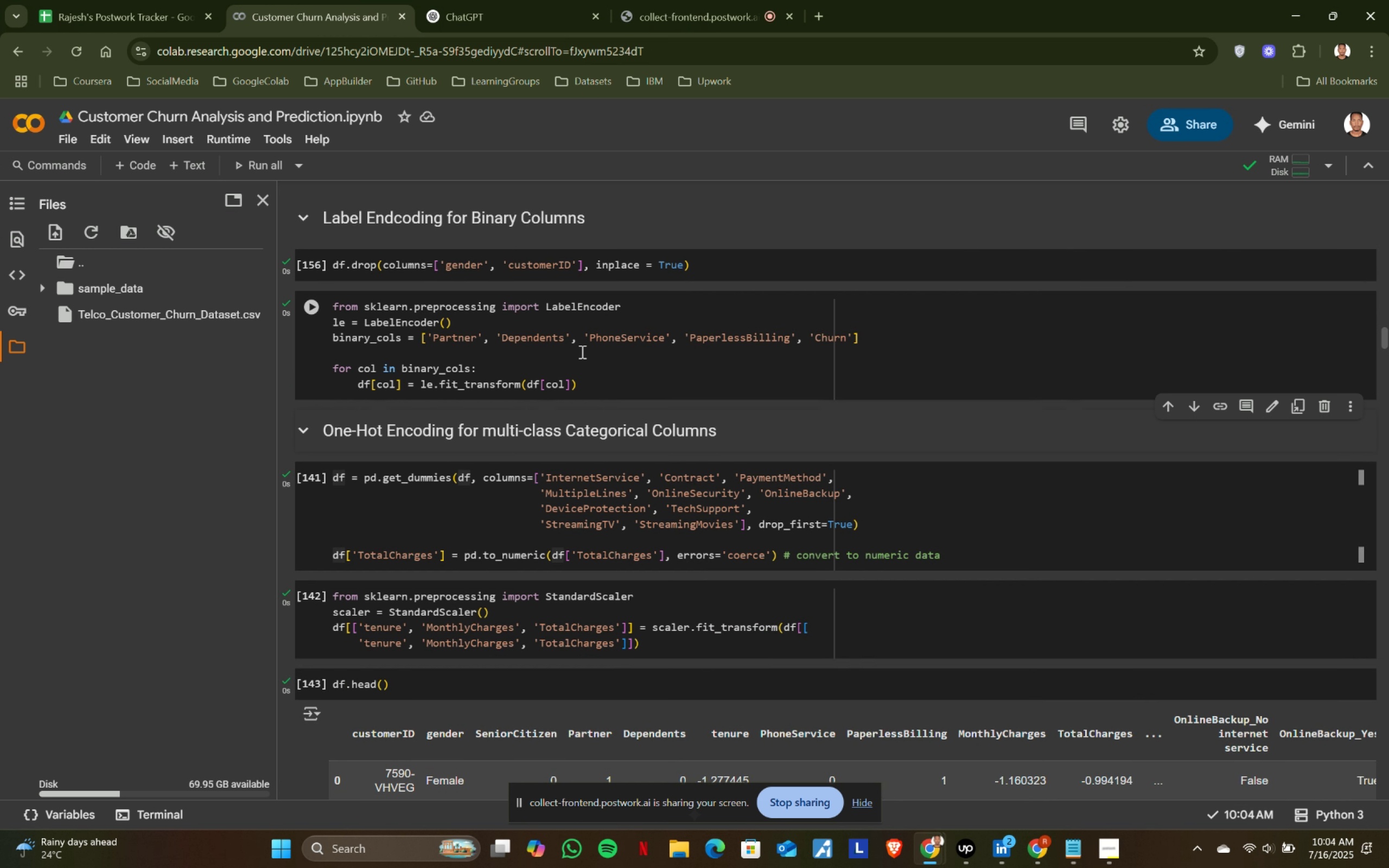 
key(Shift+ShiftRight)
 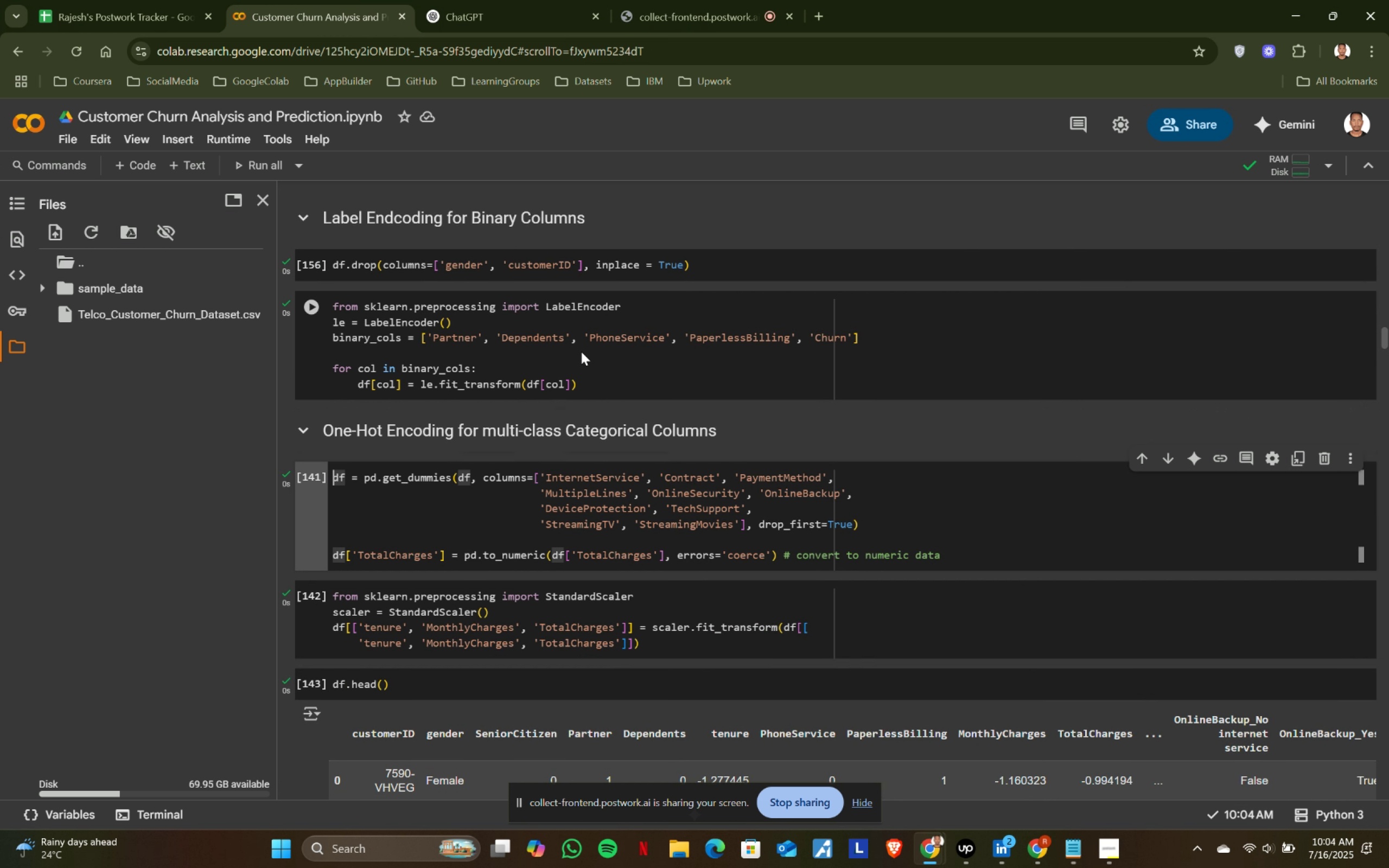 
key(Shift+Enter)
 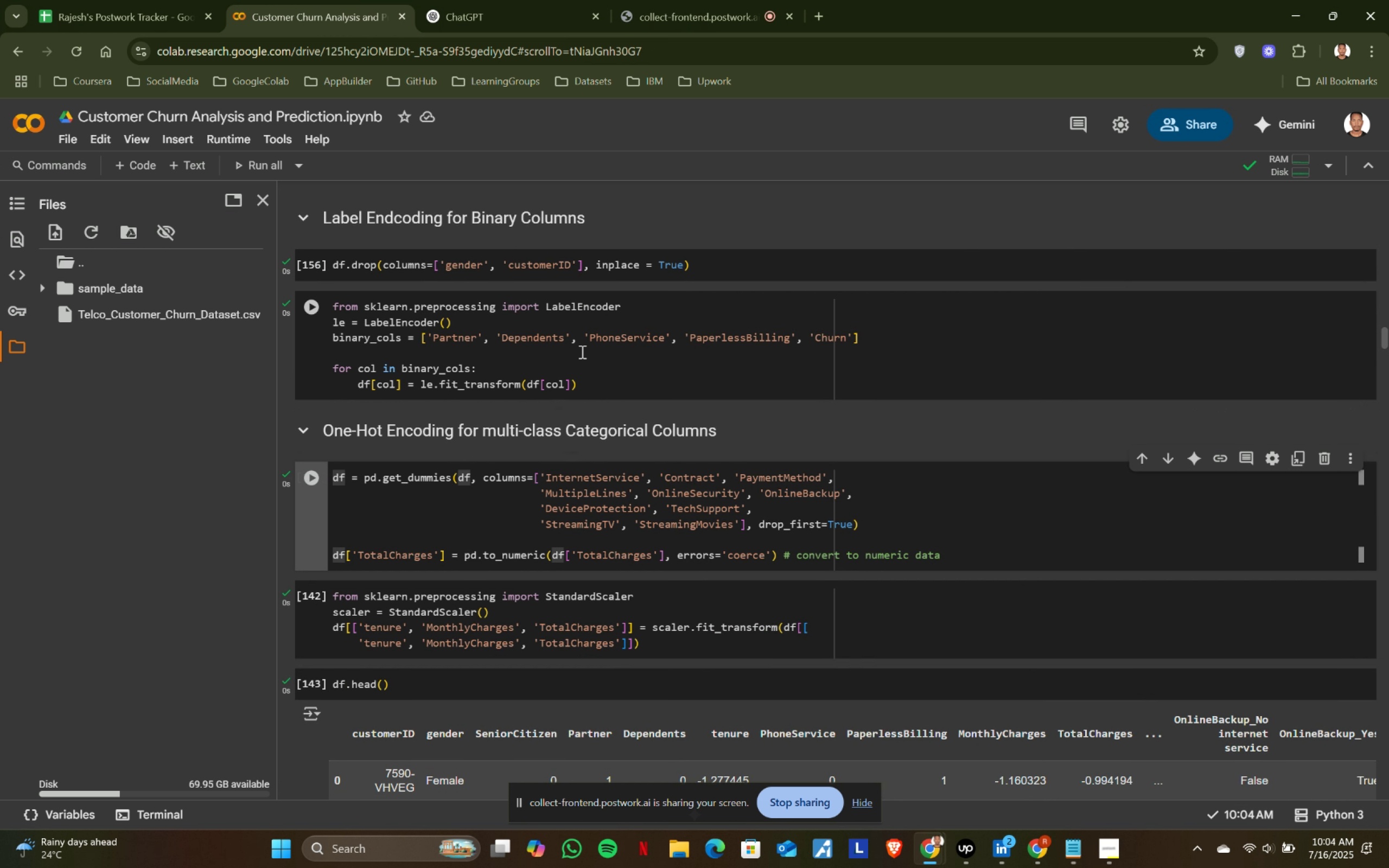 
key(Shift+ShiftRight)
 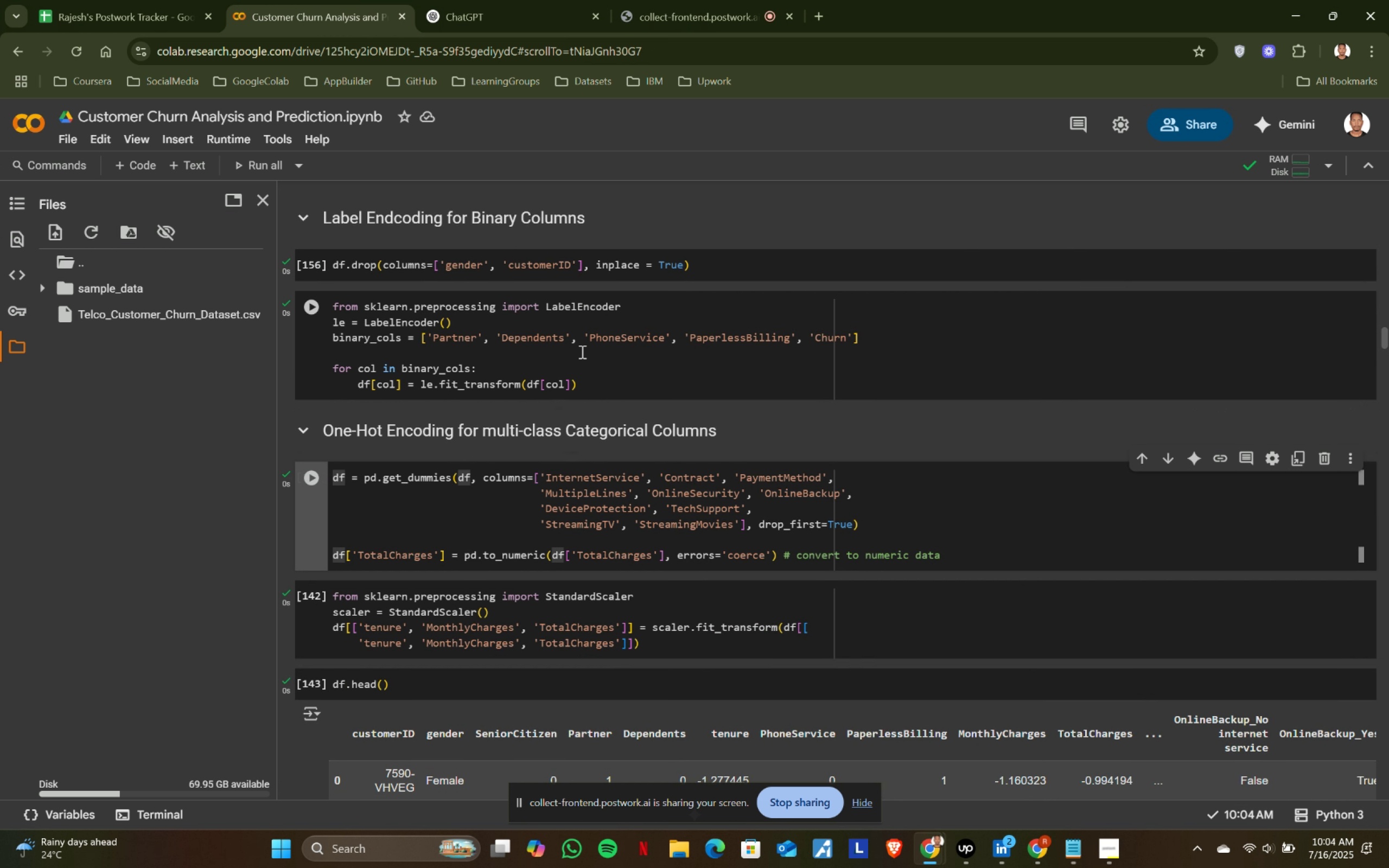 
key(Shift+Enter)
 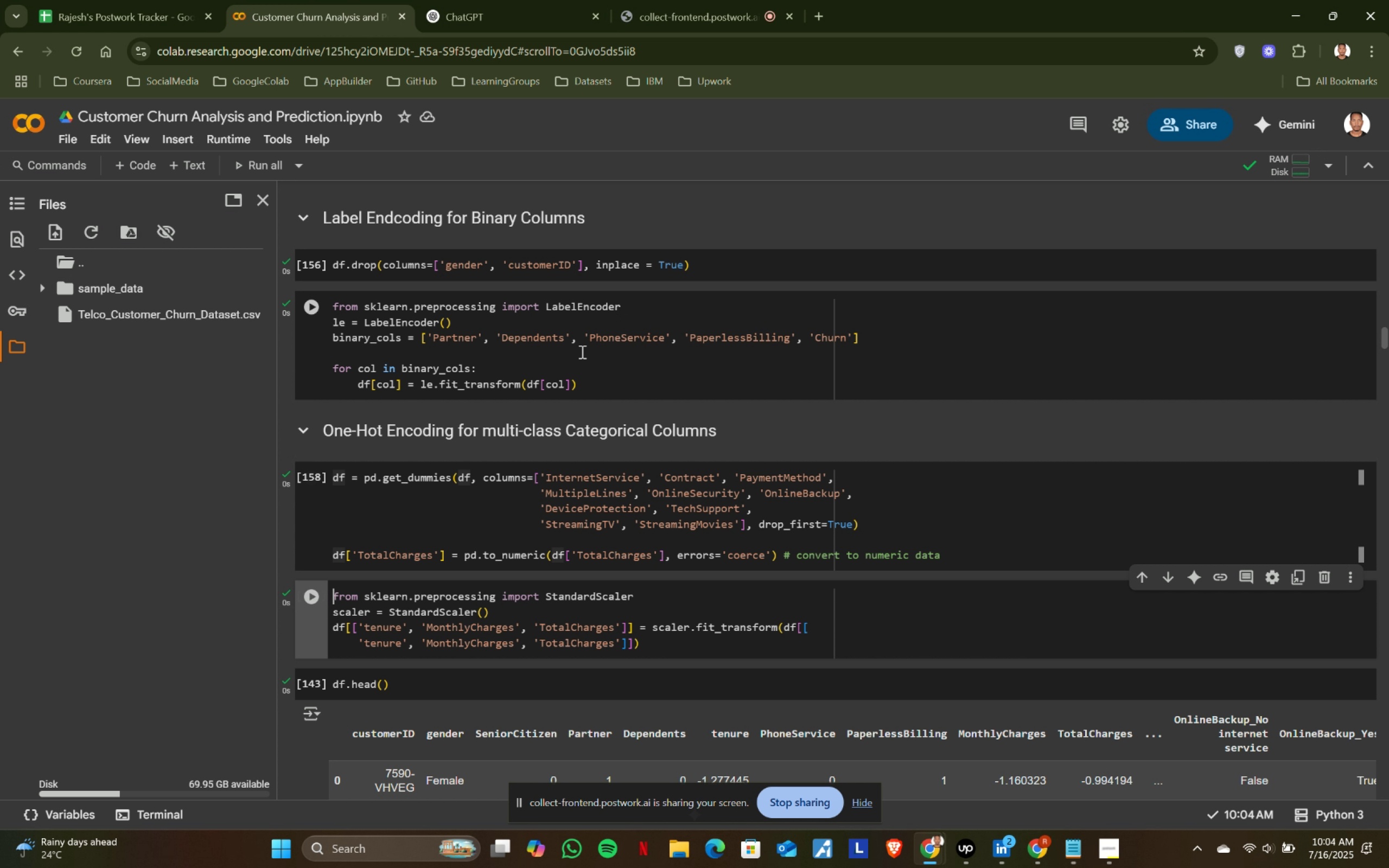 
key(Shift+ShiftRight)
 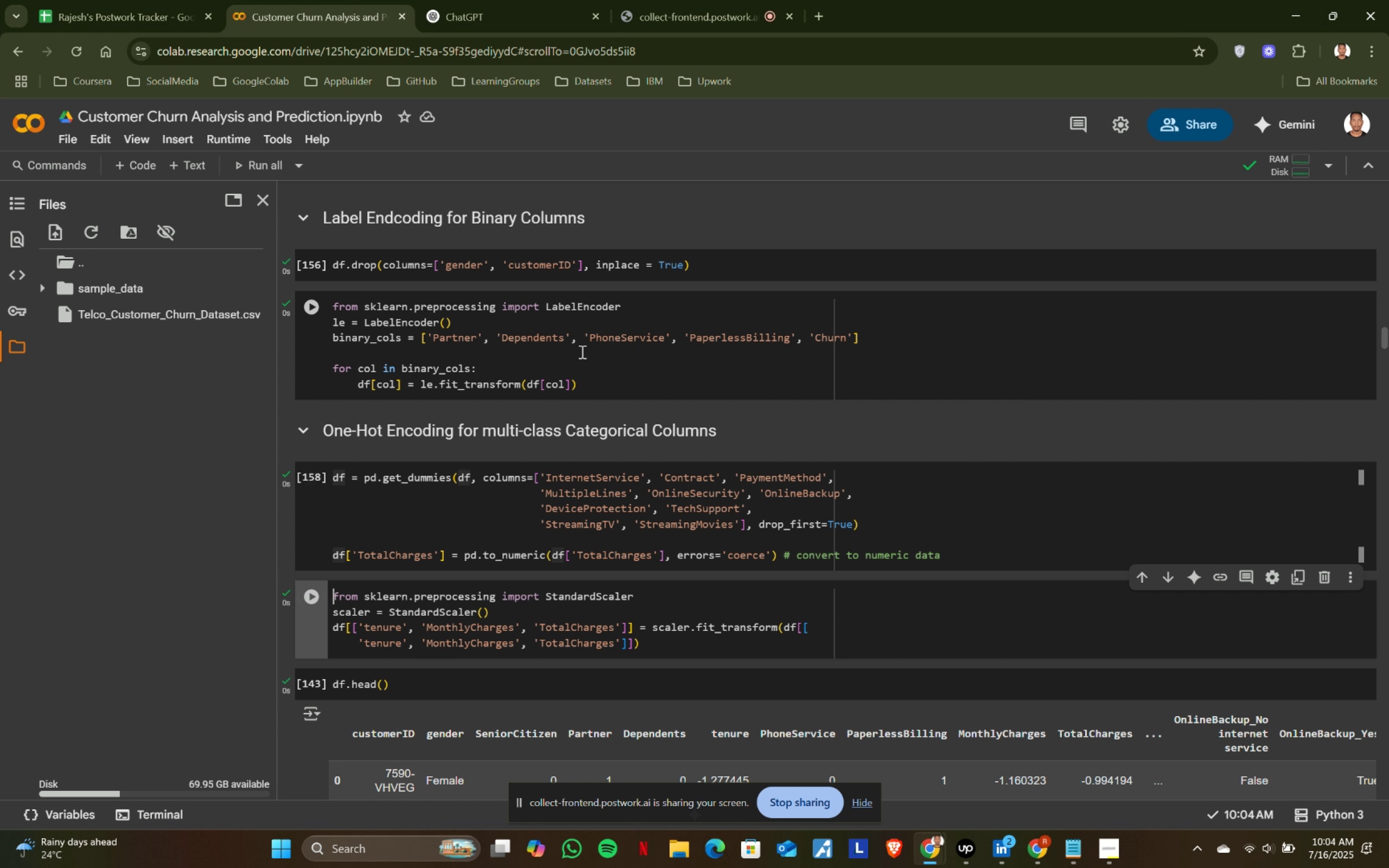 
key(Shift+Enter)
 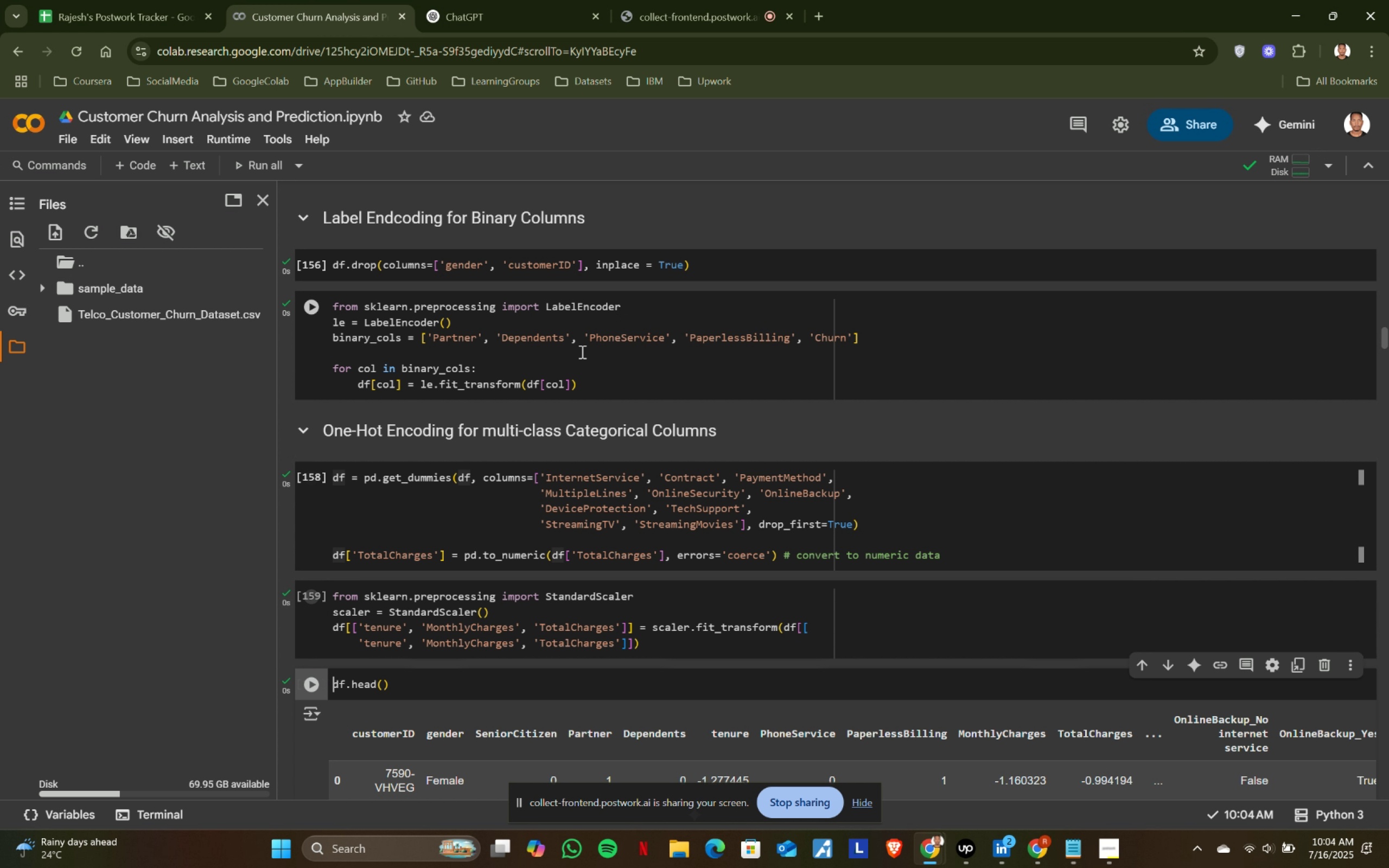 
key(Shift+ShiftRight)
 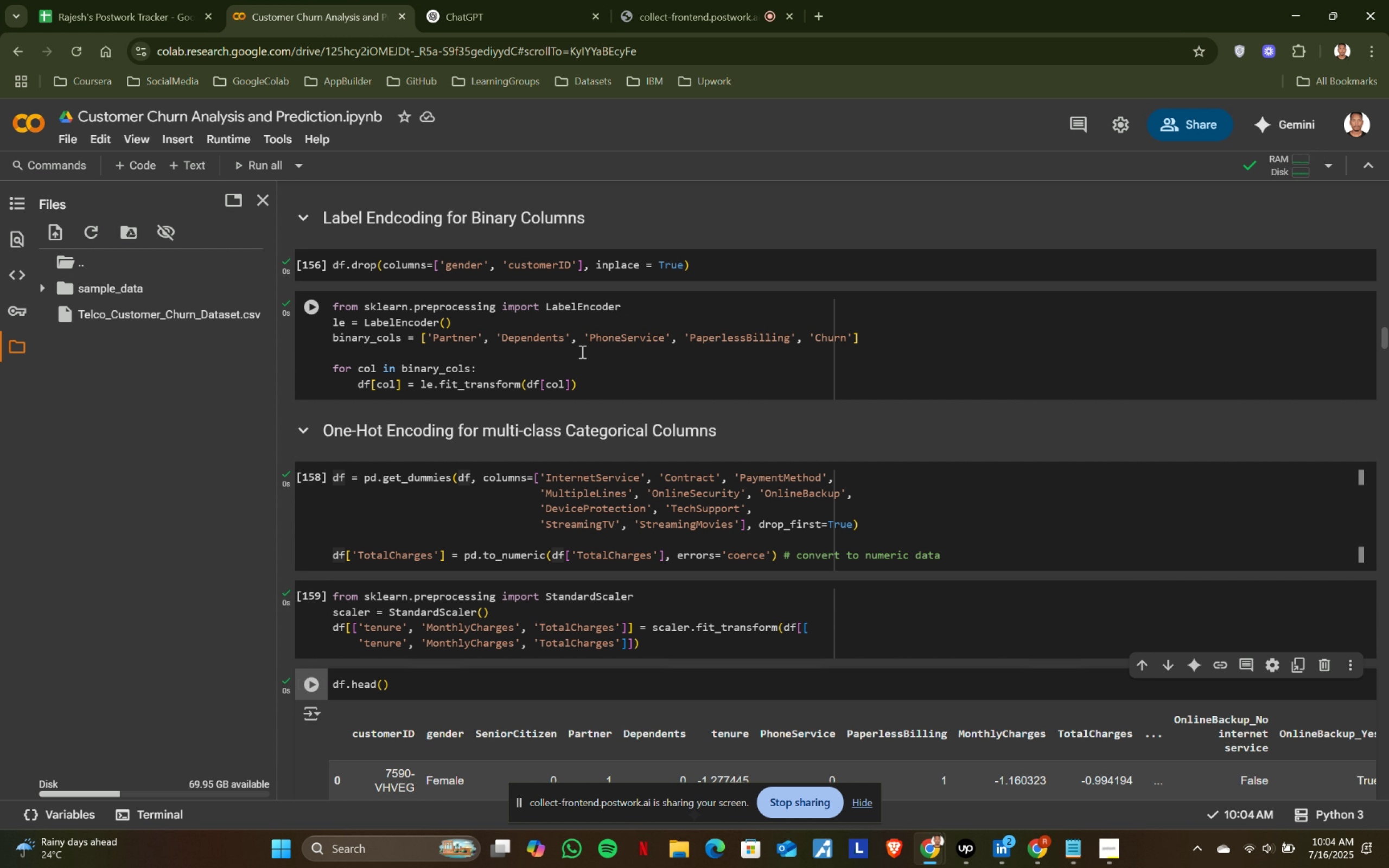 
key(Shift+Enter)
 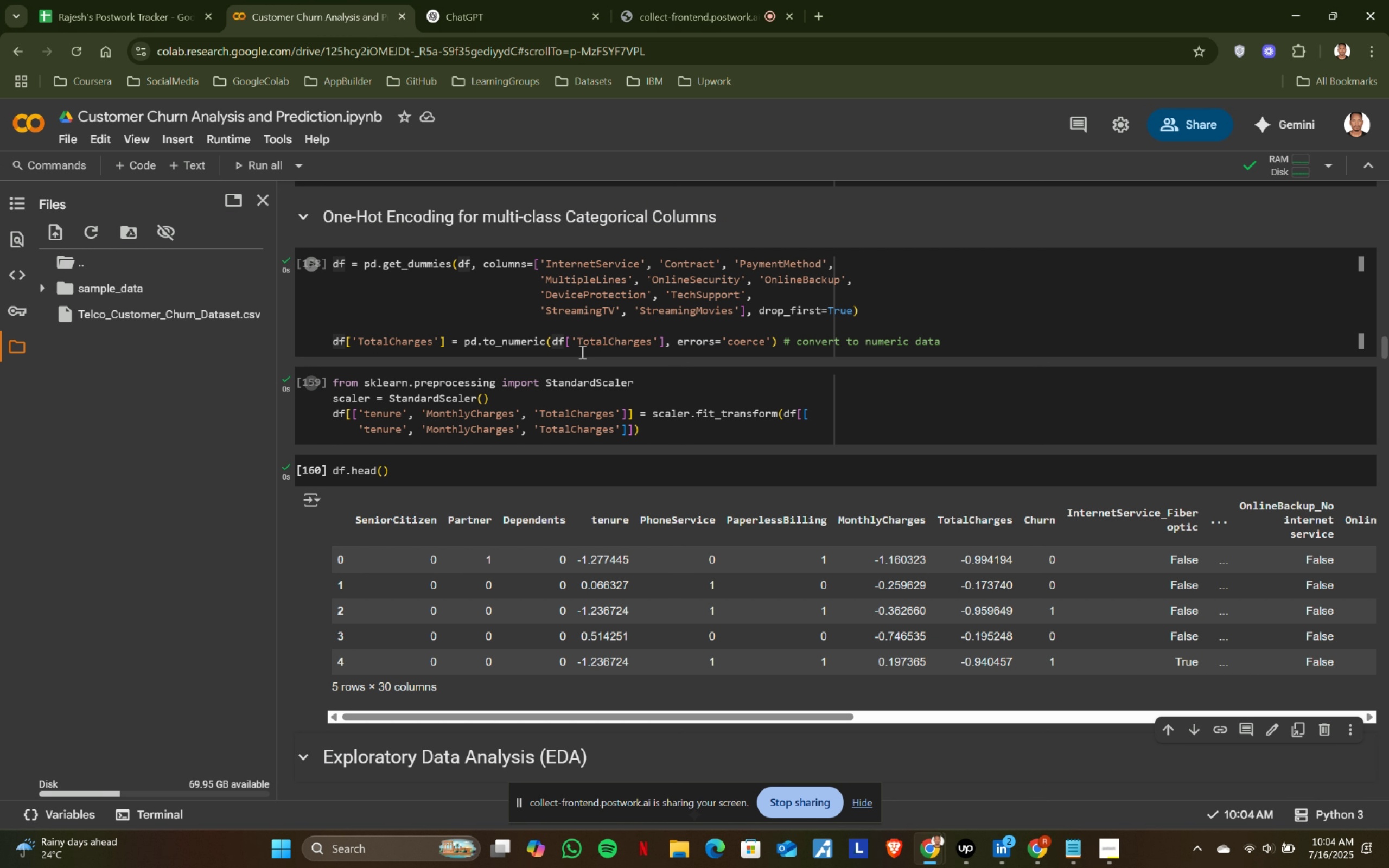 
key(Shift+ShiftRight)
 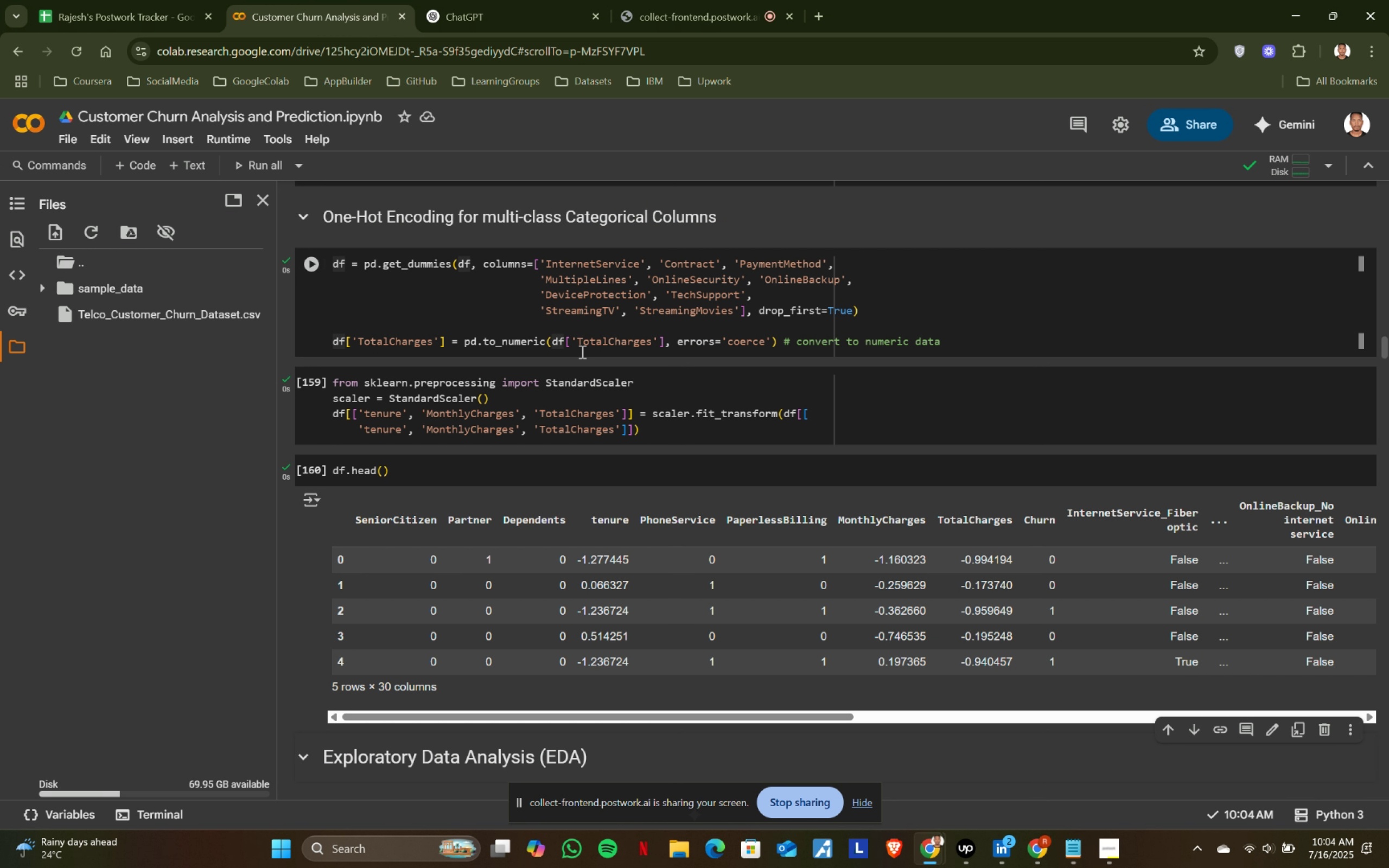 
key(Shift+Enter)
 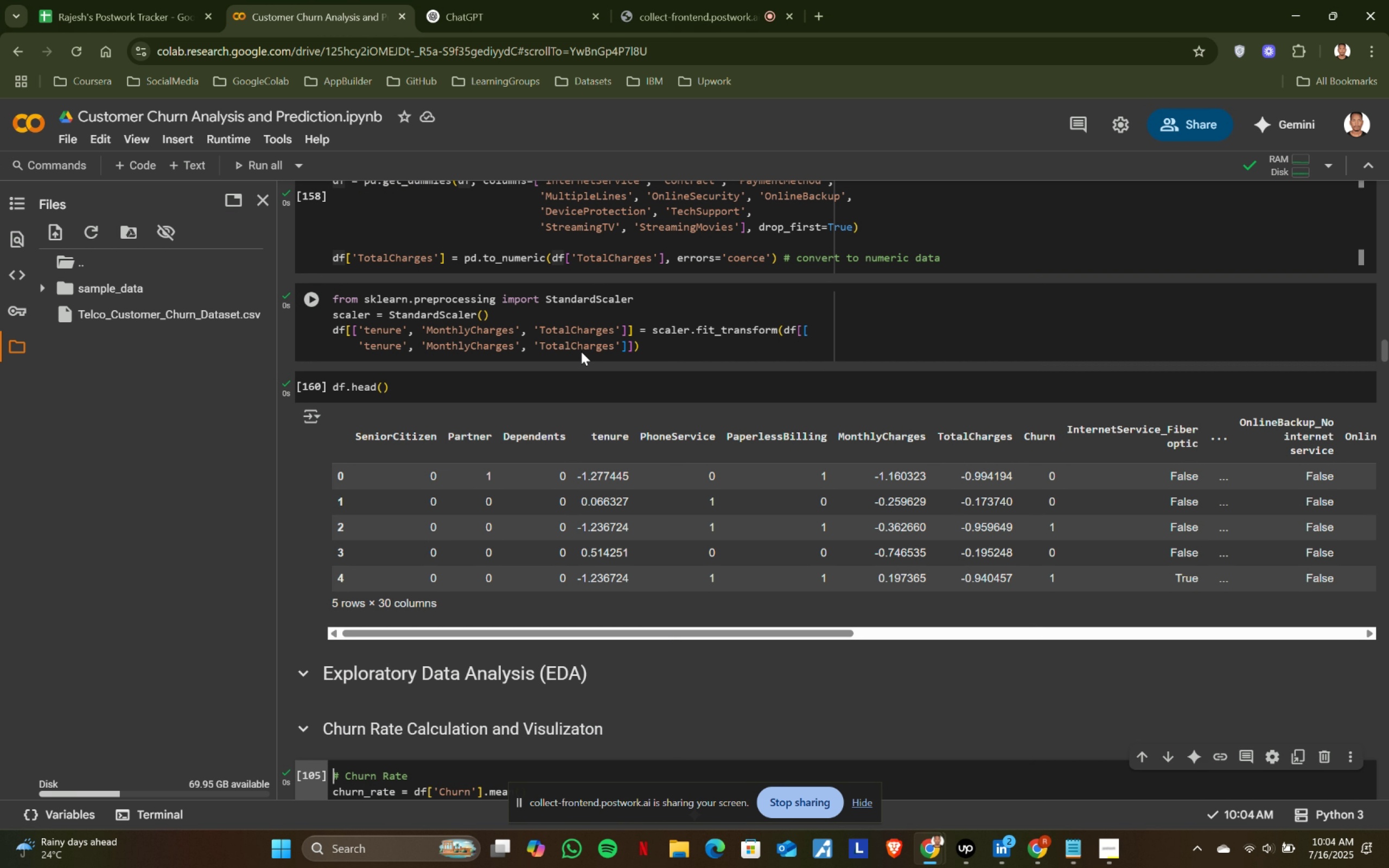 
key(Shift+ShiftRight)
 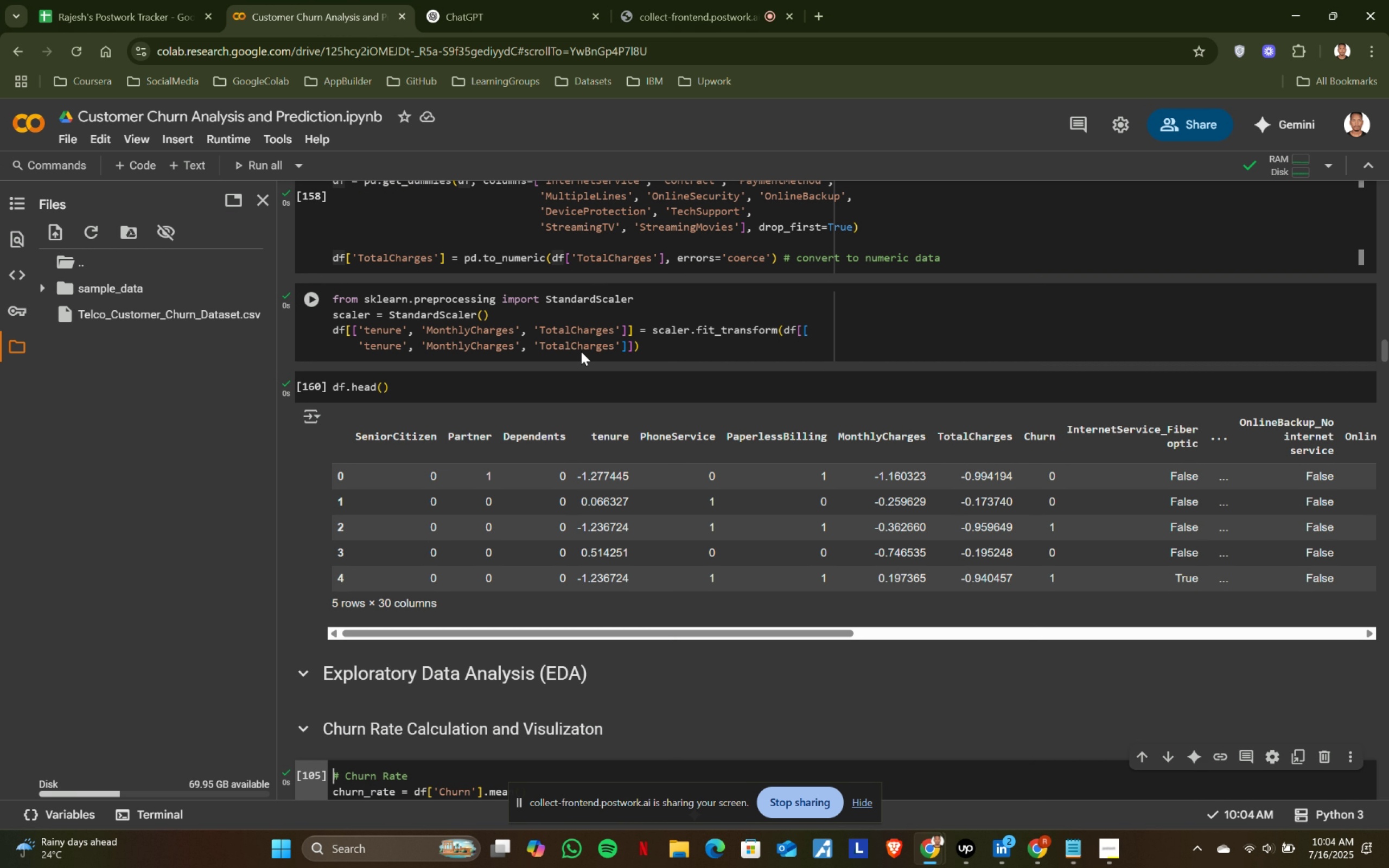 
key(Shift+Enter)
 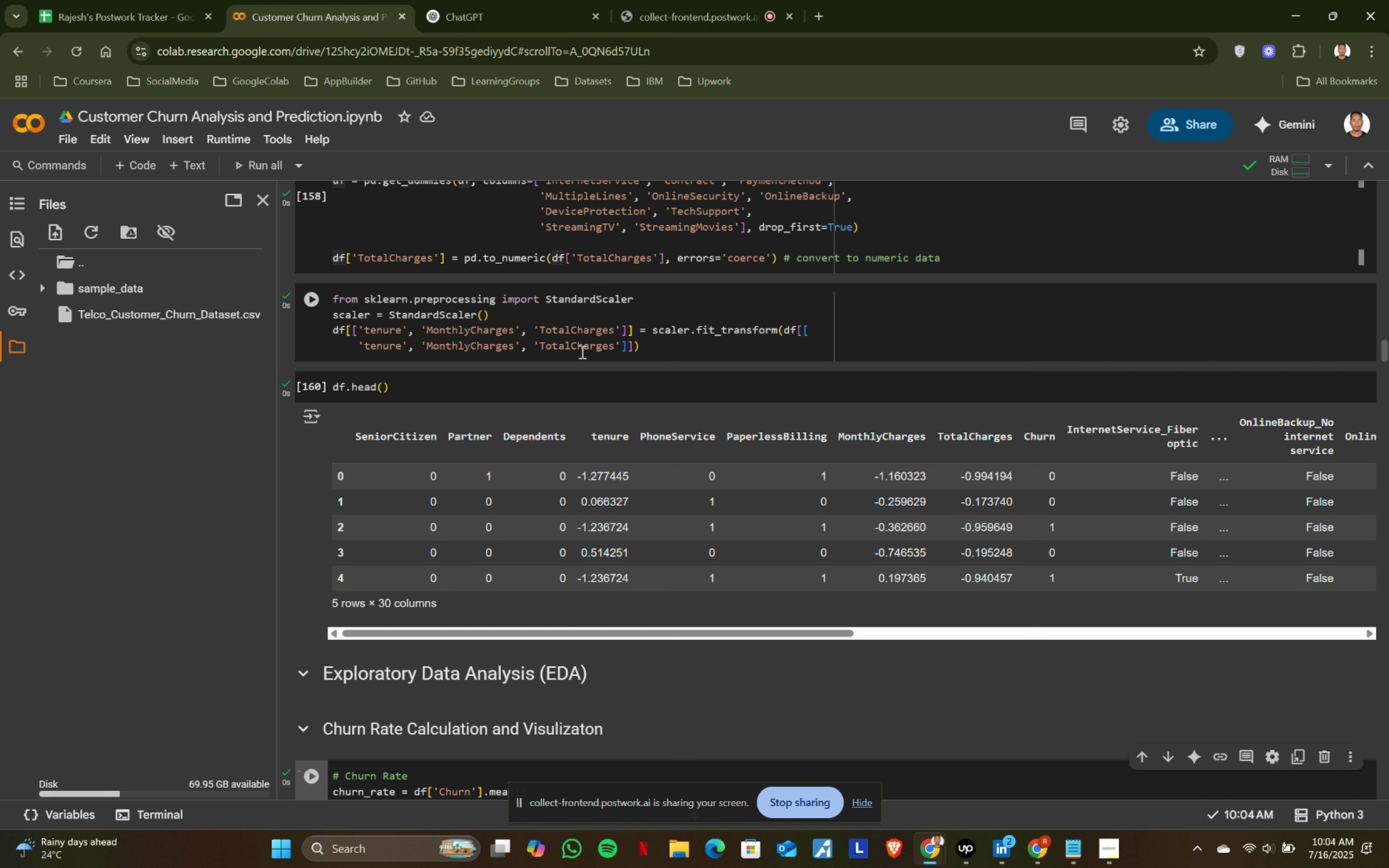 
key(Shift+ShiftRight)
 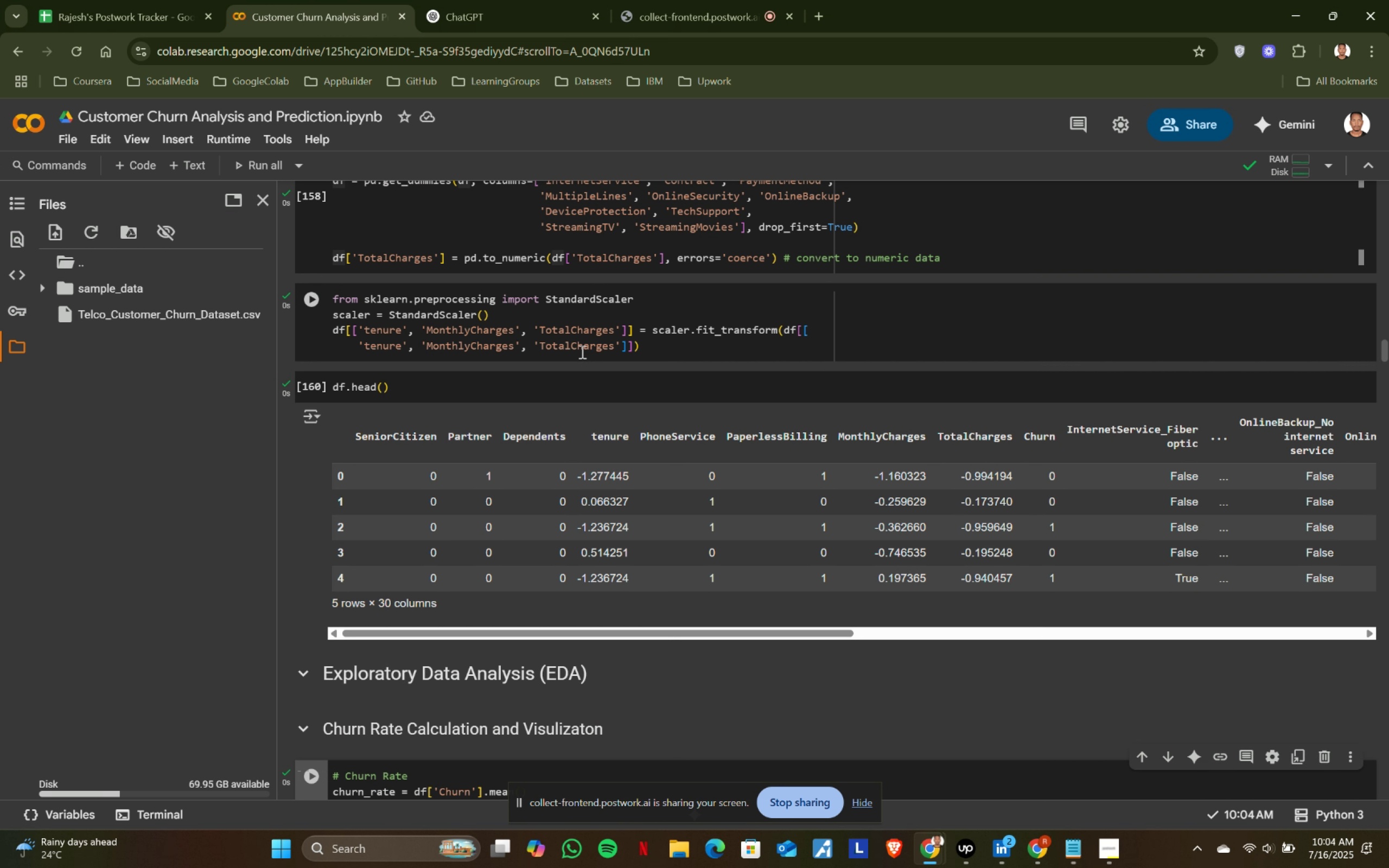 
key(Shift+Enter)
 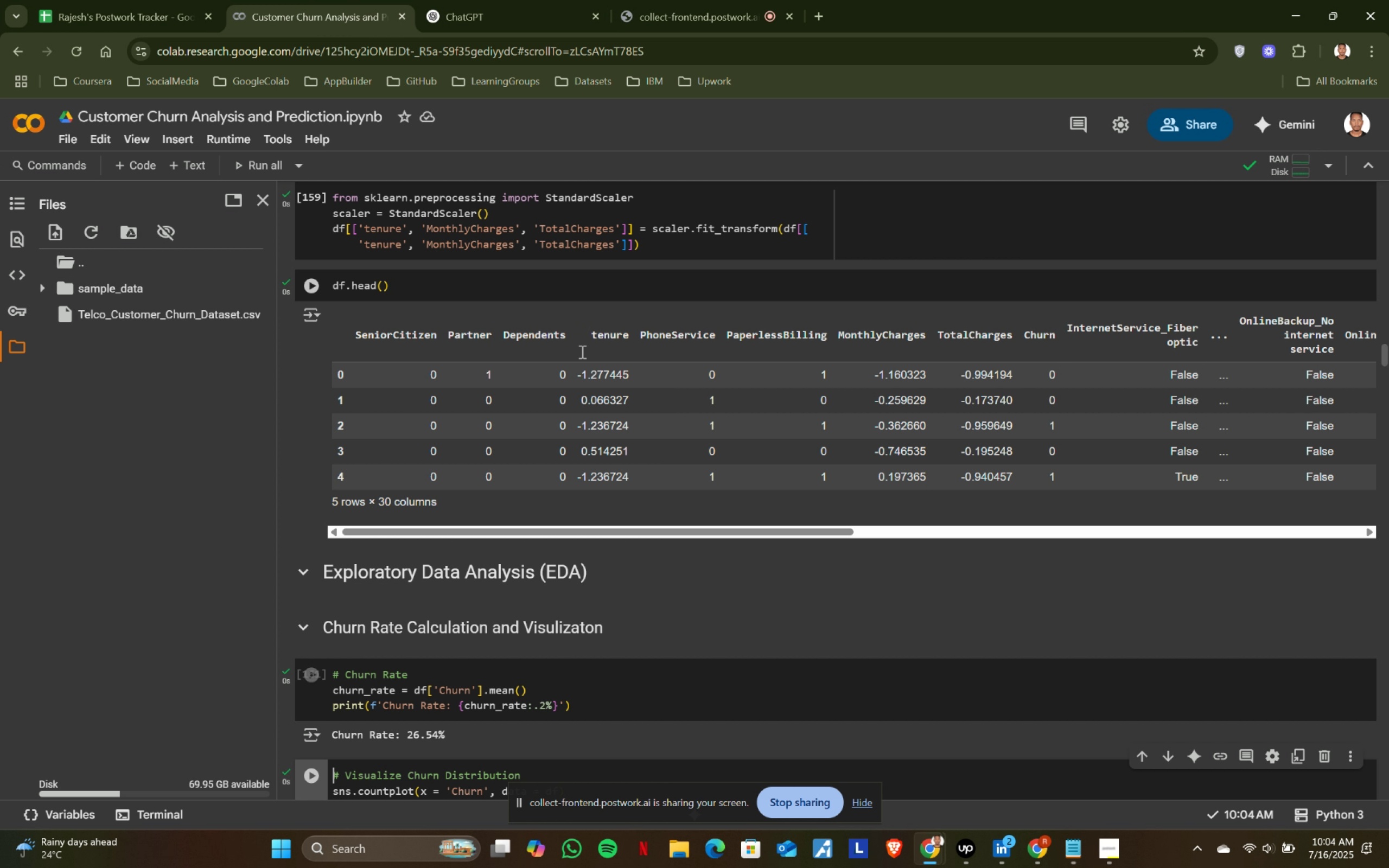 
key(Shift+ShiftRight)
 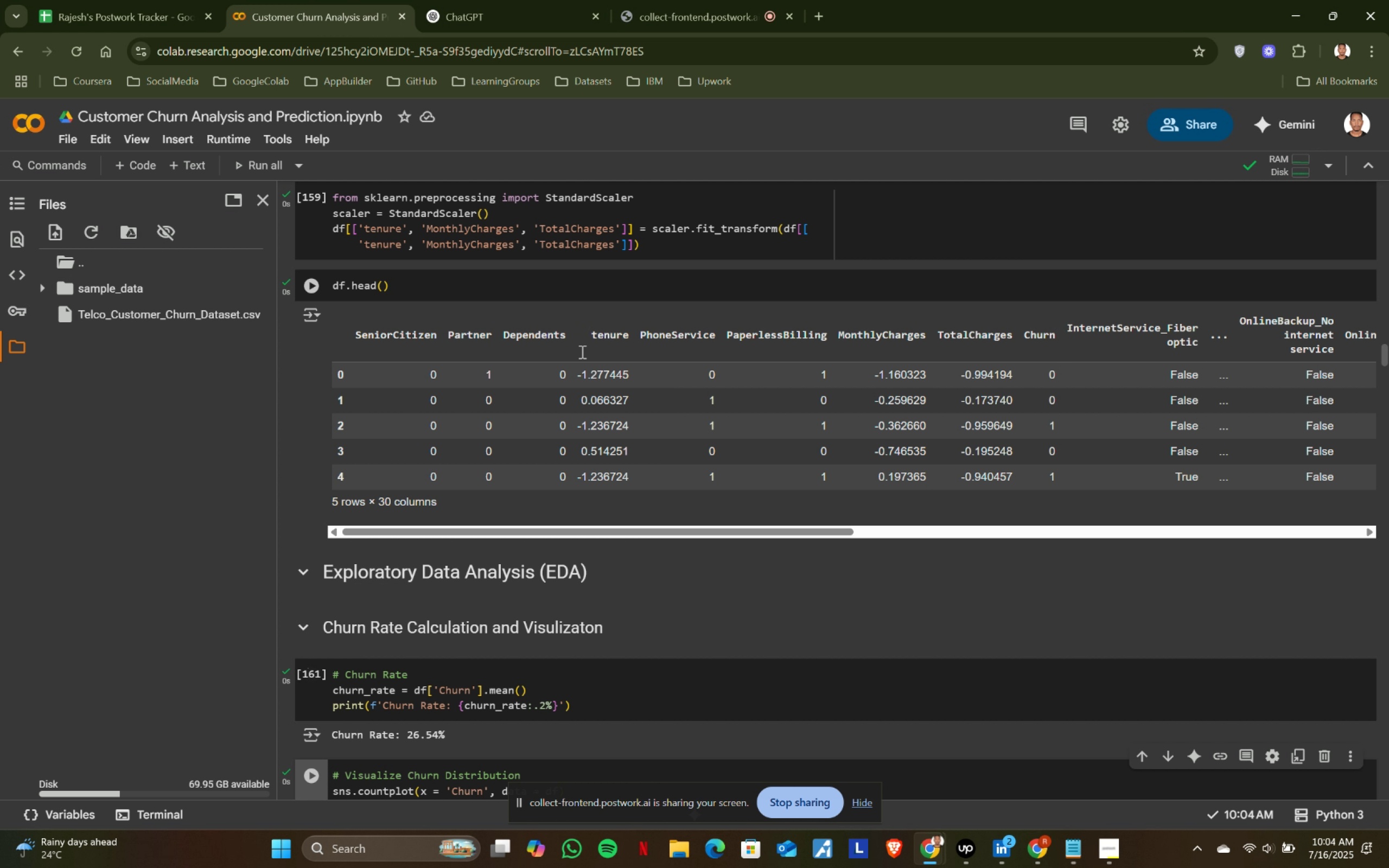 
key(Shift+Enter)
 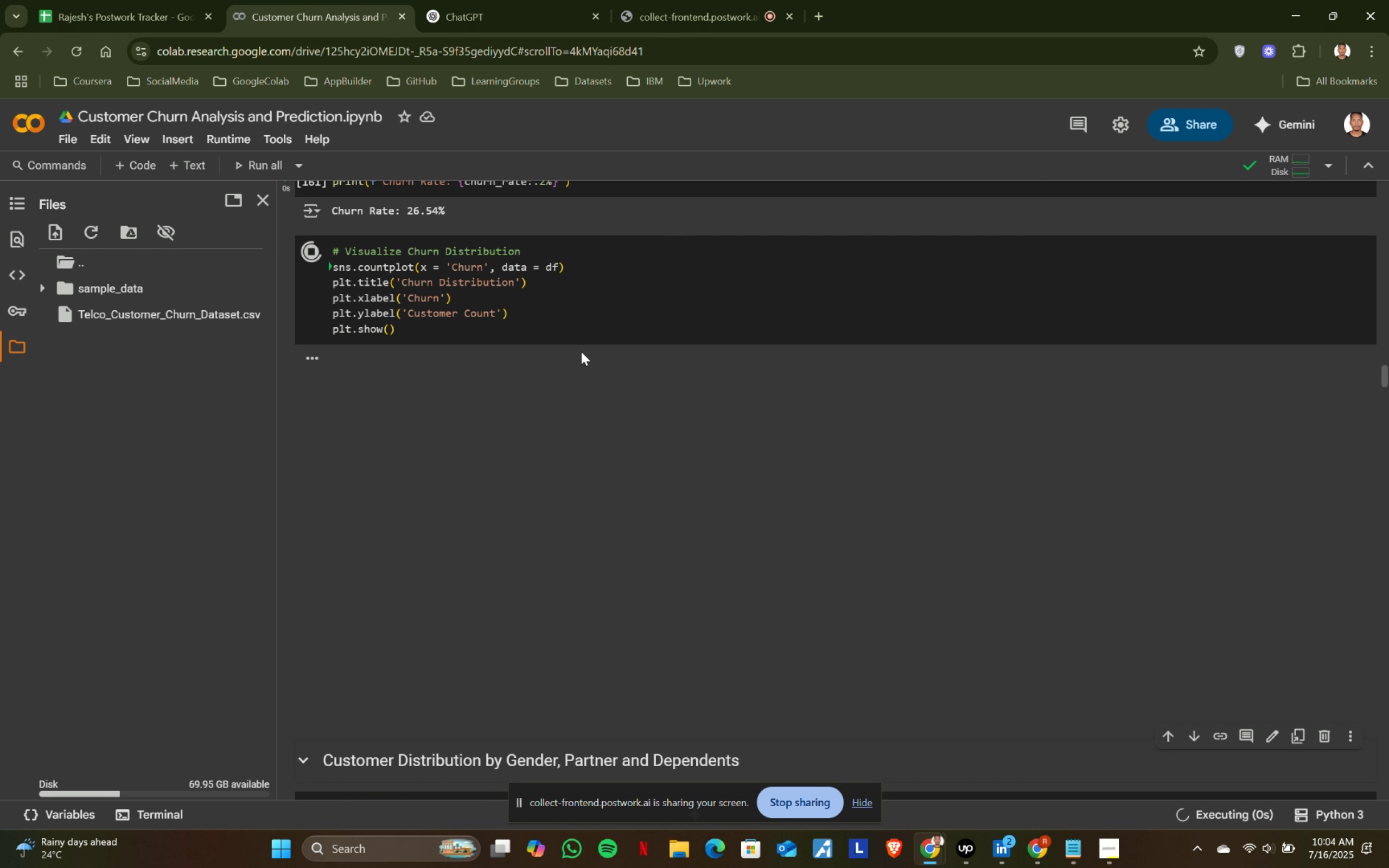 
key(Shift+ShiftRight)
 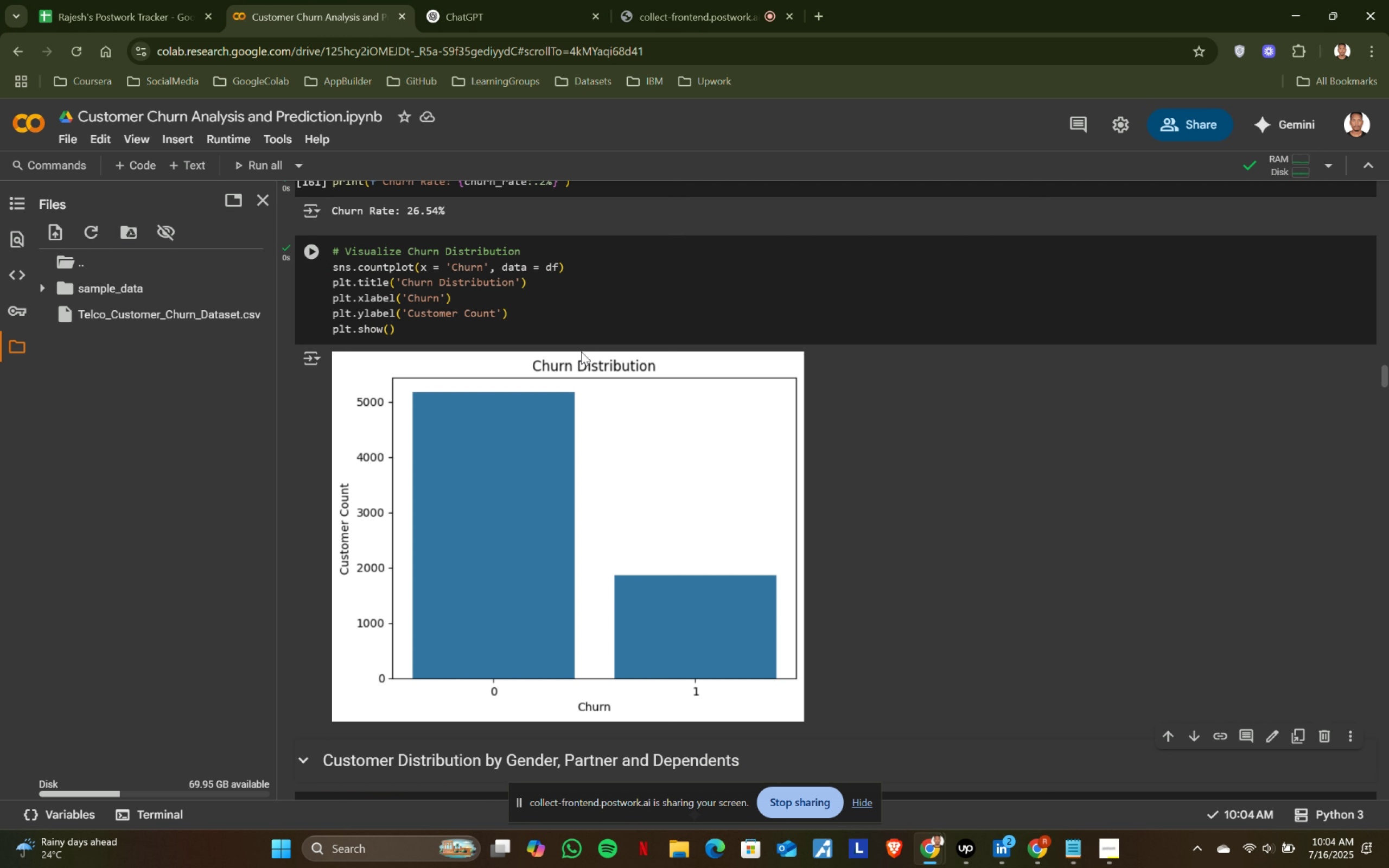 
key(Shift+Enter)
 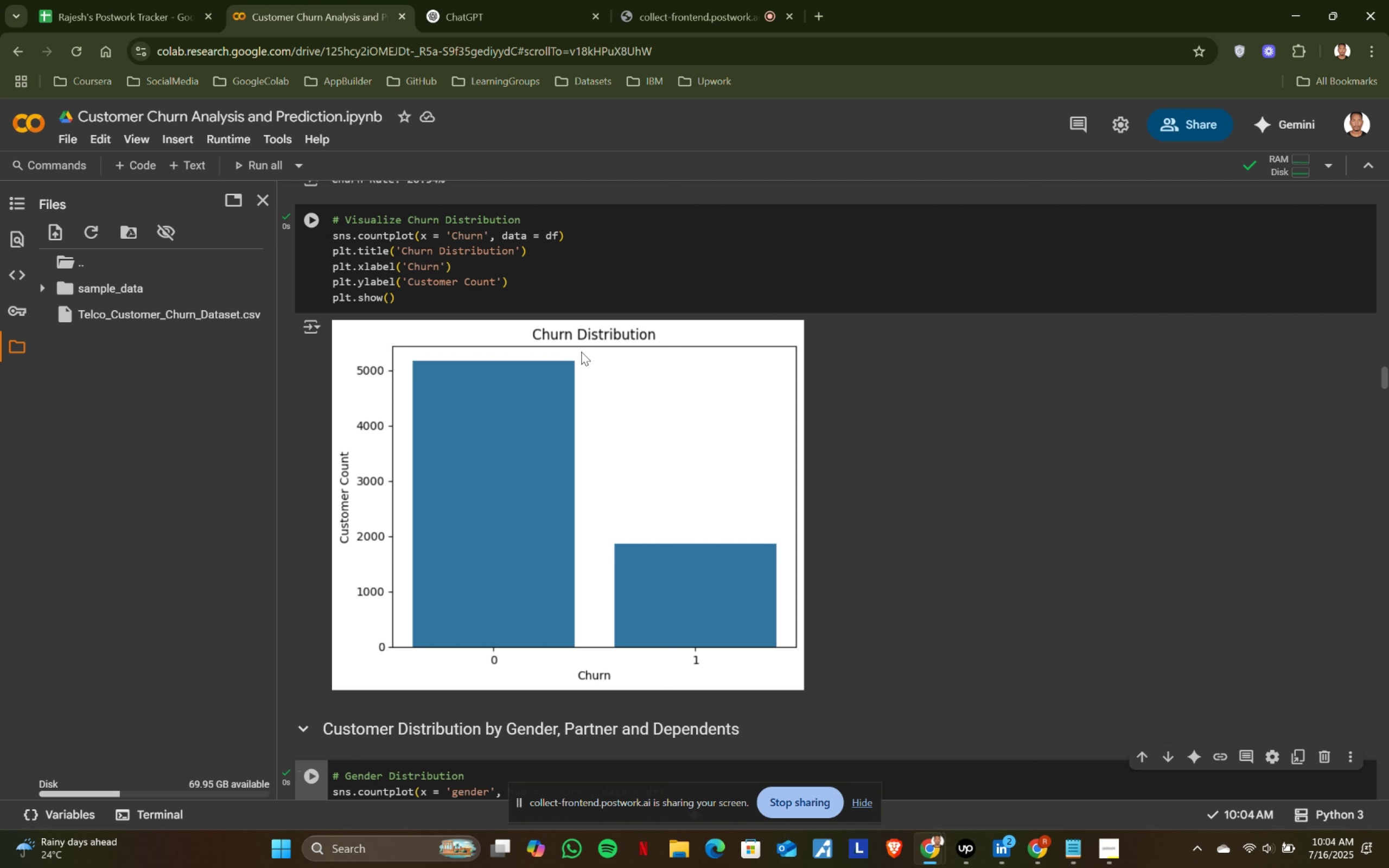 
key(Shift+ShiftRight)
 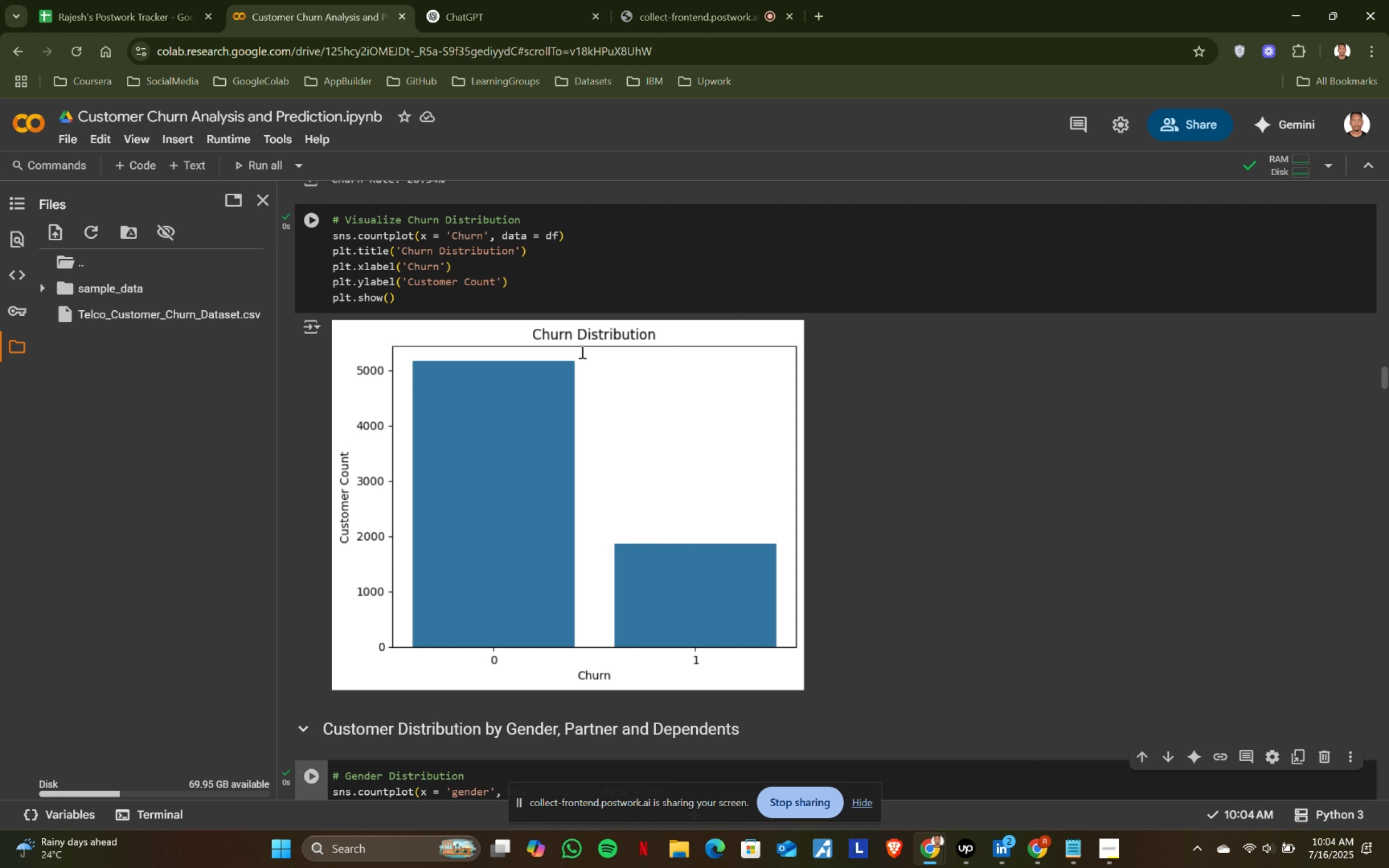 
key(Shift+Enter)
 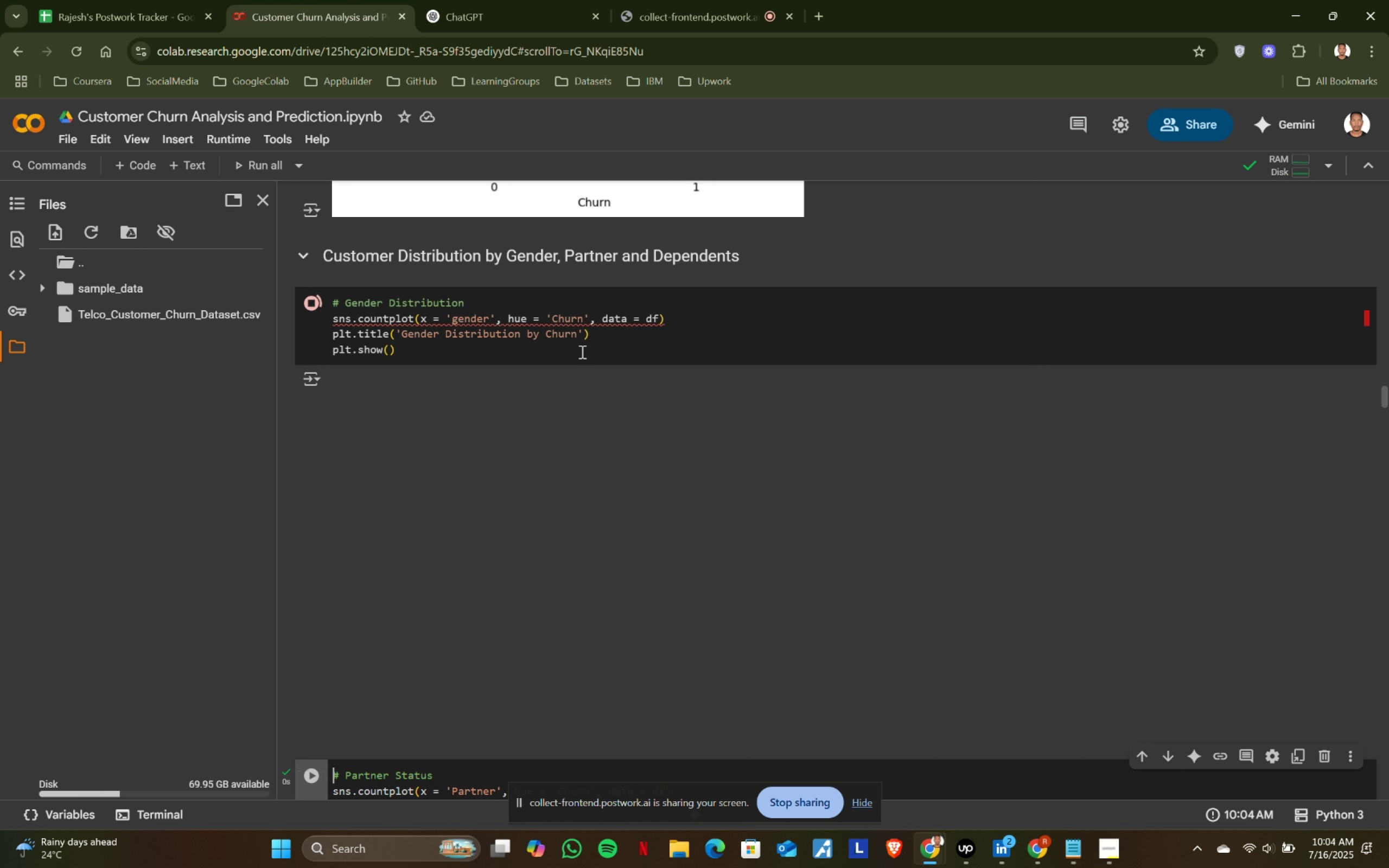 
key(Shift+Enter)
 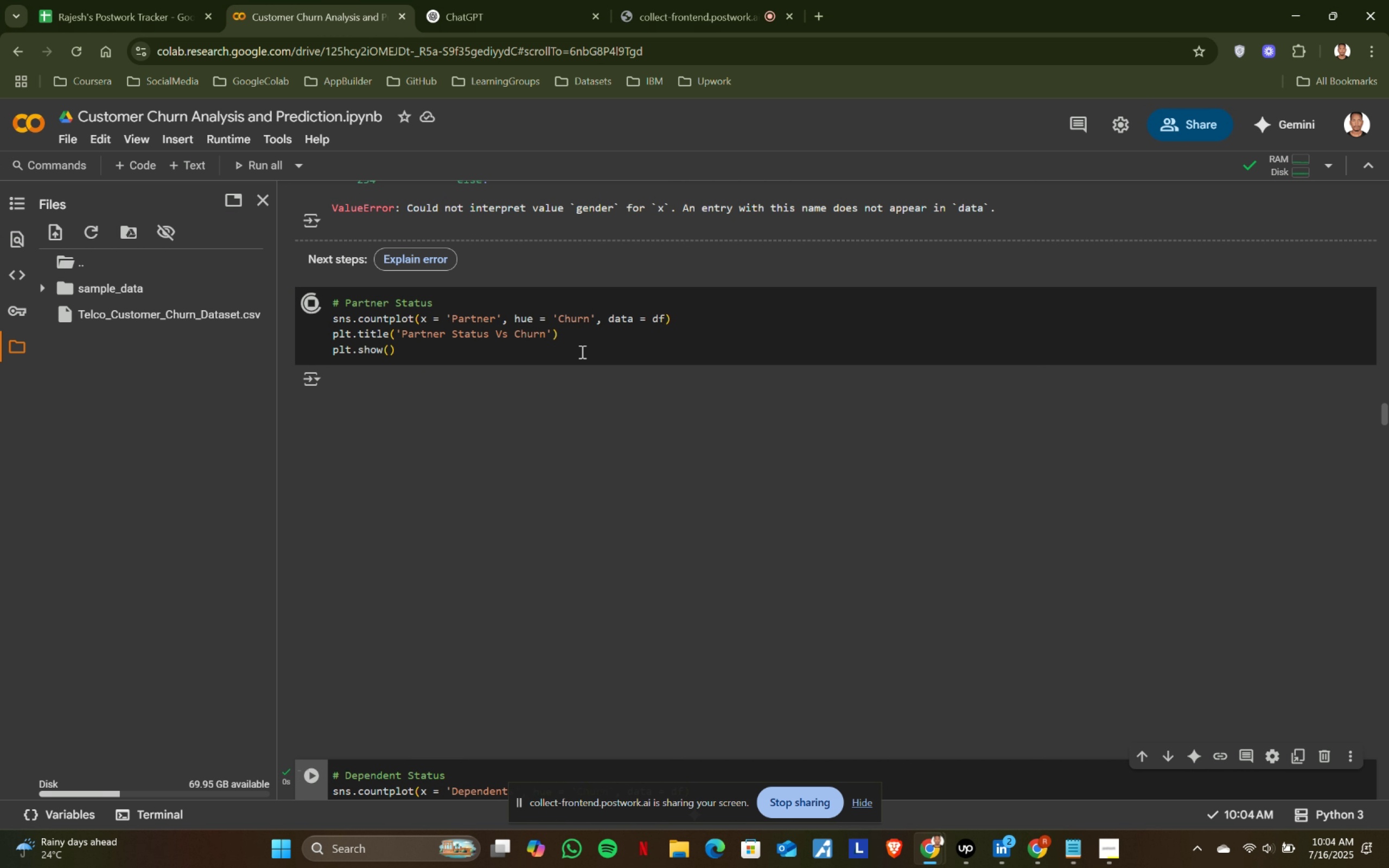 
scroll: coordinate [581, 352], scroll_direction: up, amount: 9.0
 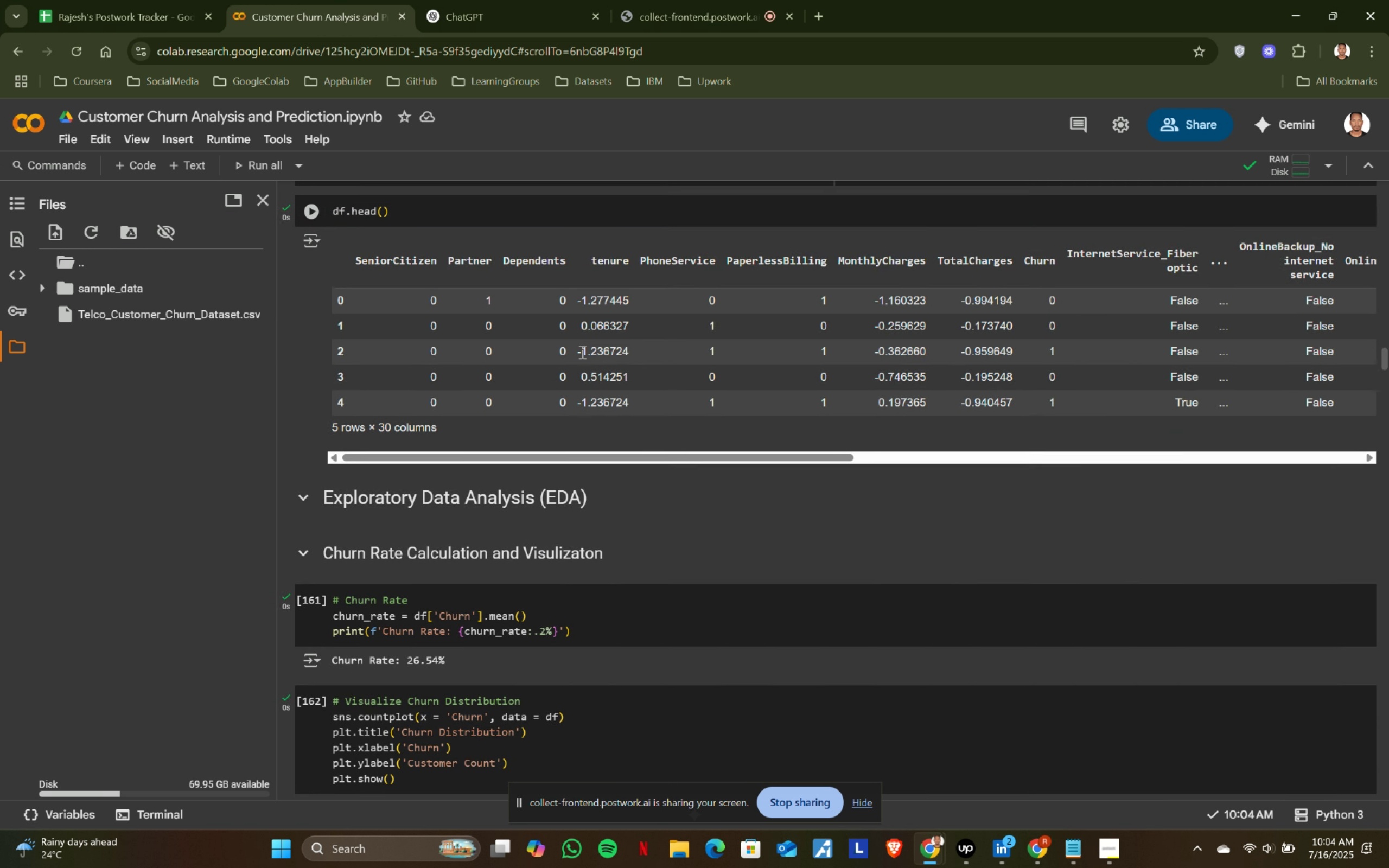 
scroll: coordinate [581, 352], scroll_direction: down, amount: 2.0
 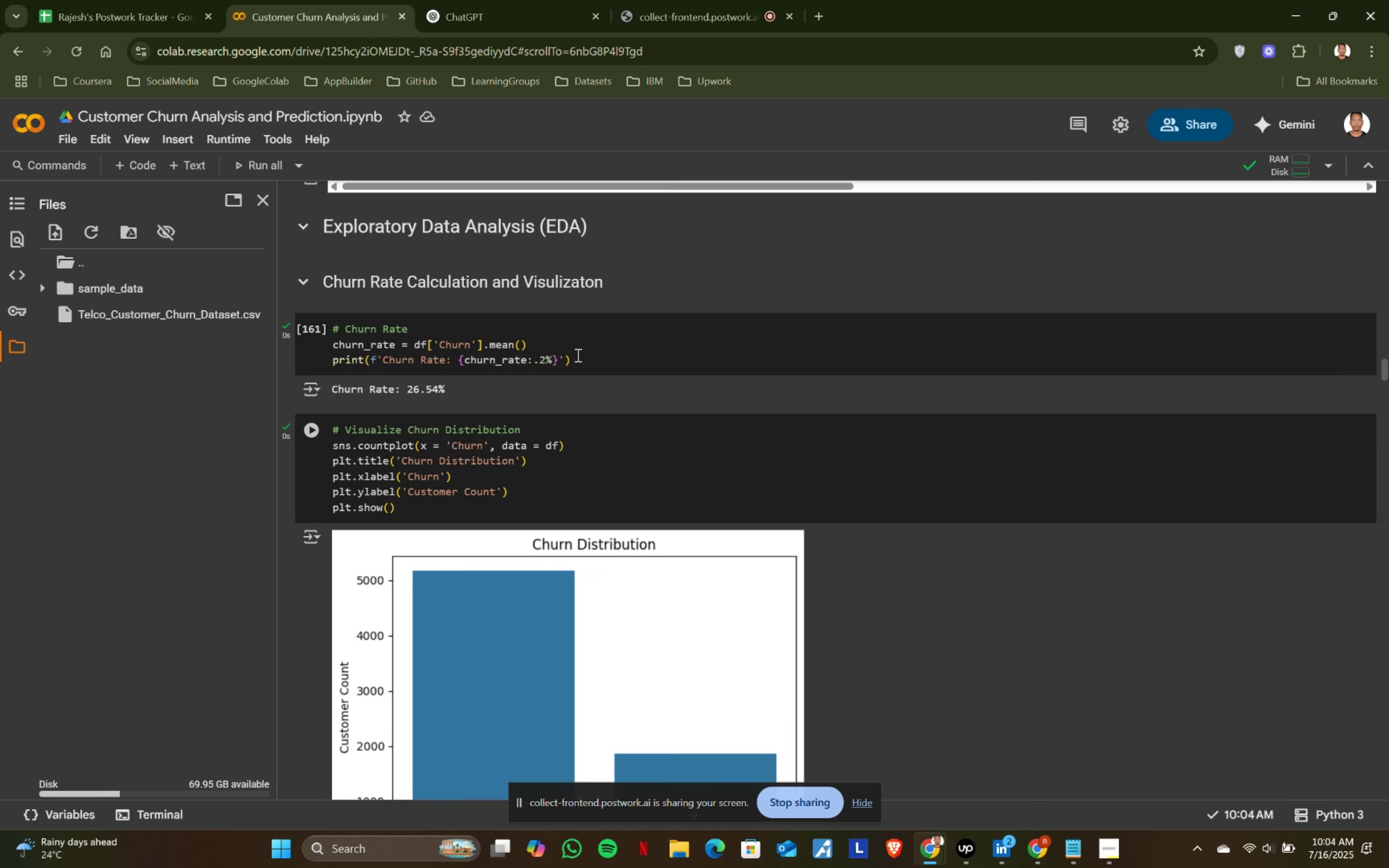 
scroll: coordinate [435, 366], scroll_direction: up, amount: 7.0
 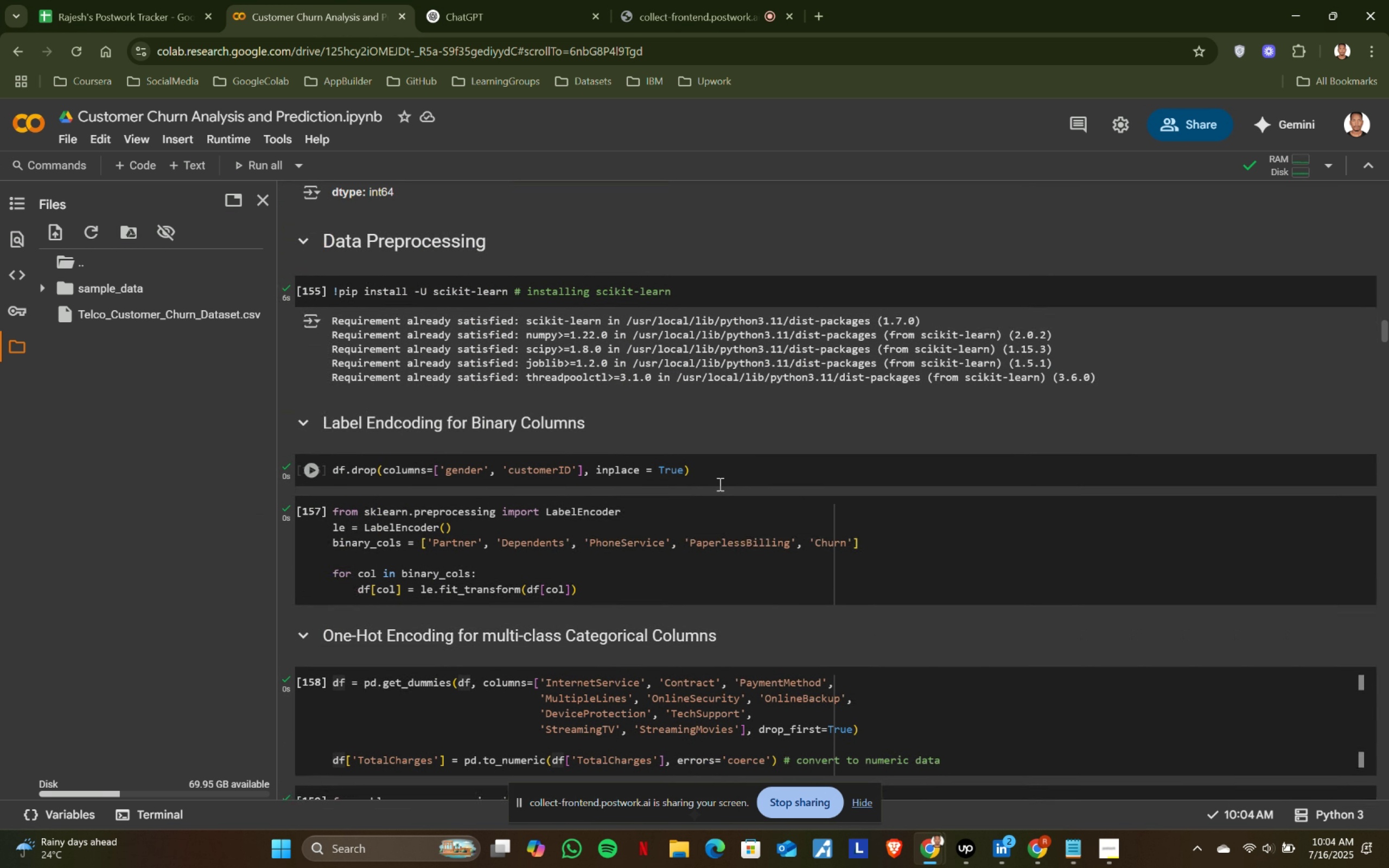 
left_click([744, 473])
 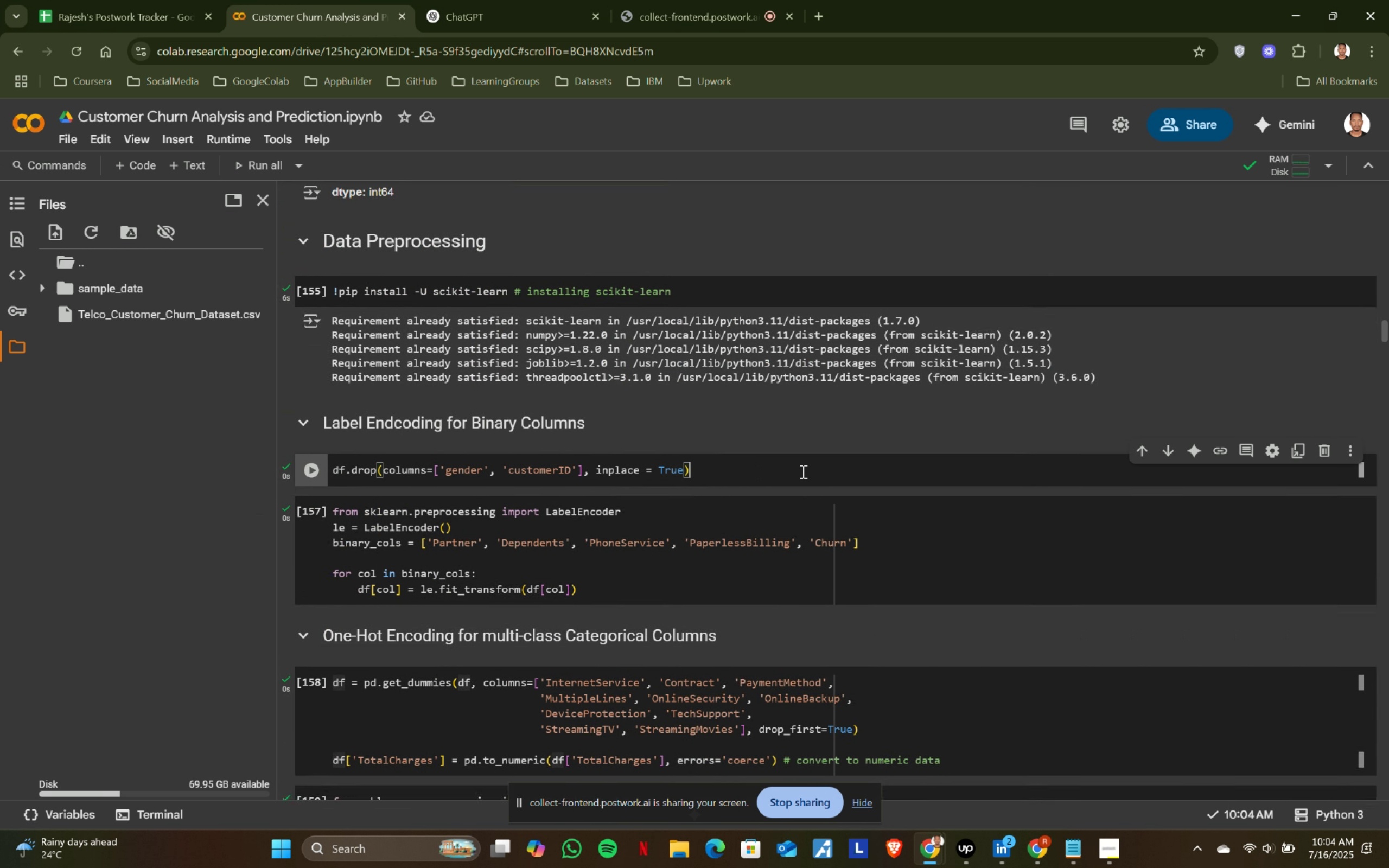 
key(Control+ControlLeft)
 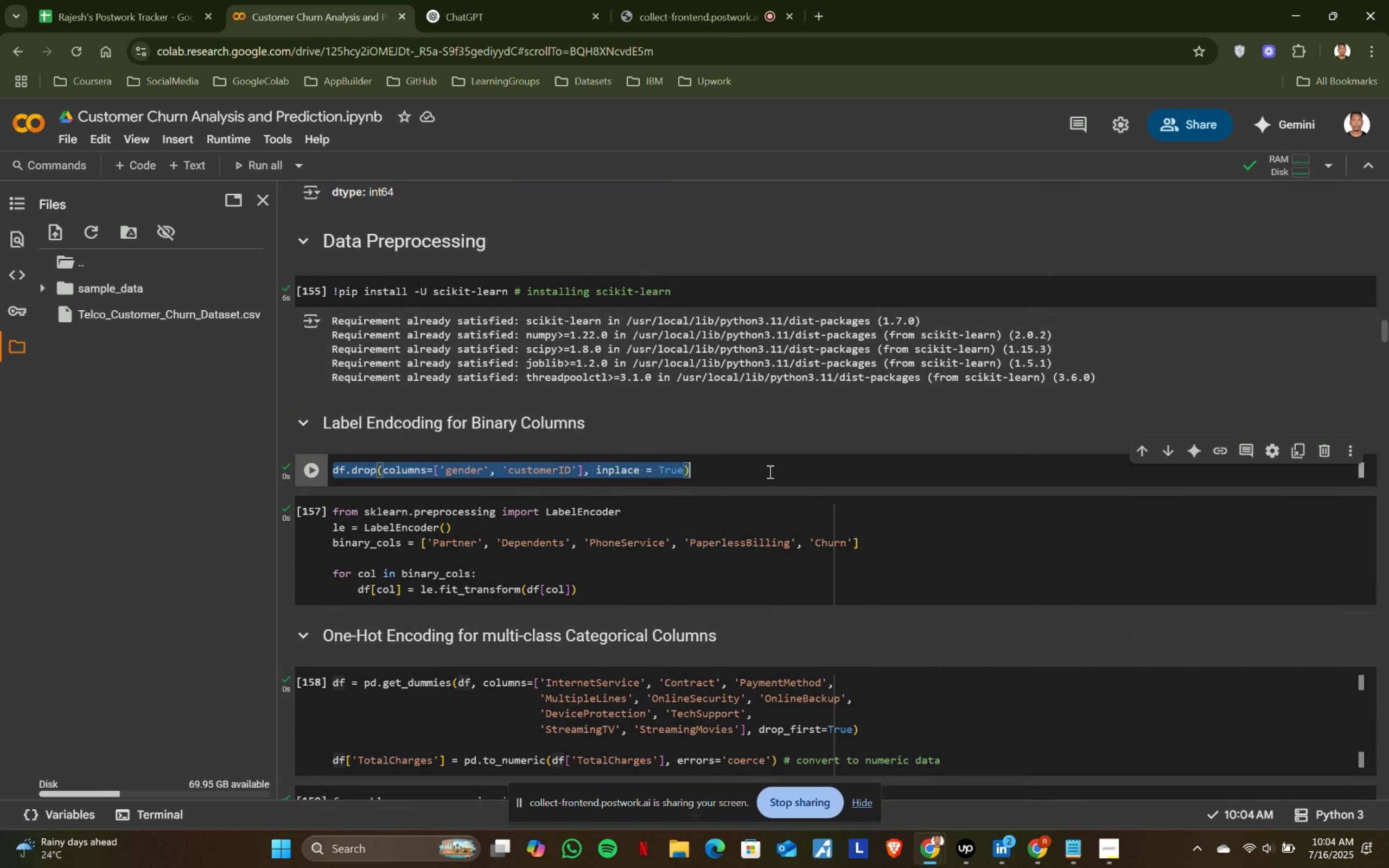 
key(Control+A)
 